 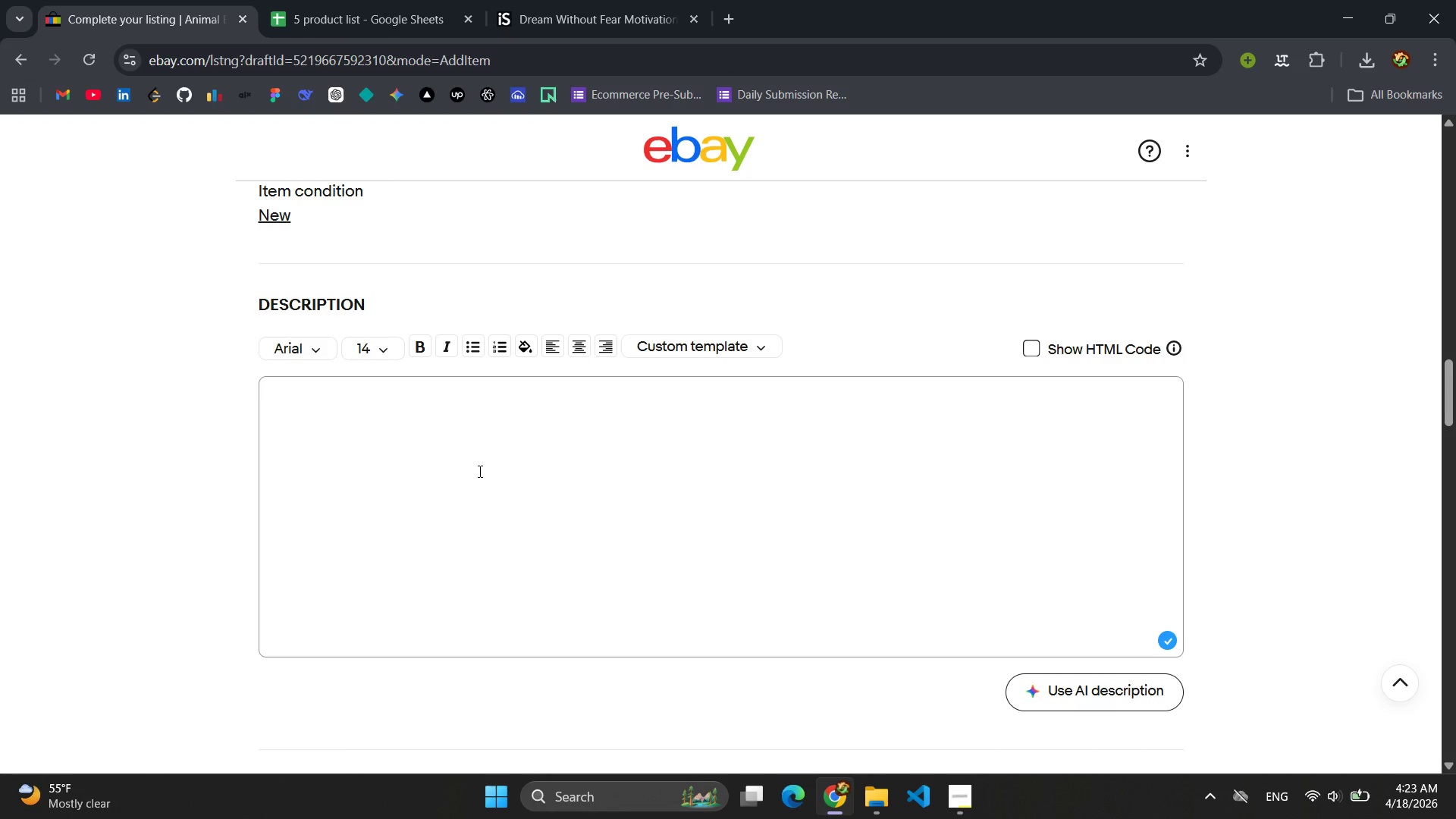 
type(Disguise Intimidt)
key(Backspace)
type(ating Tools - AN)
key(Backspace)
type(nimal)
 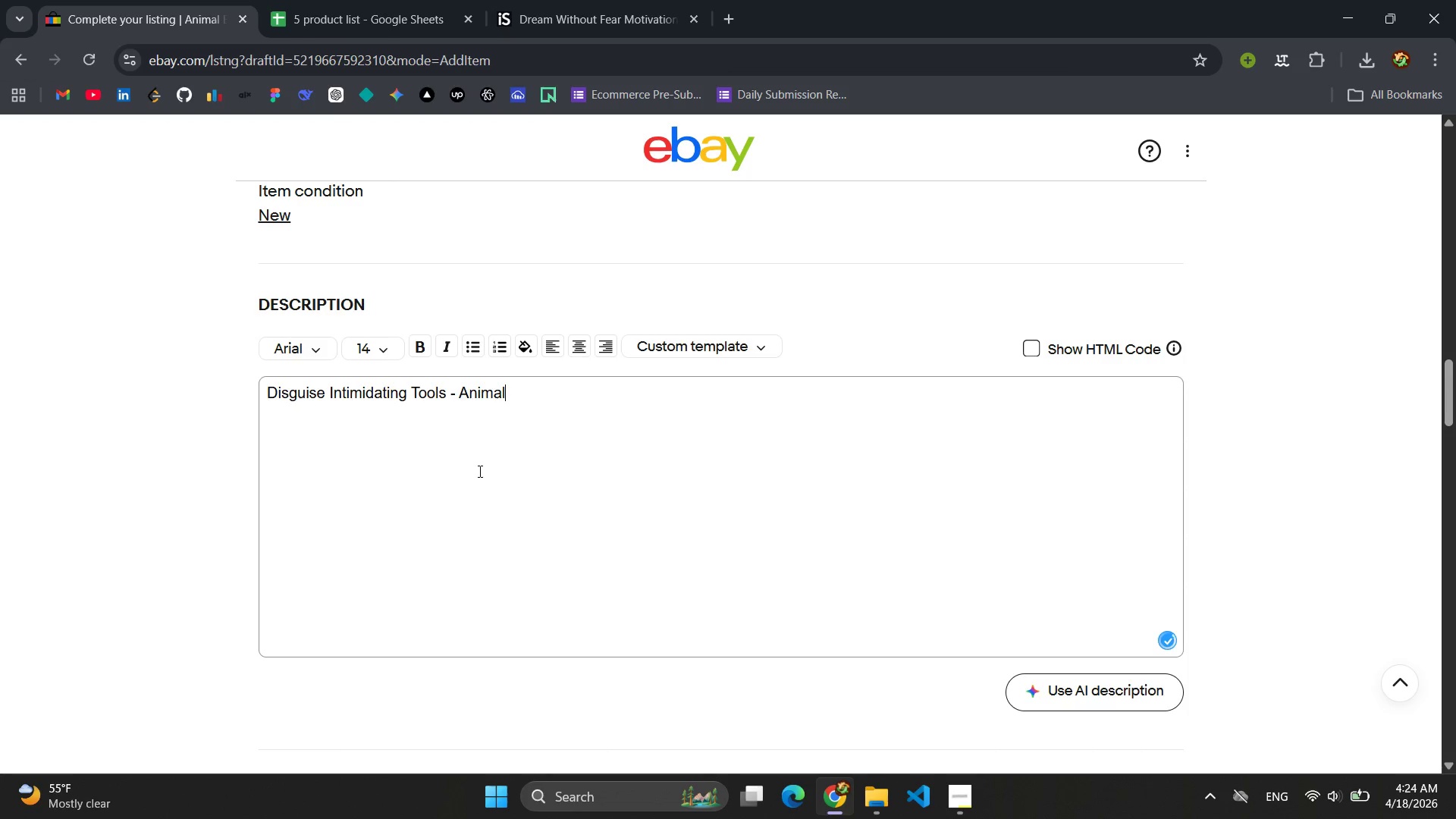 
type( - Shaped Diago)
key(Backspace)
type(nost)
key(Backspace)
type(tic Equipe)
key(Backspace)
type(ment Covers)
 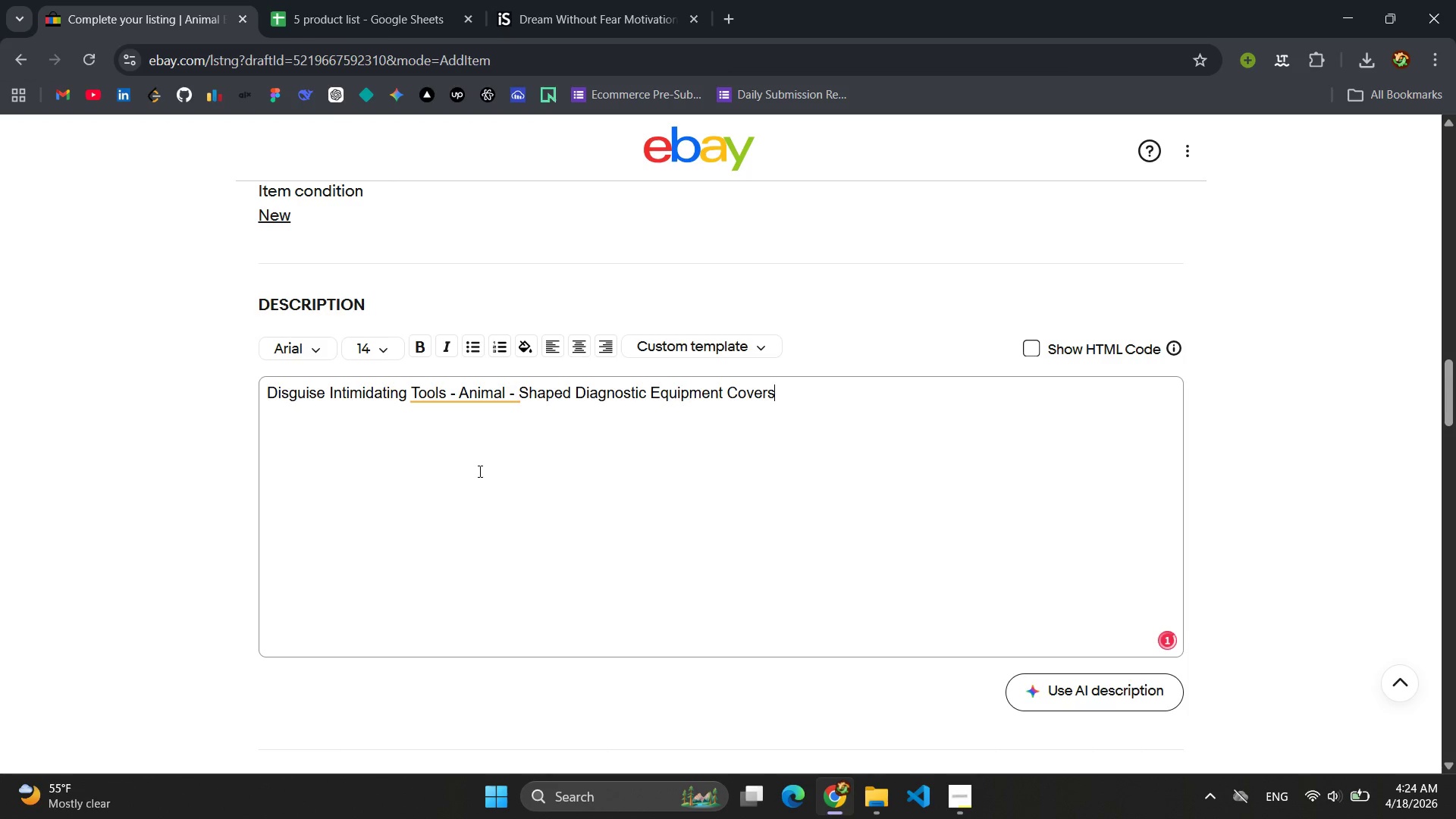 
left_click([462, 395])
 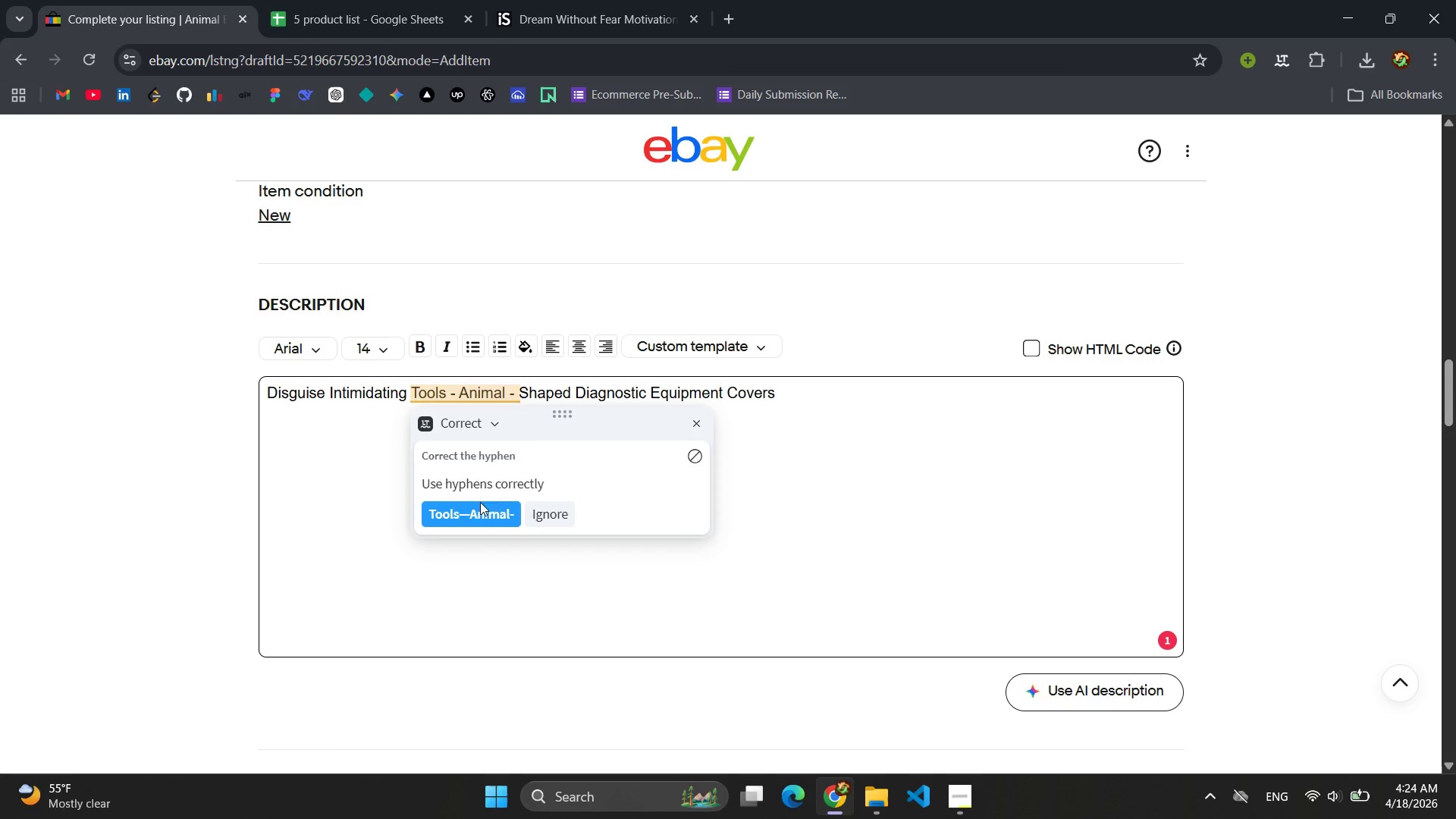 
left_click([482, 518])
 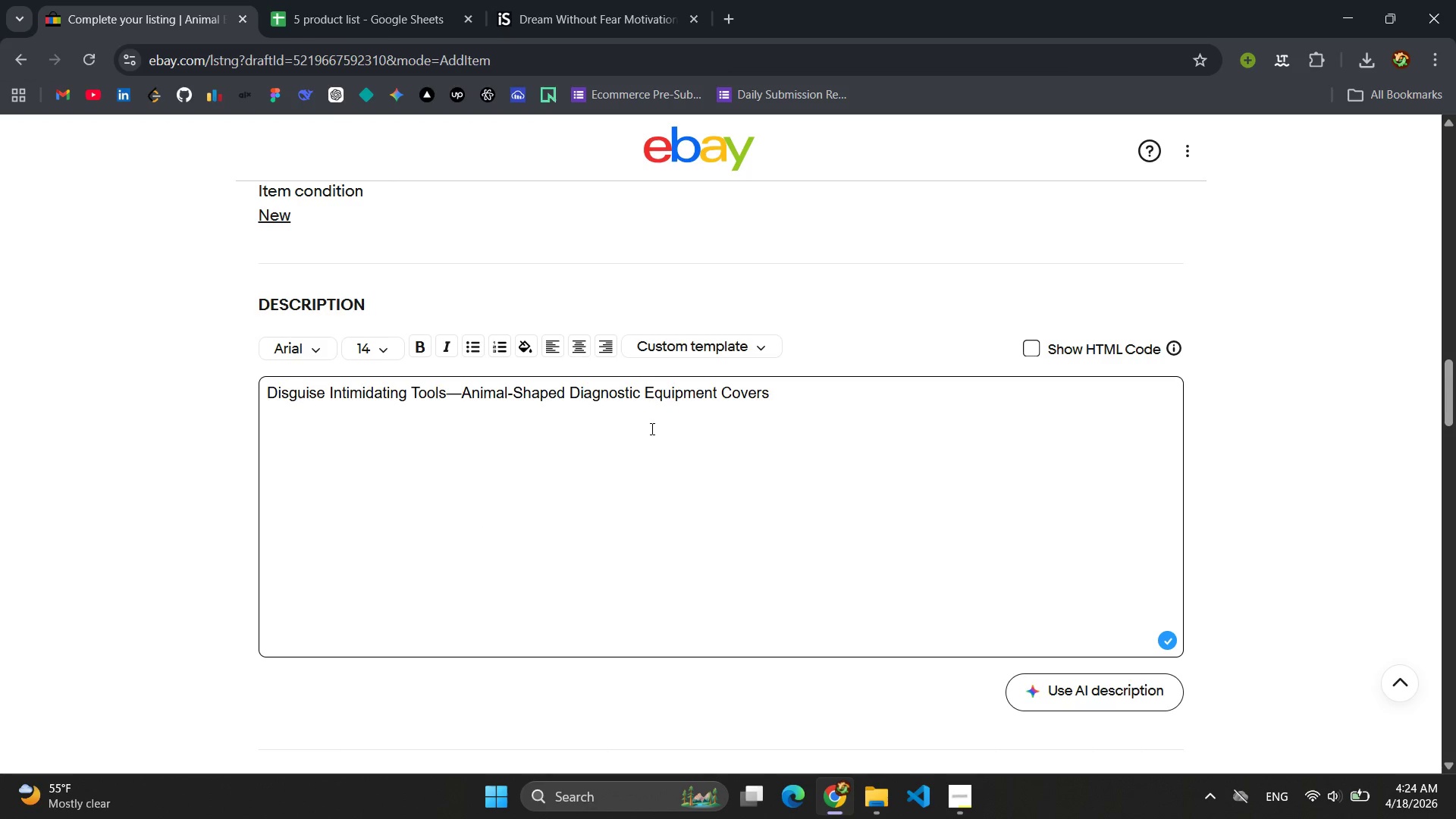 
wait(5.34)
 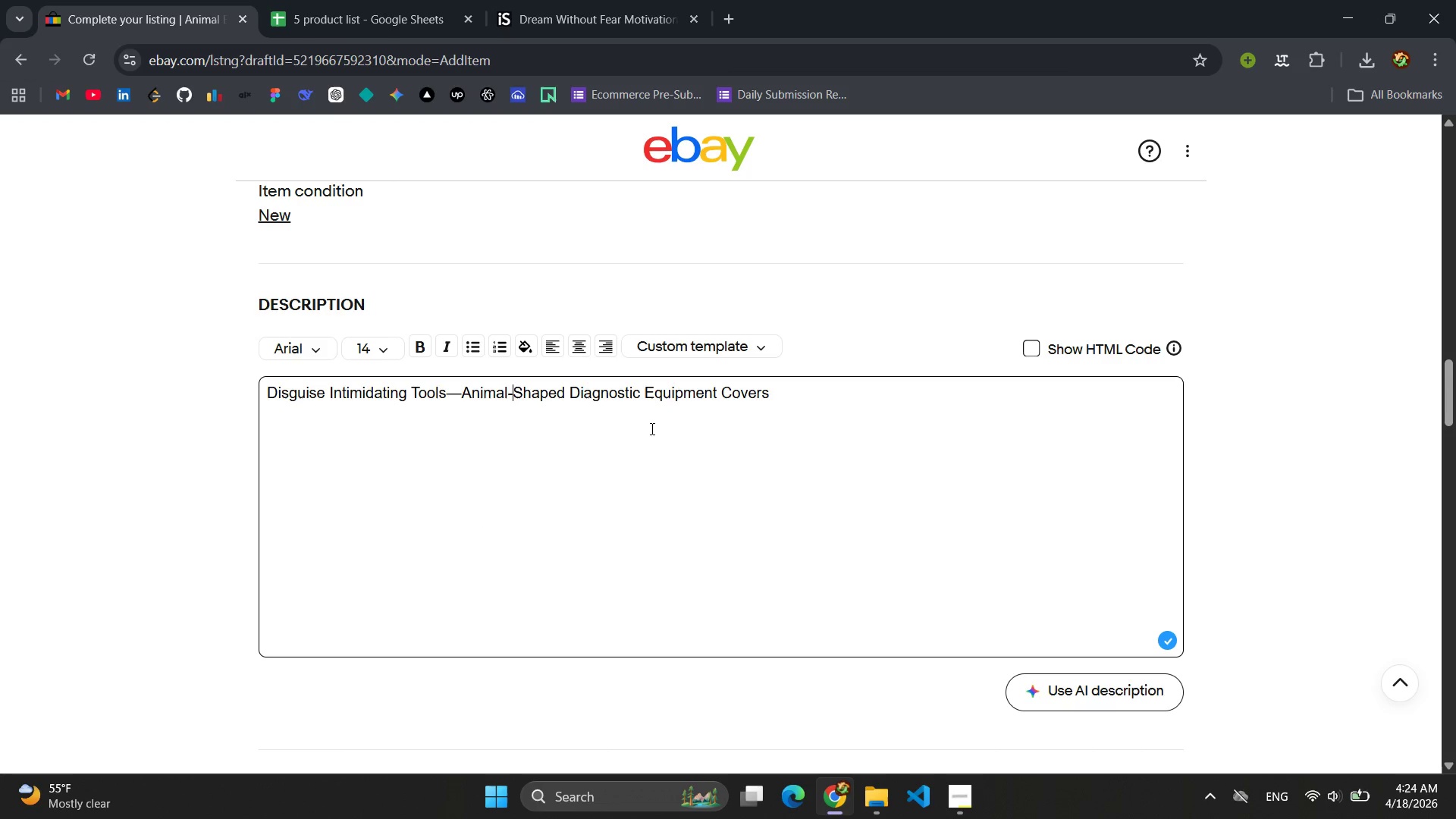 
left_click([460, 391])
 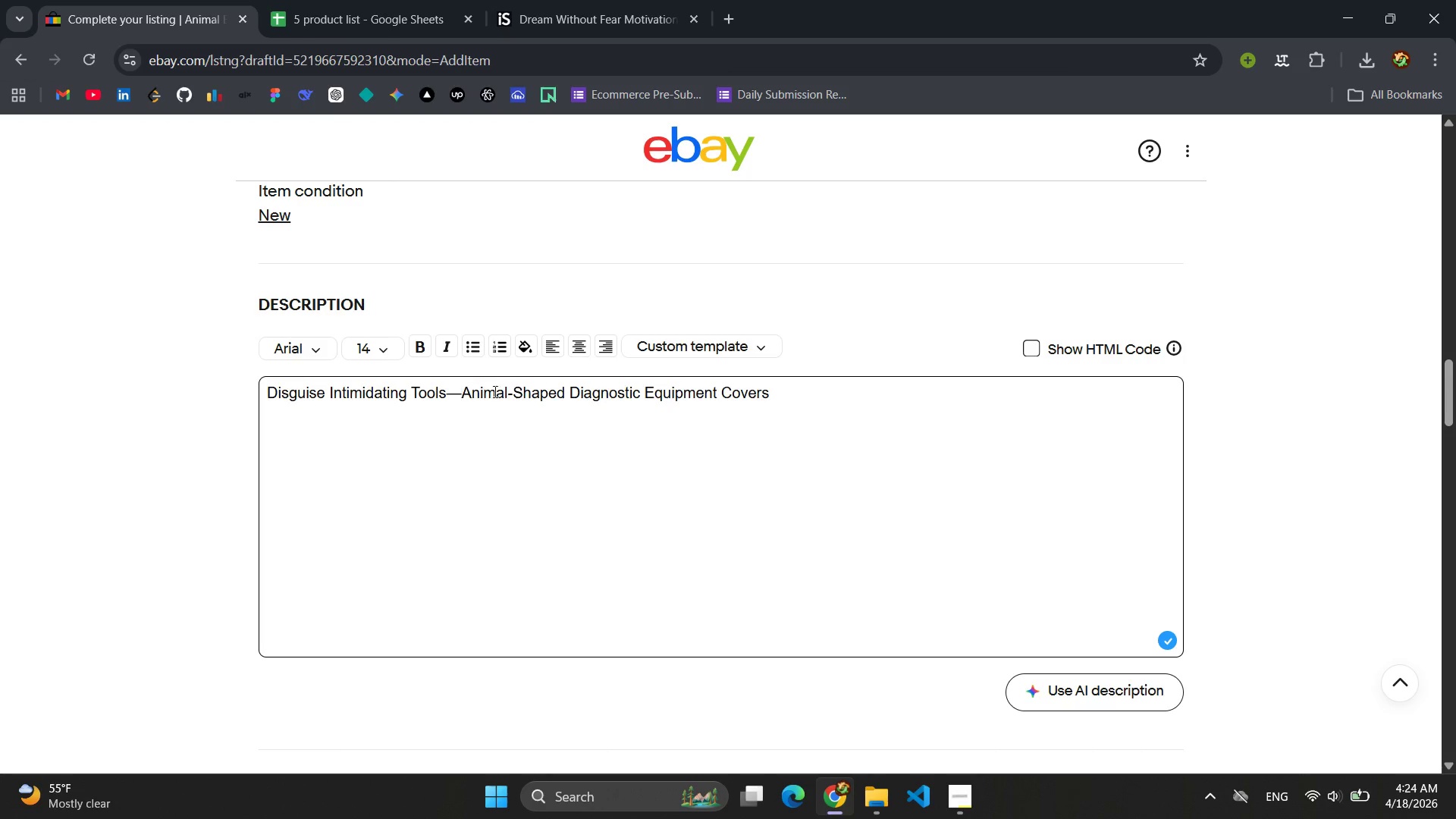 
left_click_drag(start_coordinate=[783, 401], to_coordinate=[251, 403])
 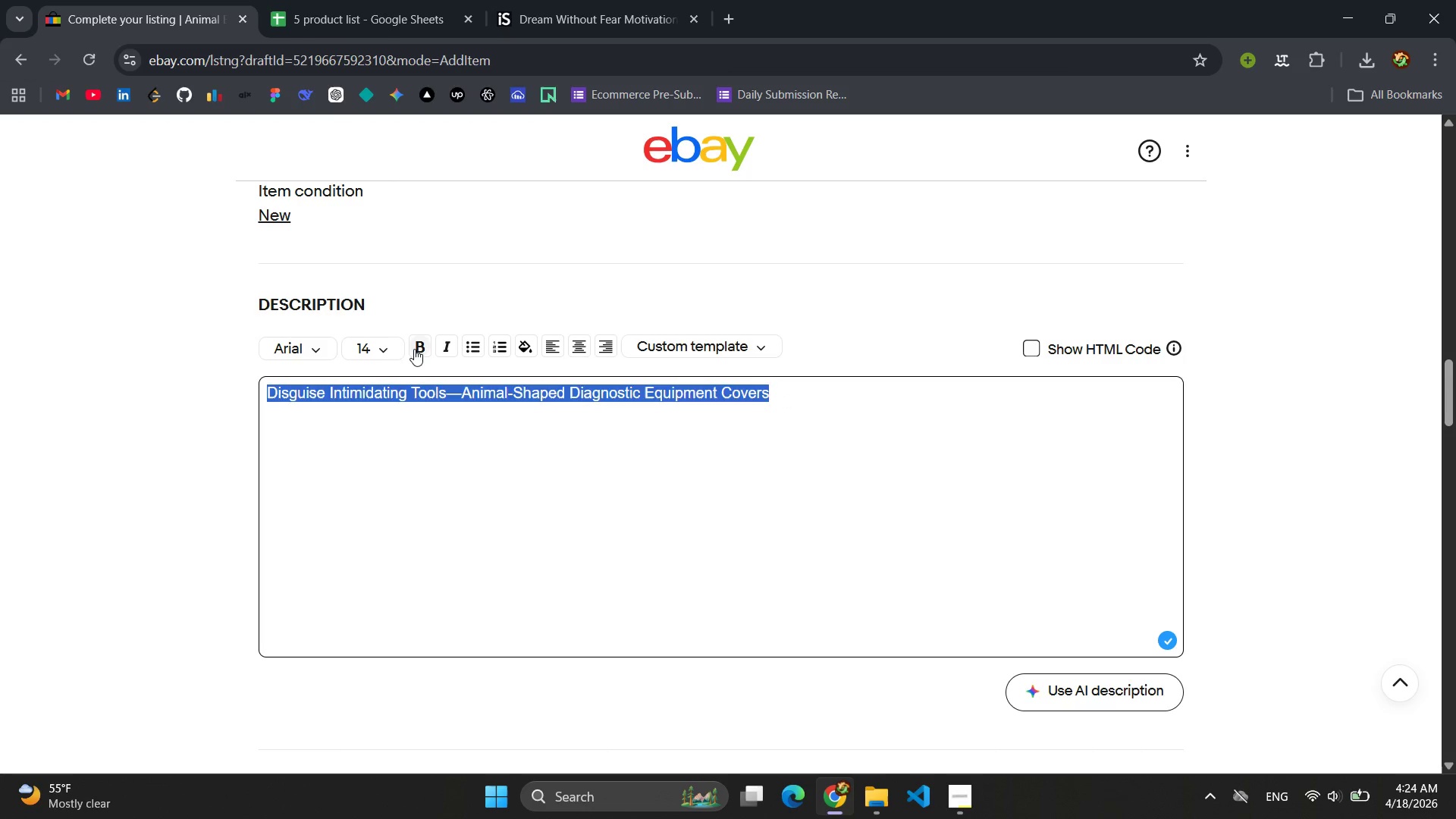 
left_click([415, 349])
 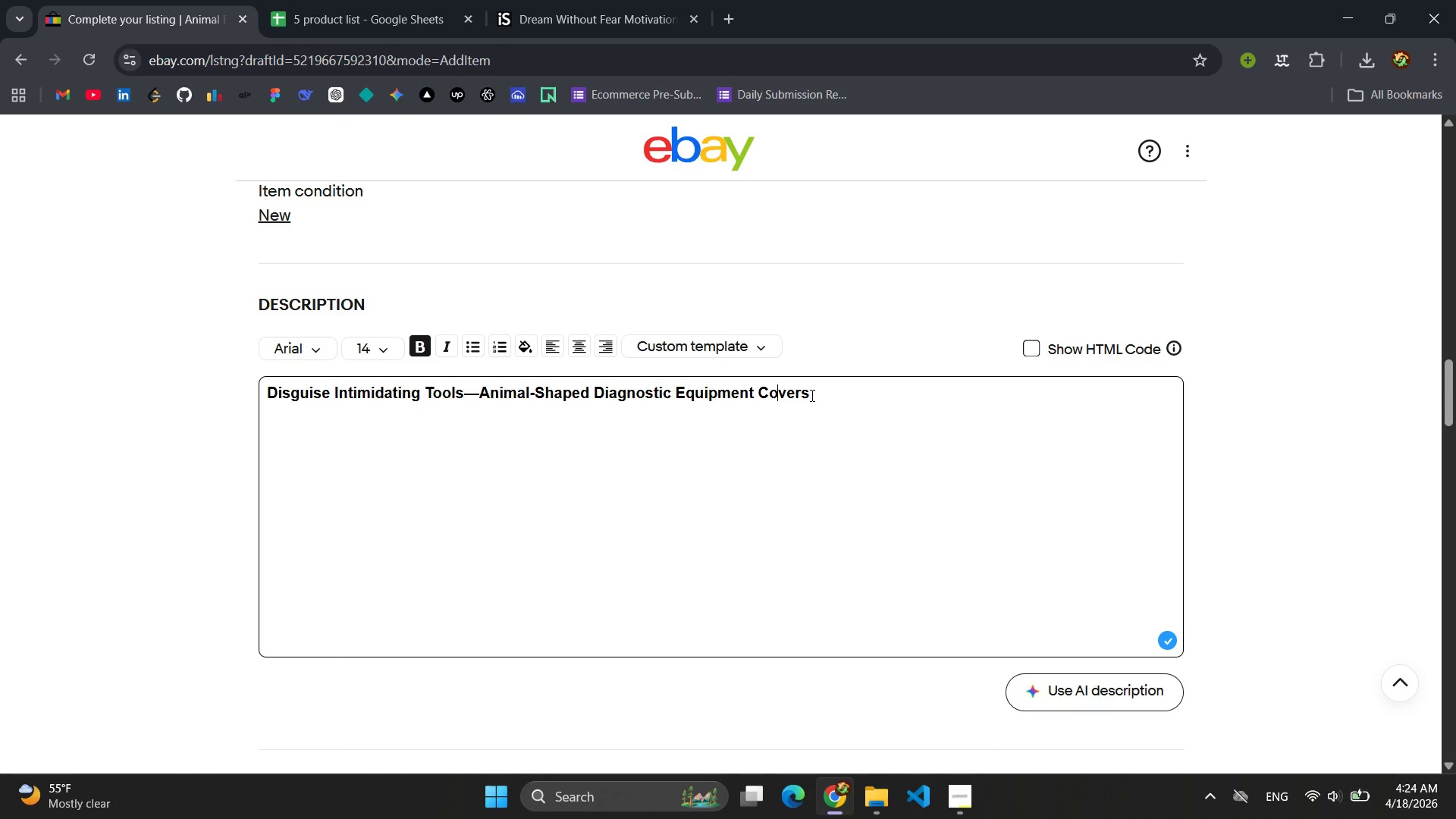 
double_click([819, 388])
 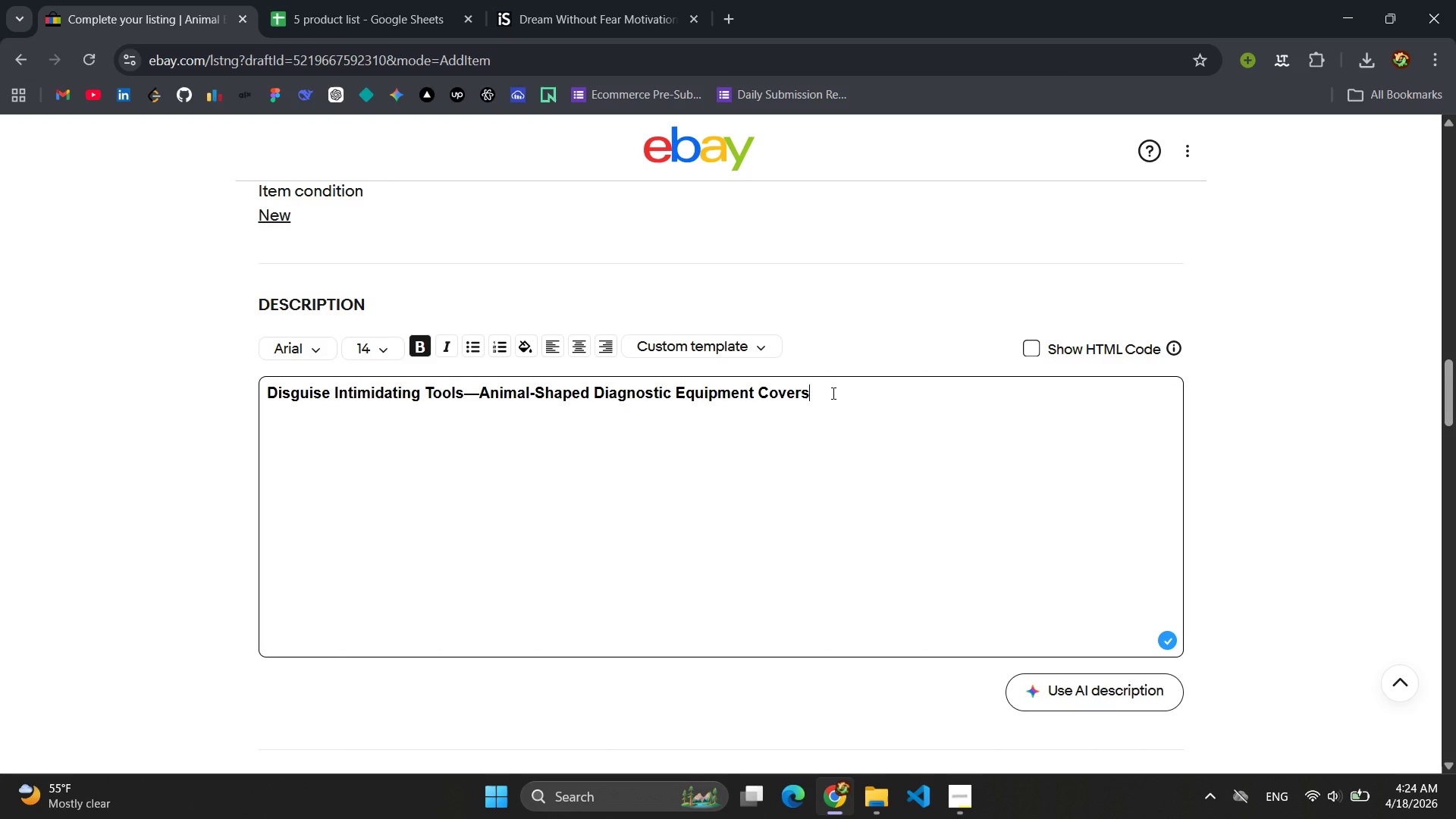 
key(Enter)
 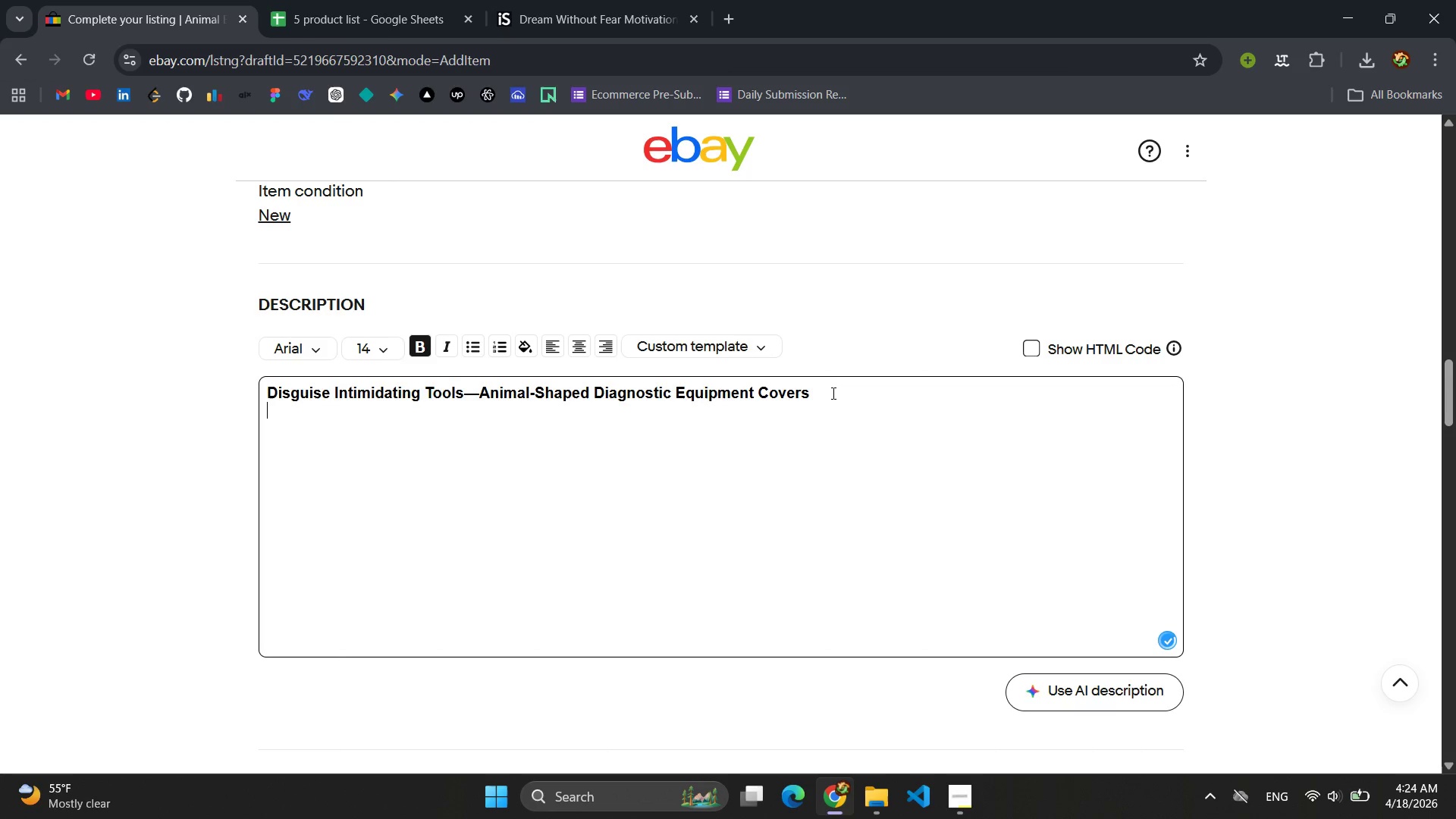 
key(Enter)
 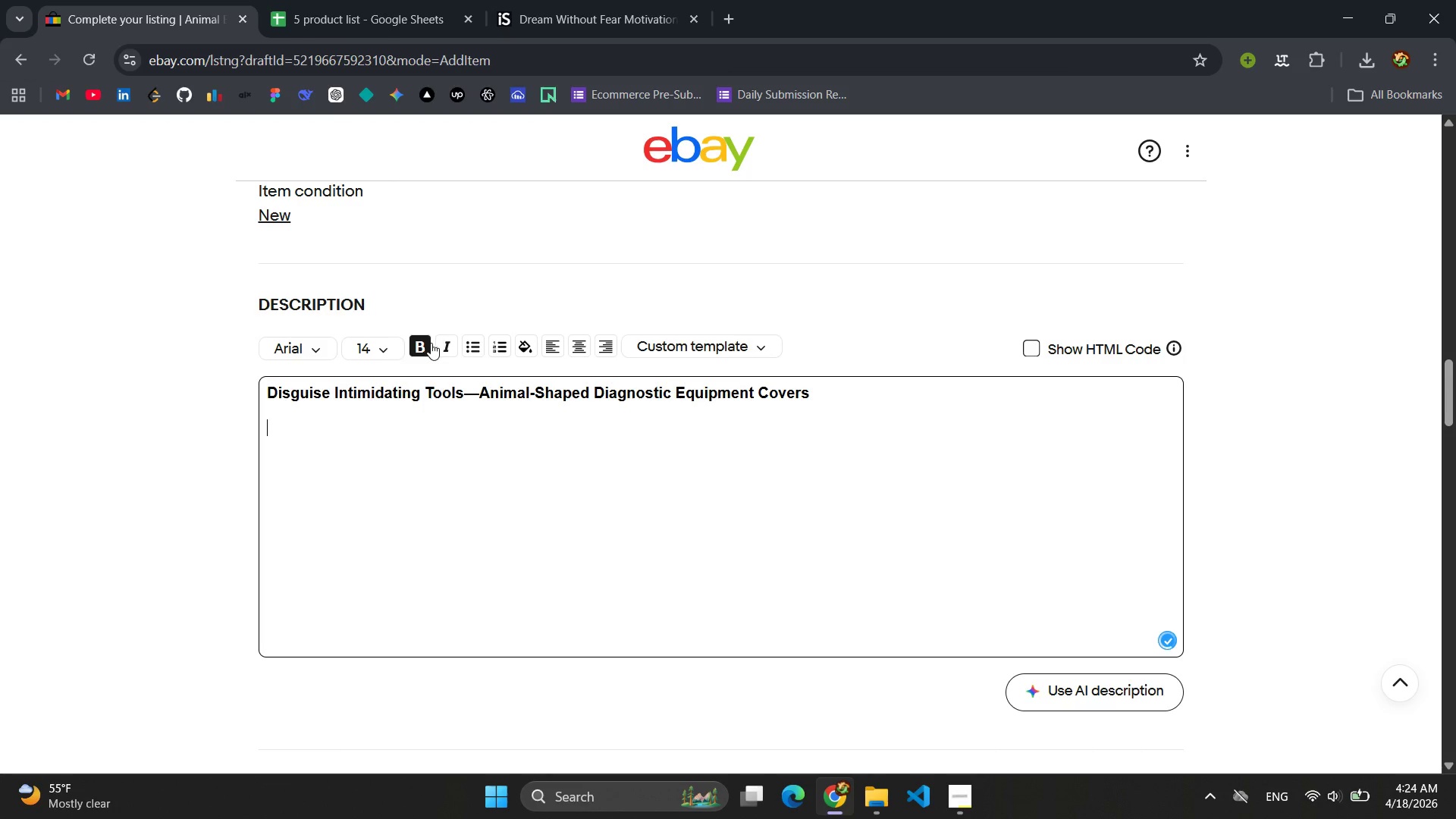 
left_click([425, 347])
 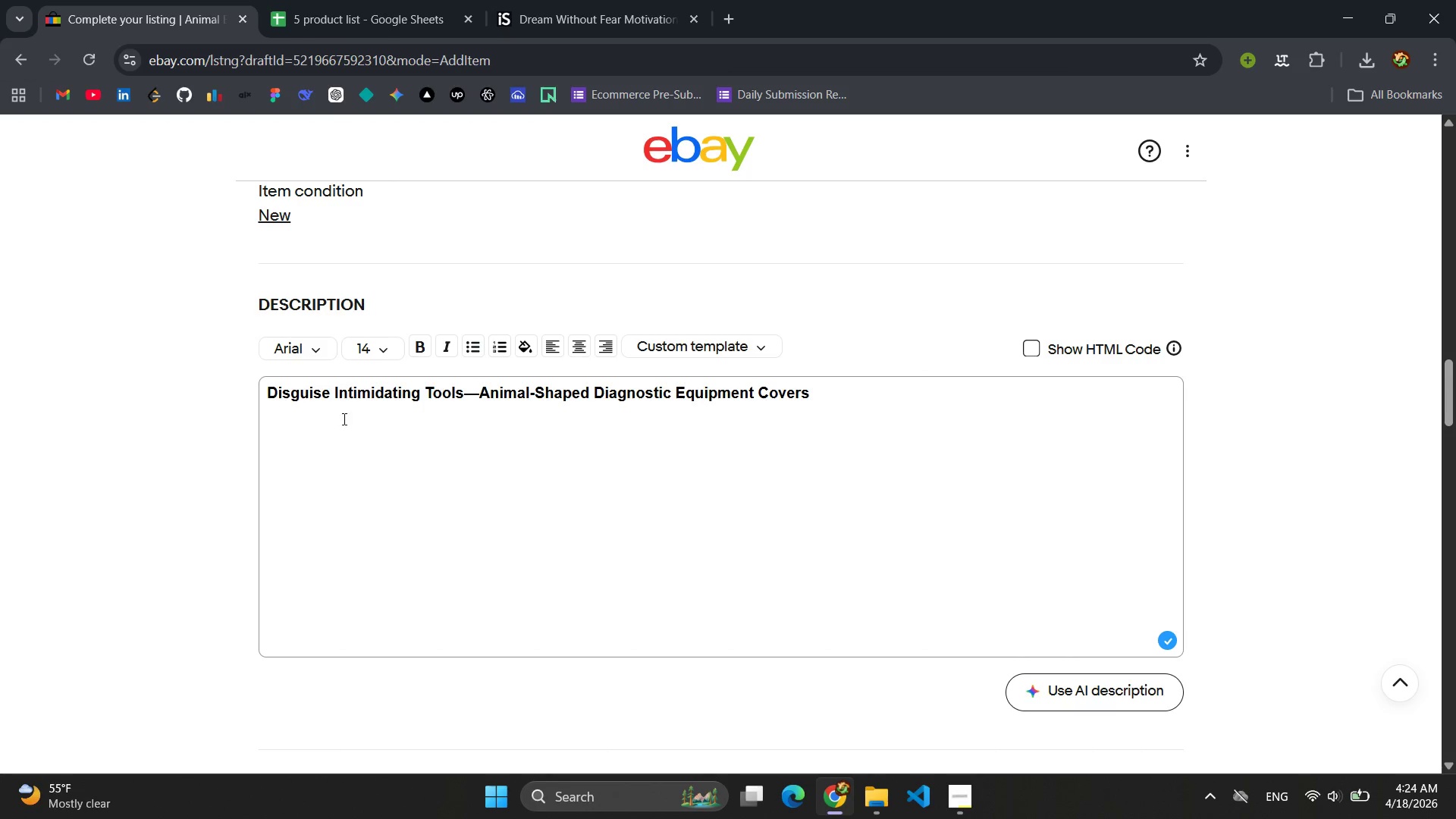 
left_click([321, 425])
 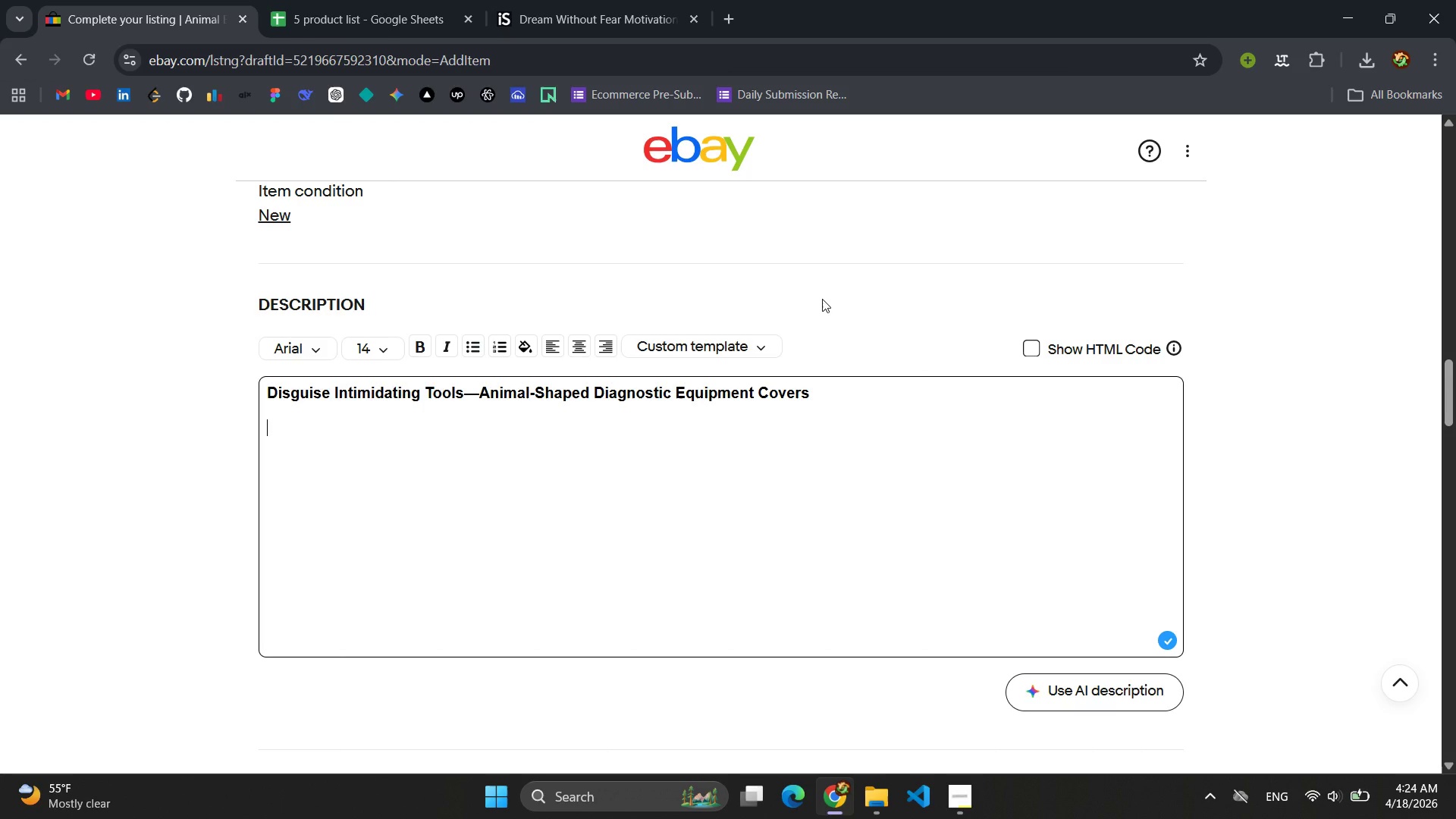 
type(ot)
key(Backspace)
key(Backspace)
type(Otoscopes and T)
key(Backspace)
type(he)
key(Backspace)
key(Backspace)
type(thermometers can trigger immediate anxiety in you ng )
key(Backspace)
key(Backspace)
key(Backspace)
key(Backspace)
type(ng patients, These soft )
key(Backspace)
type(, friendly)
 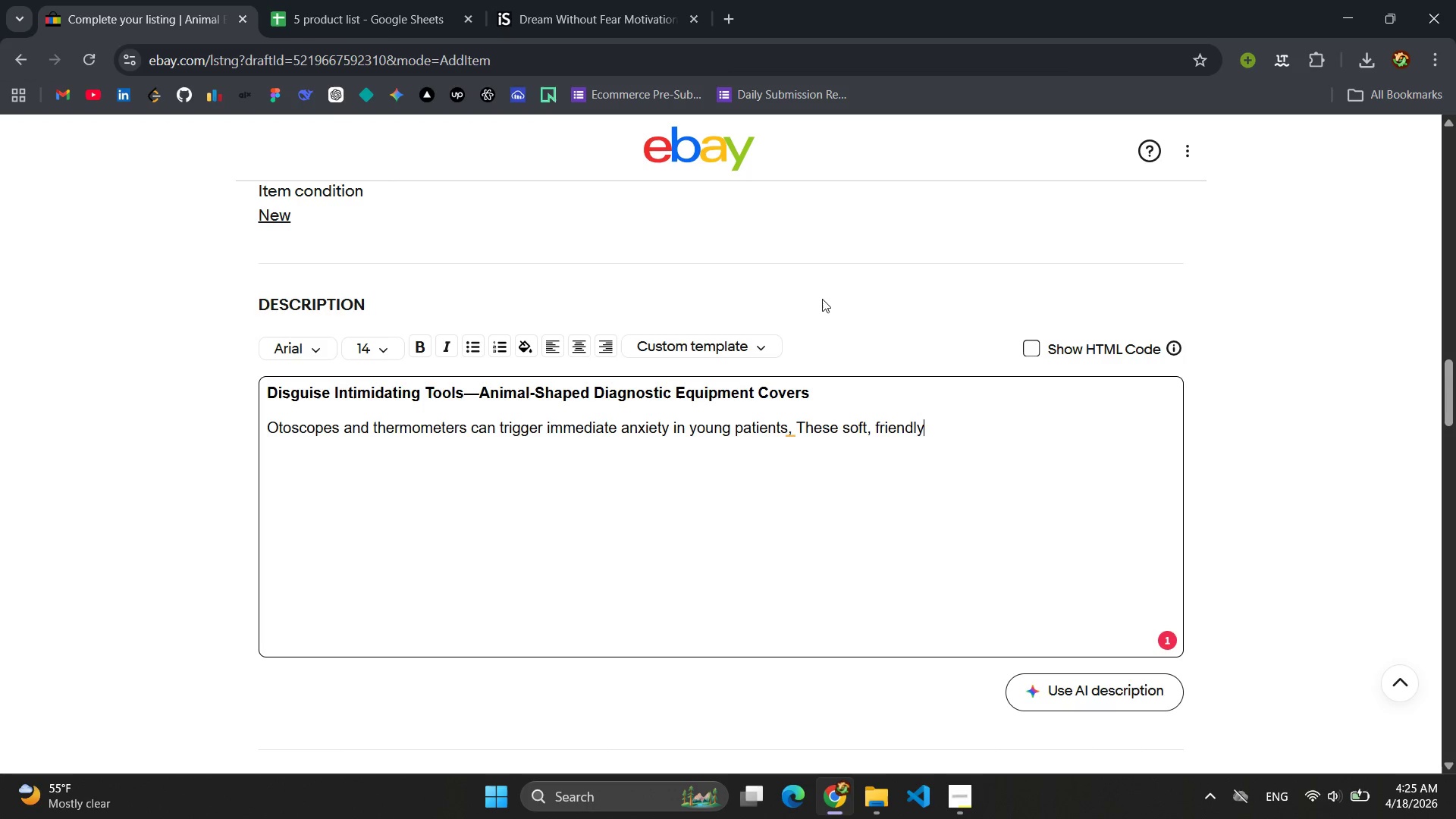 
type( sl)
key(Backspace)
type(ilicone covers c)
key(Backspace)
type(transofrm clinical )
 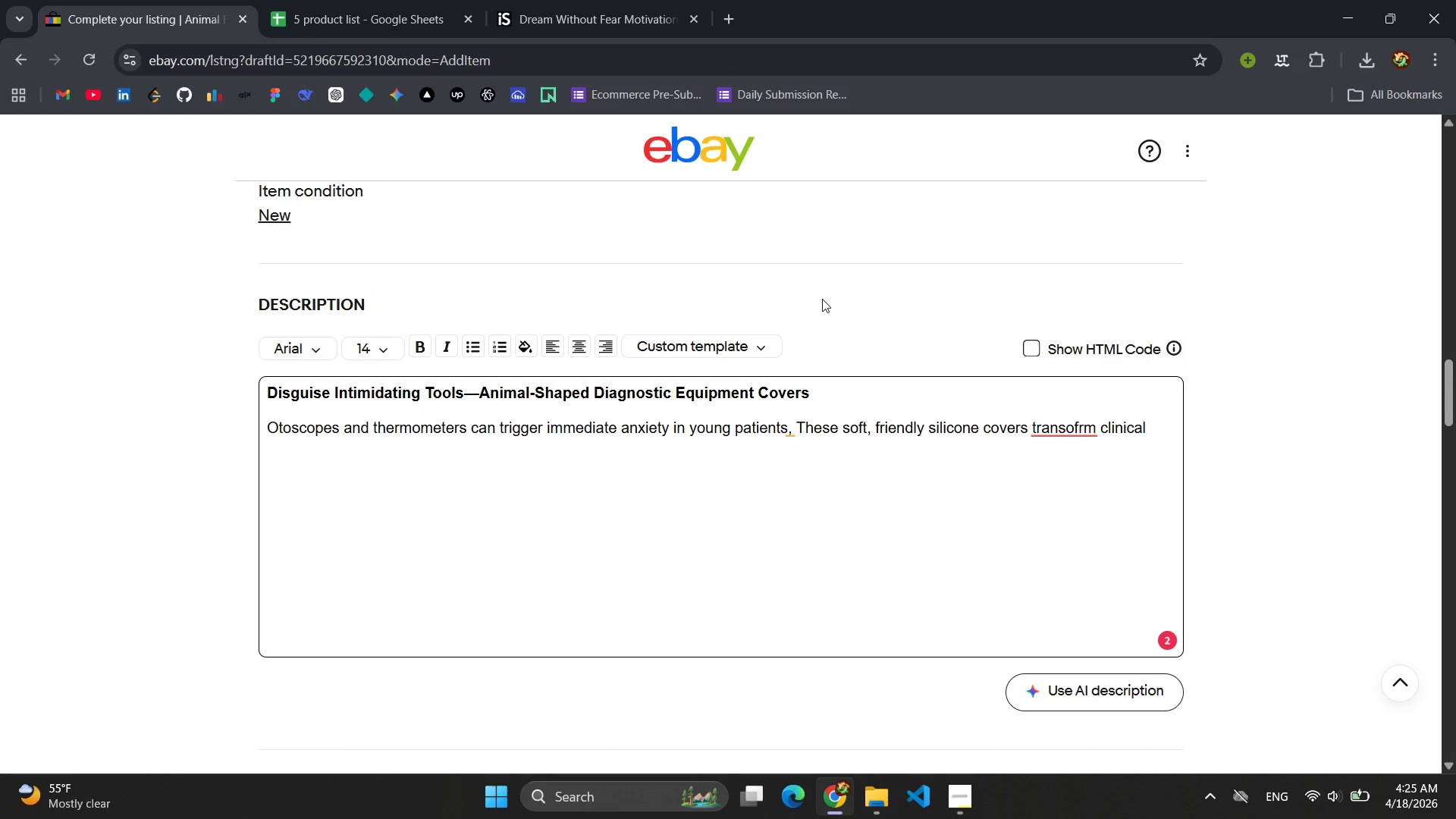 
type(tool inot)
key(Backspace)
key(Backspace)
type(to aa)
key(Backspace)
type(pproc)
key(Backspace)
type(achable animal friends.)
 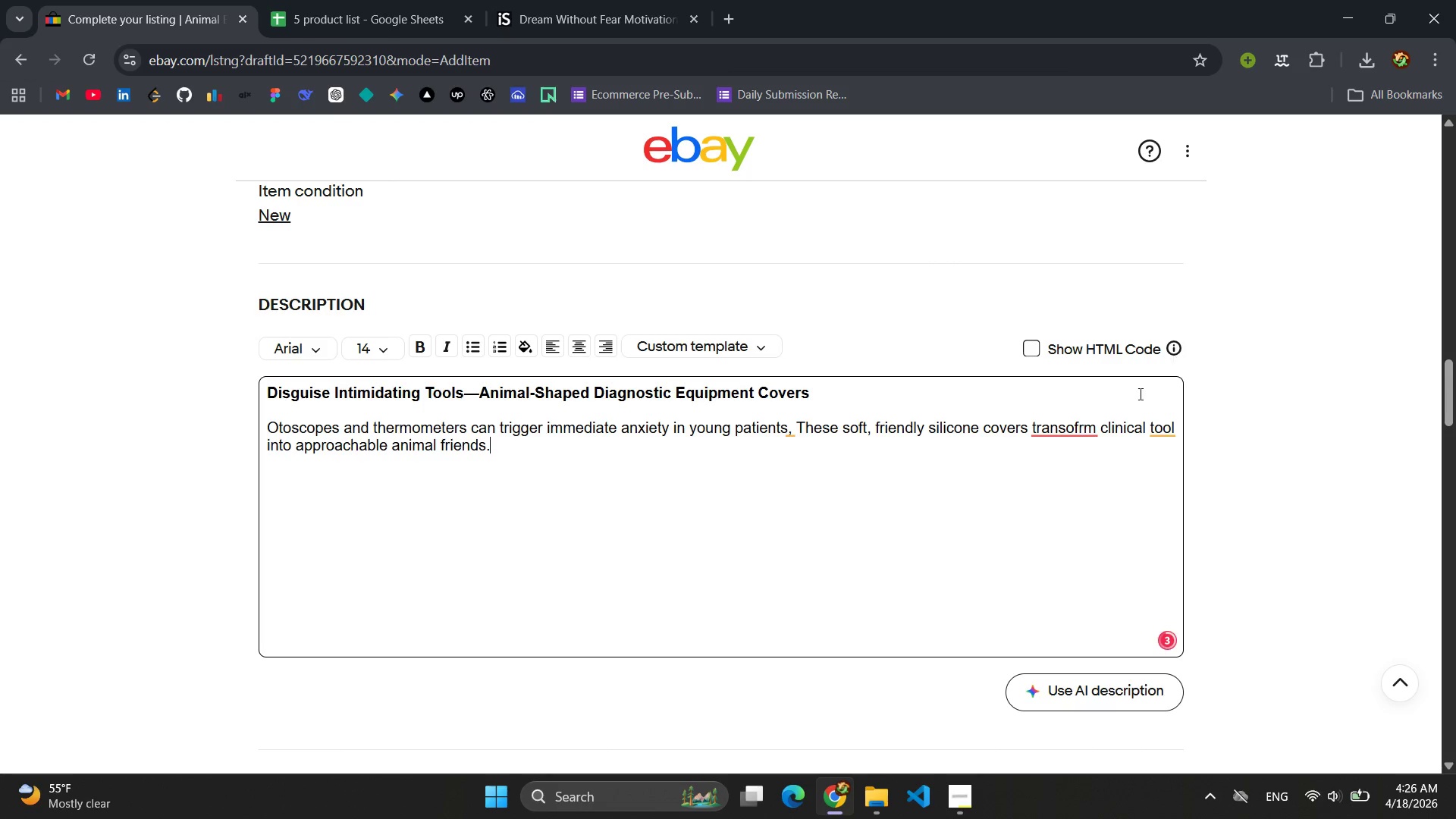 
left_click([1084, 438])
 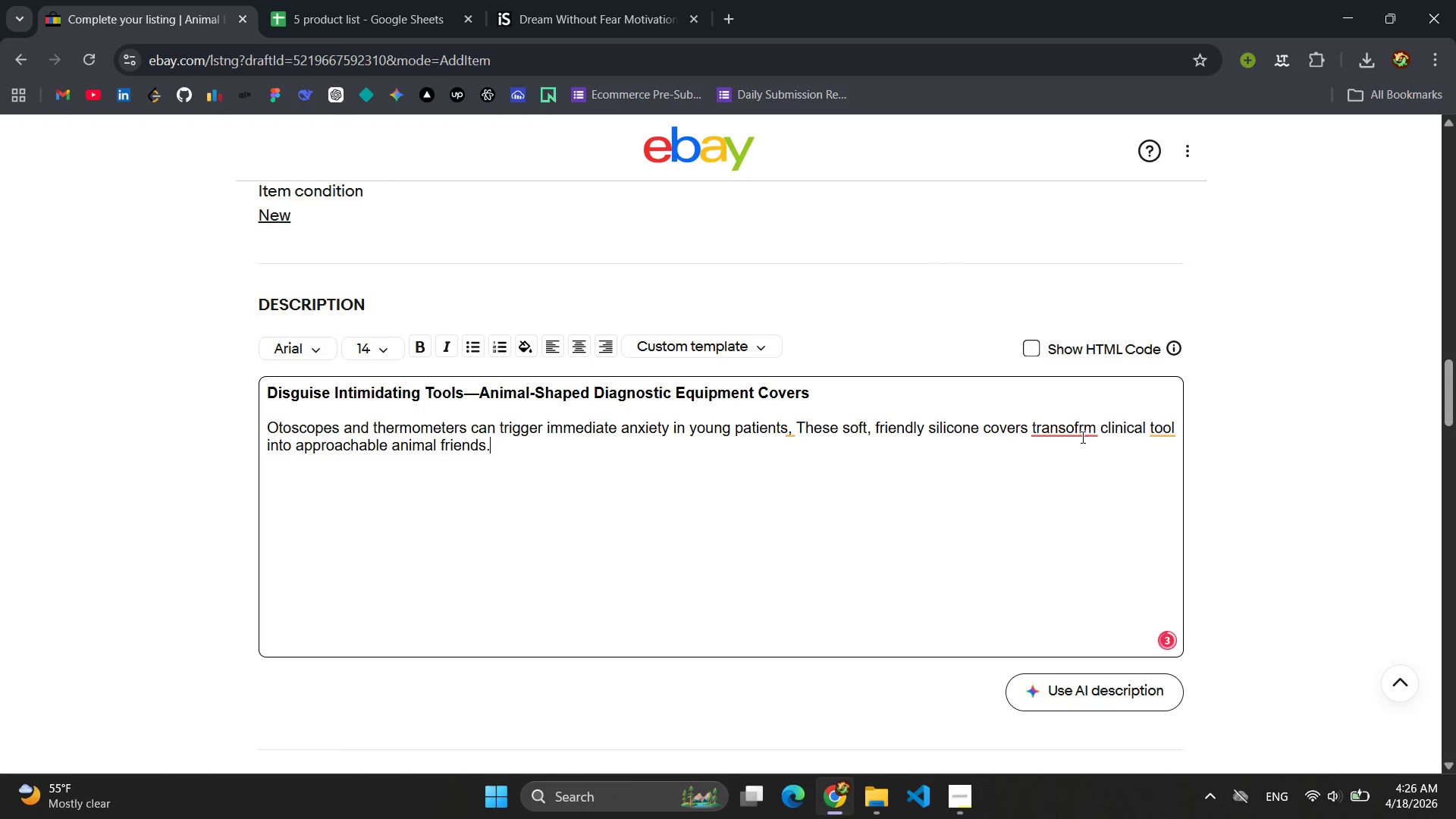 
left_click([1081, 436])
 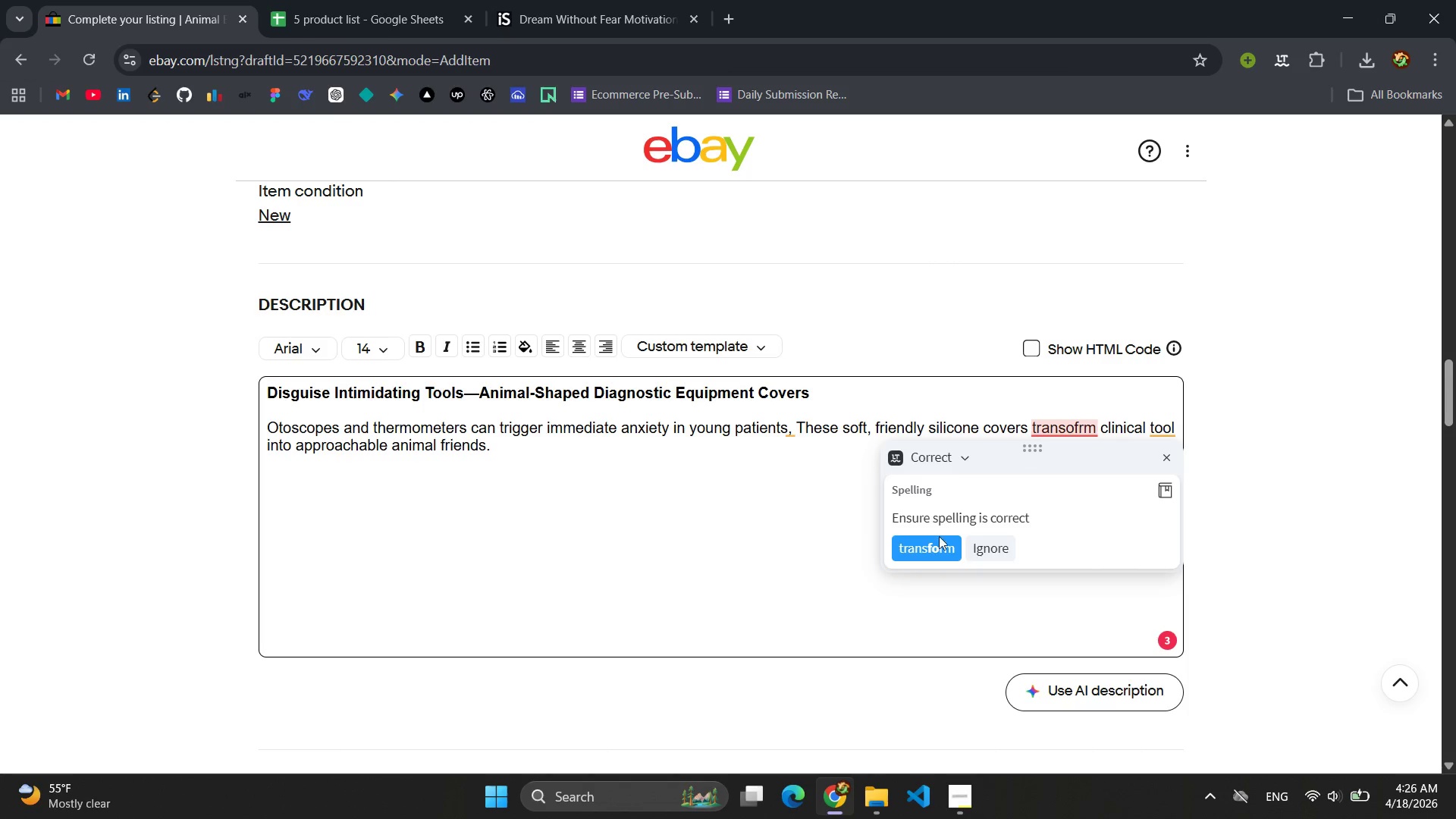 
left_click([934, 548])
 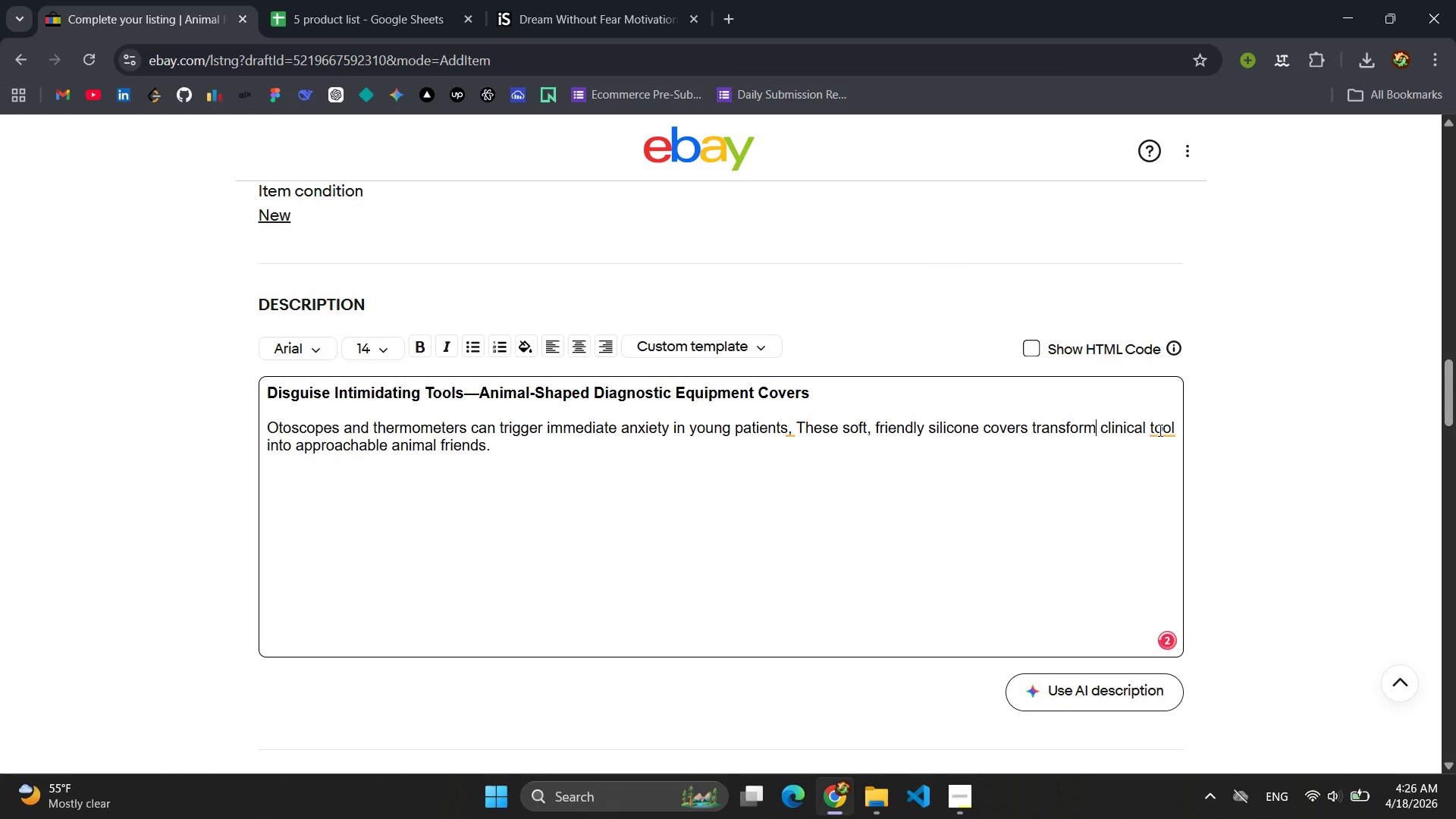 
left_click([1162, 428])
 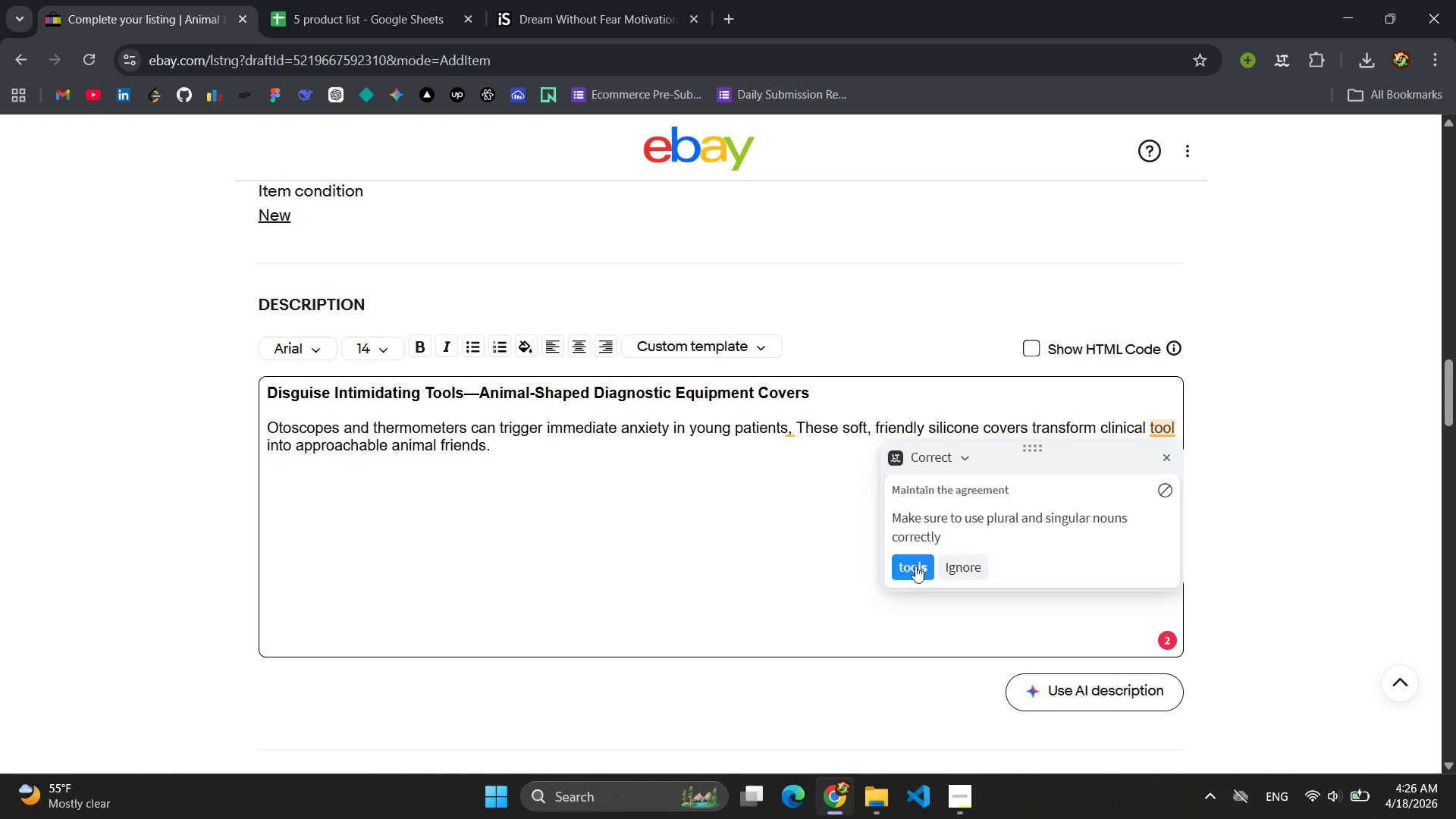 
left_click([905, 568])
 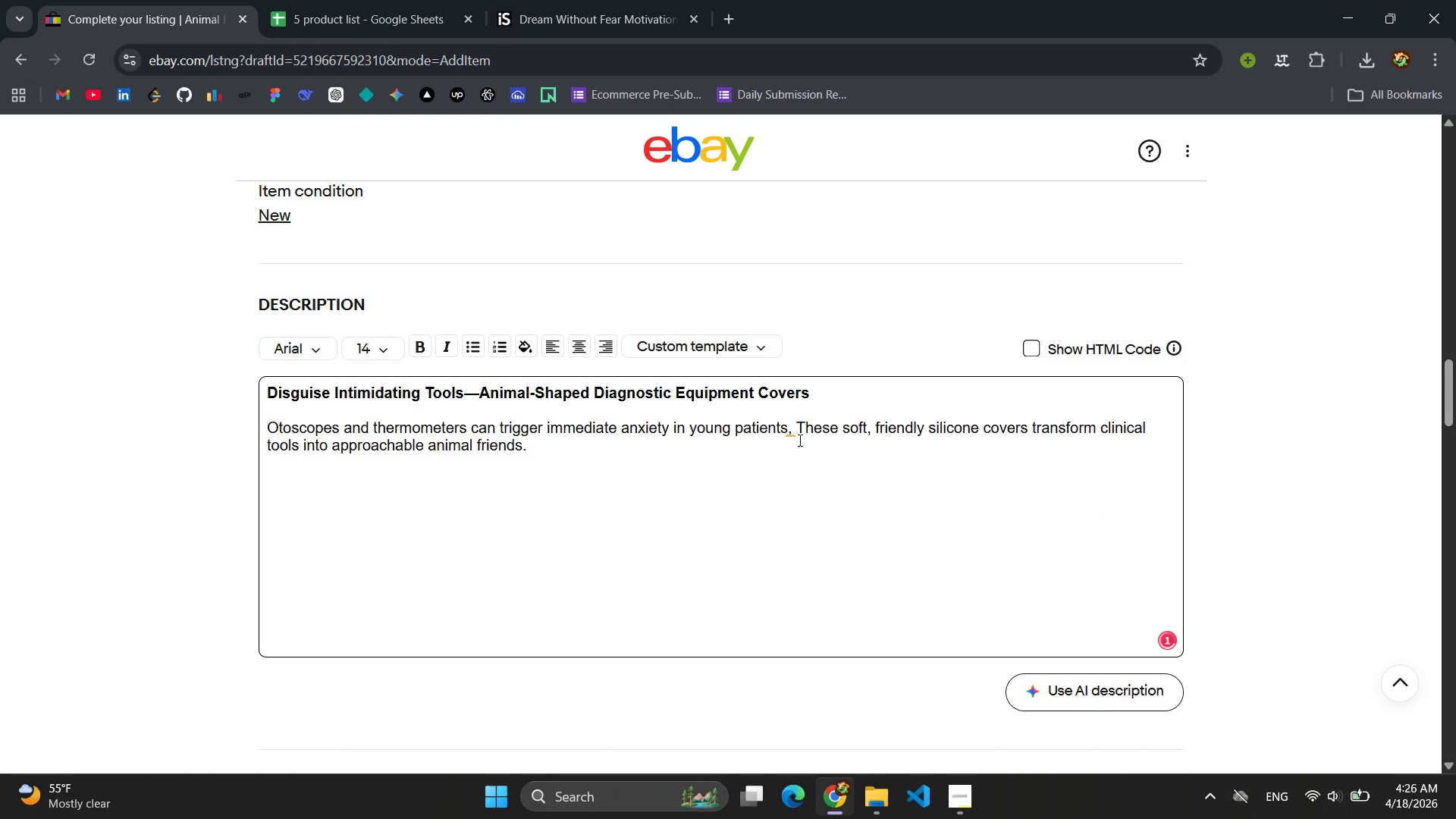 
left_click([792, 433])
 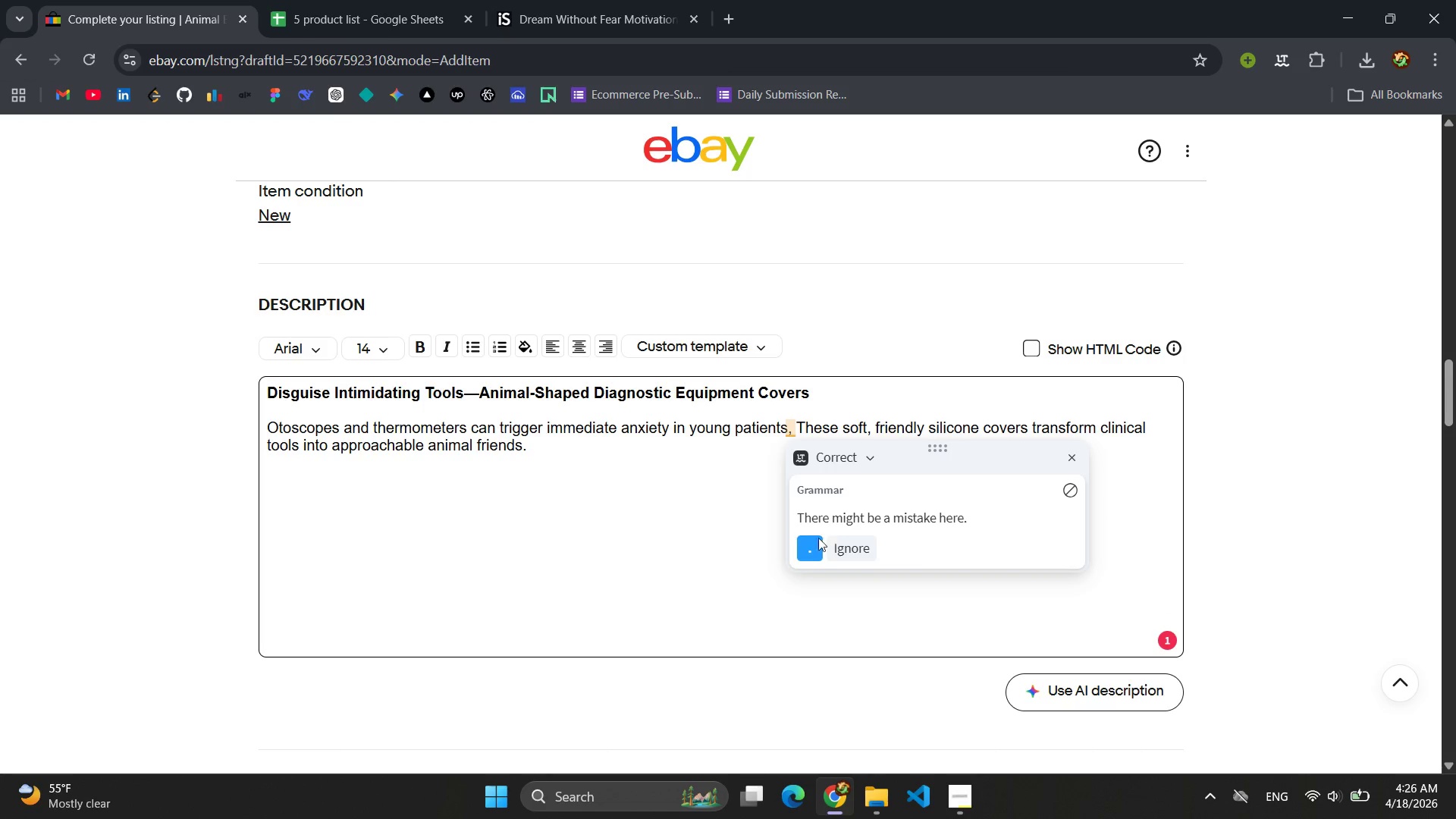 
left_click([810, 541])
 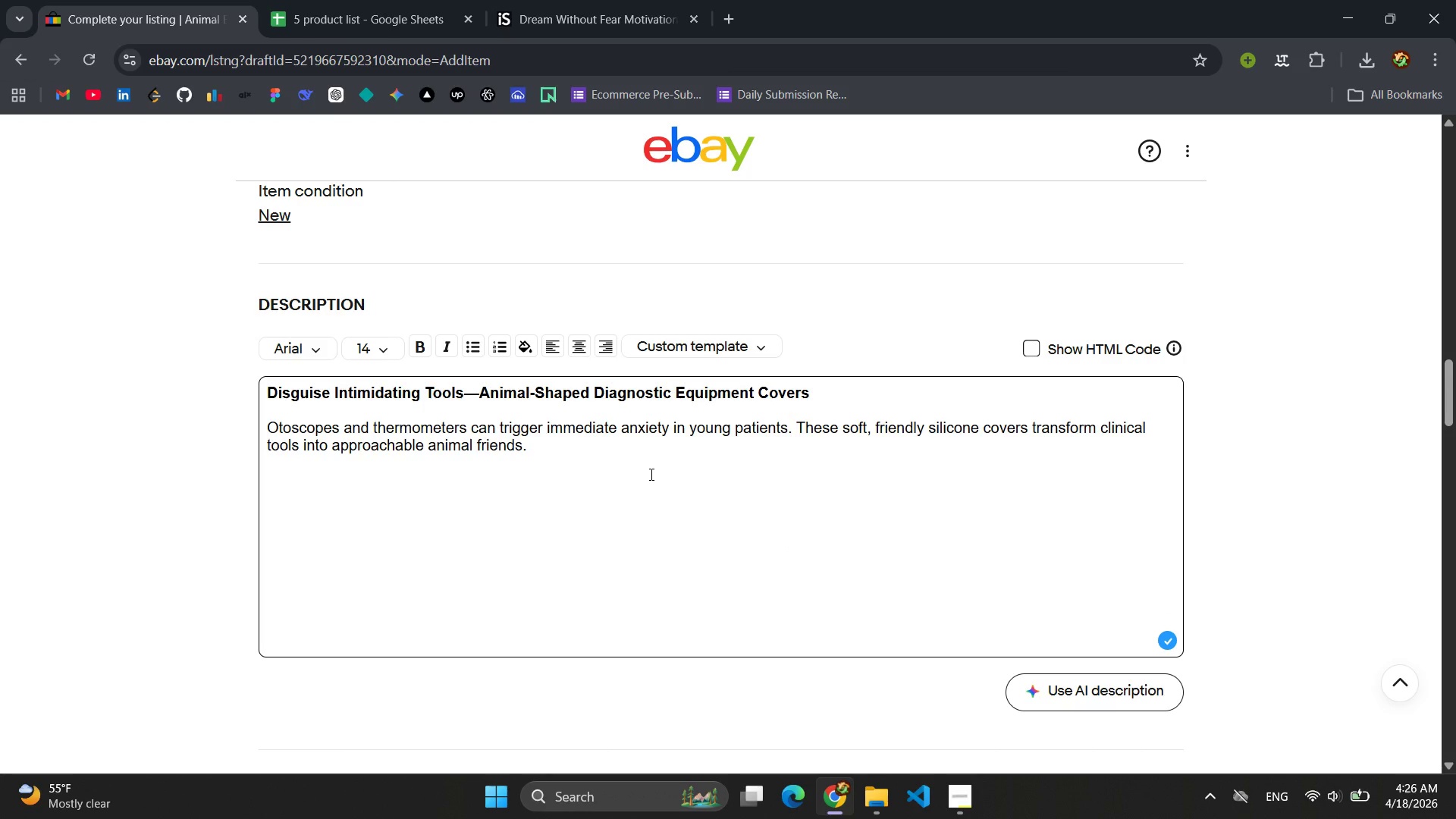 
wait(6.67)
 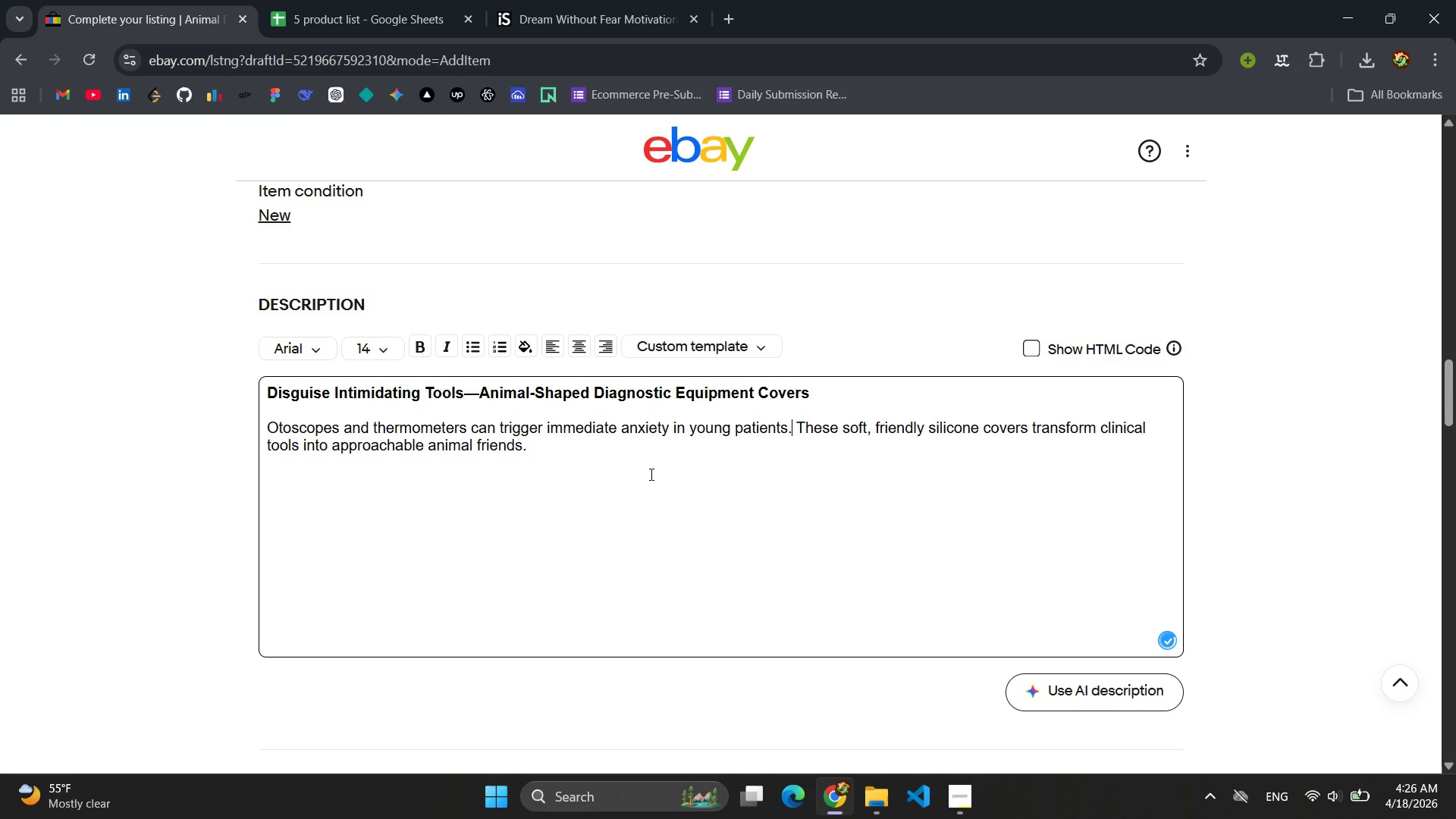 
left_click([641, 458])
 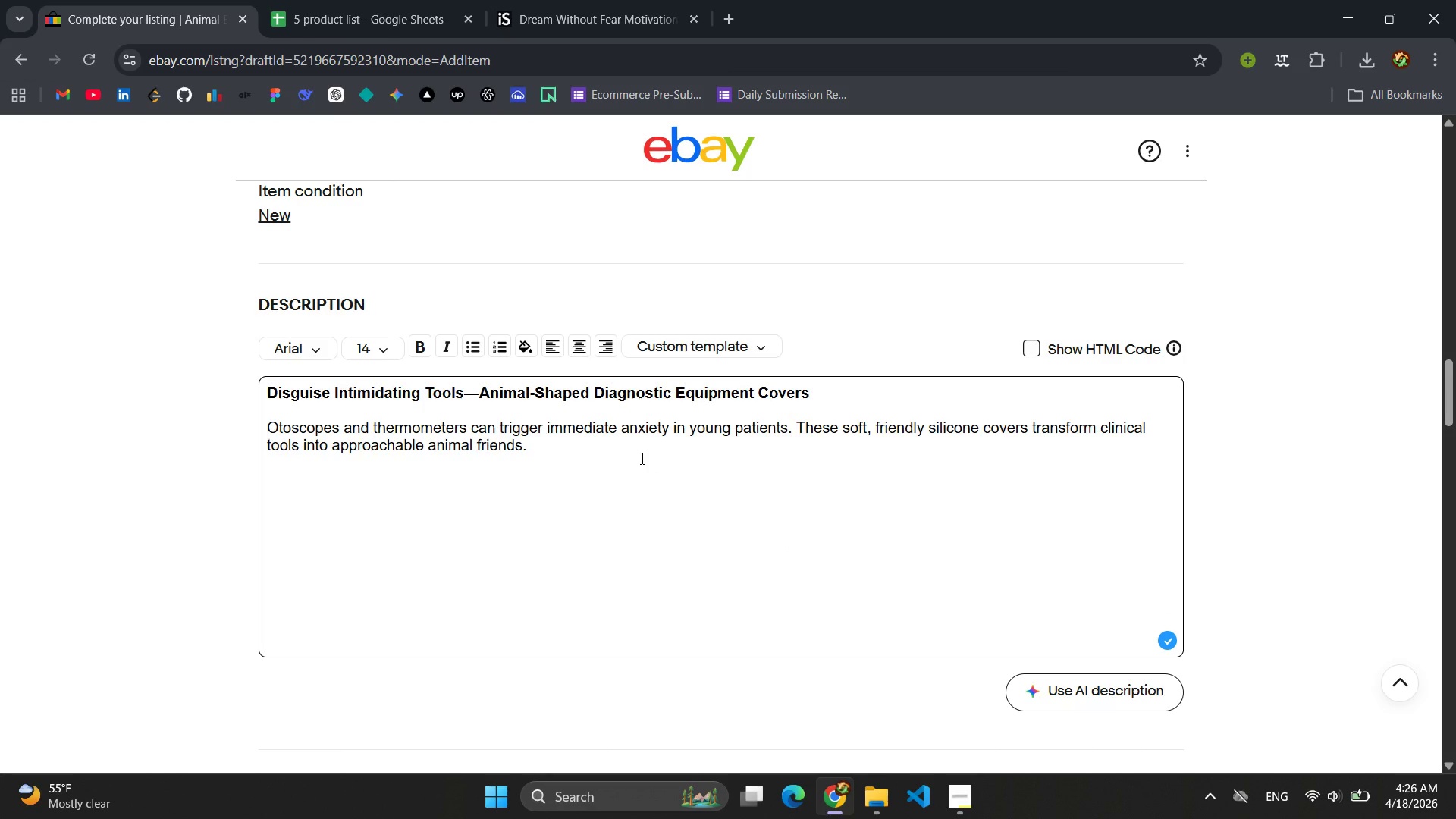 
key(Enter)
 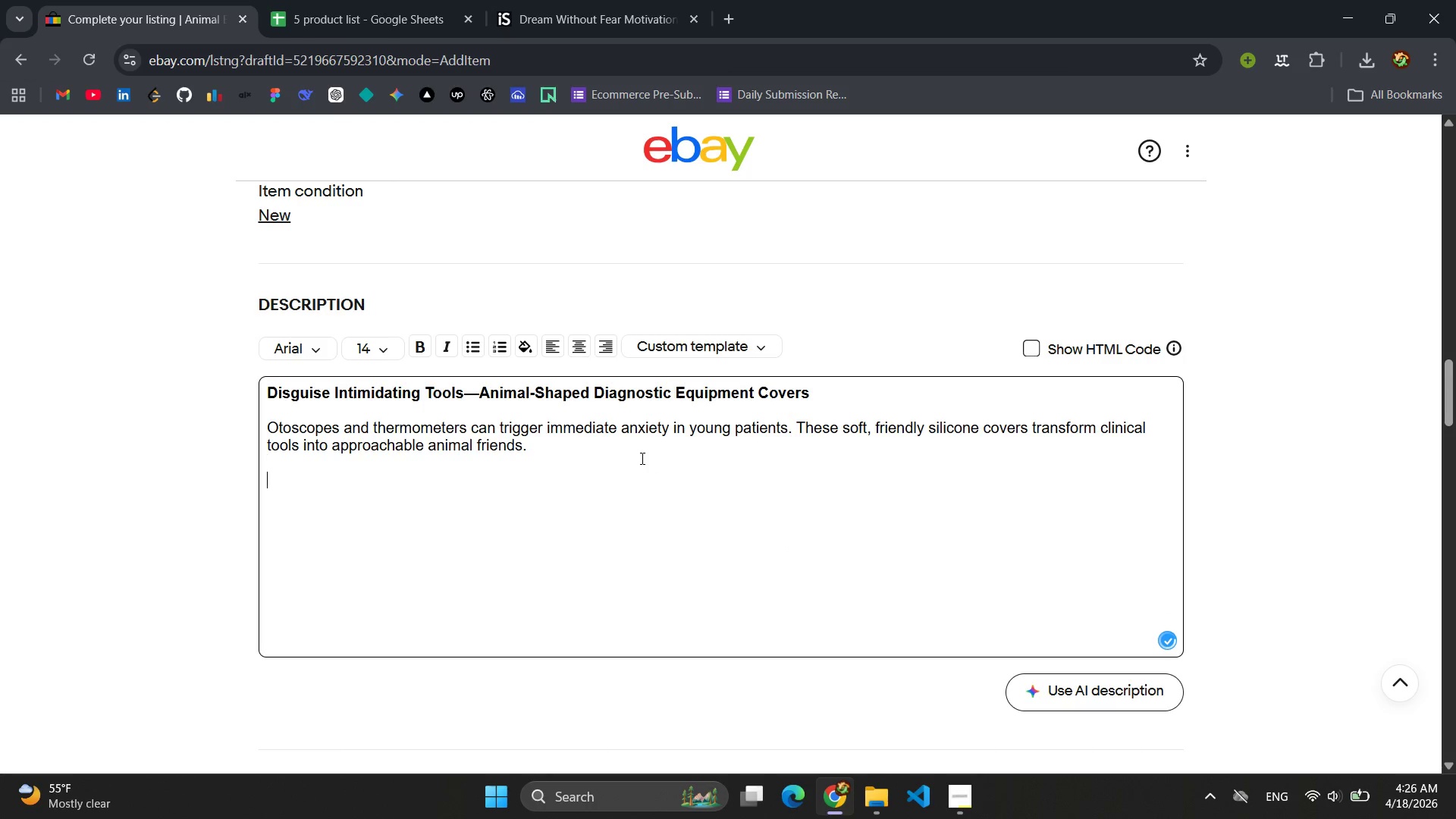 
key(Enter)
 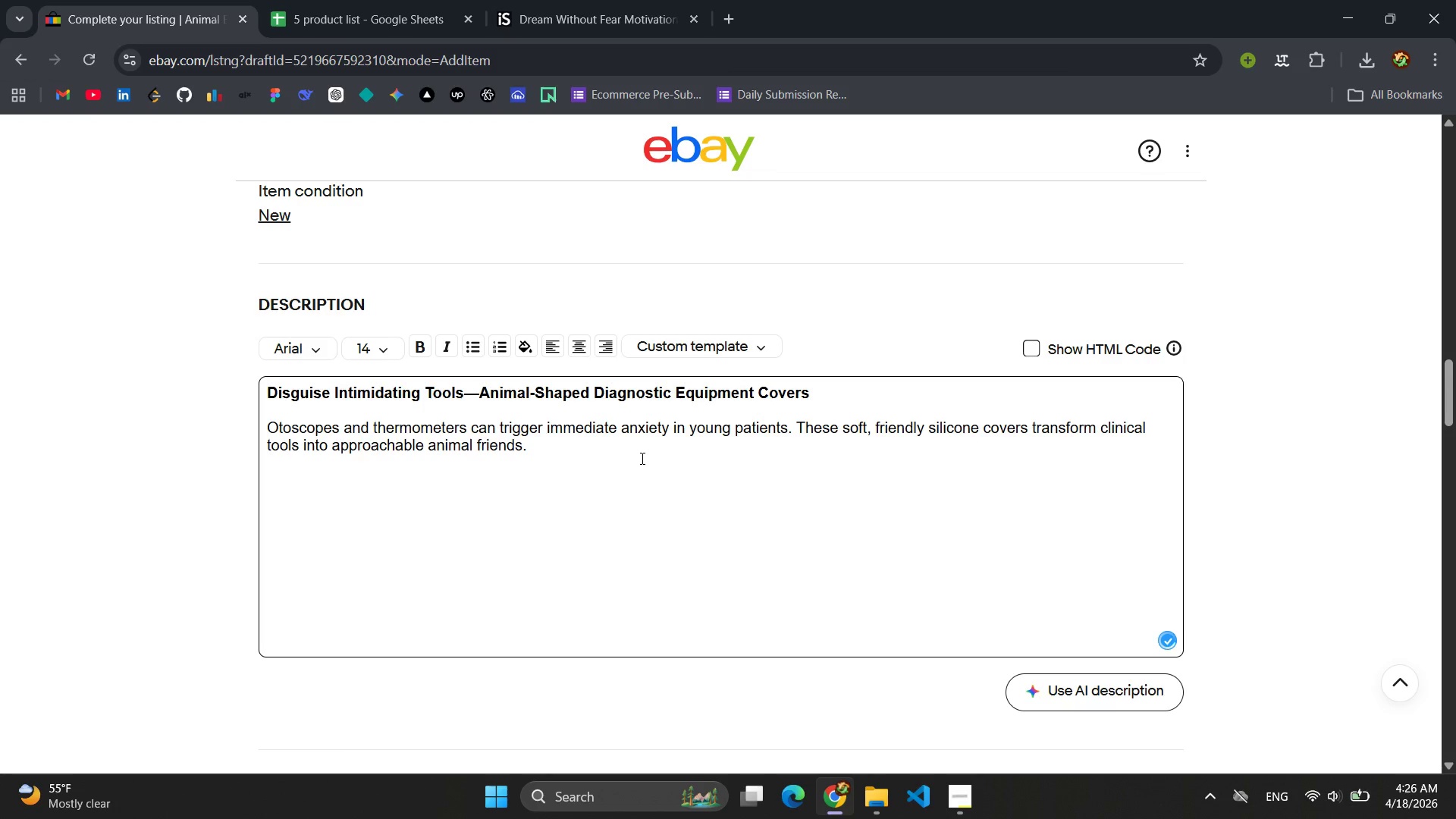 
type(Clinical Application )
key(Backspace)
type(s:)
 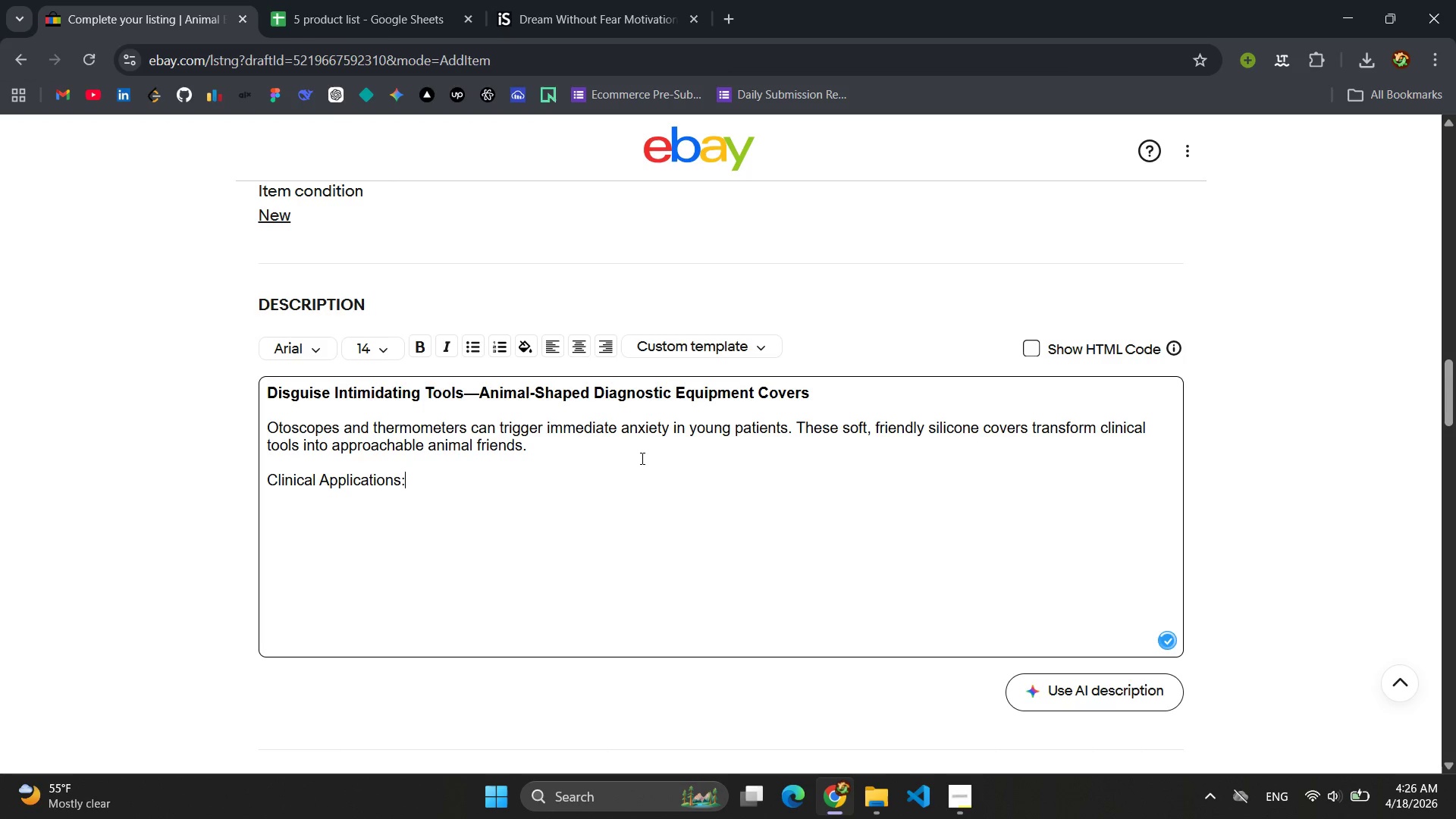 
key(Enter)
 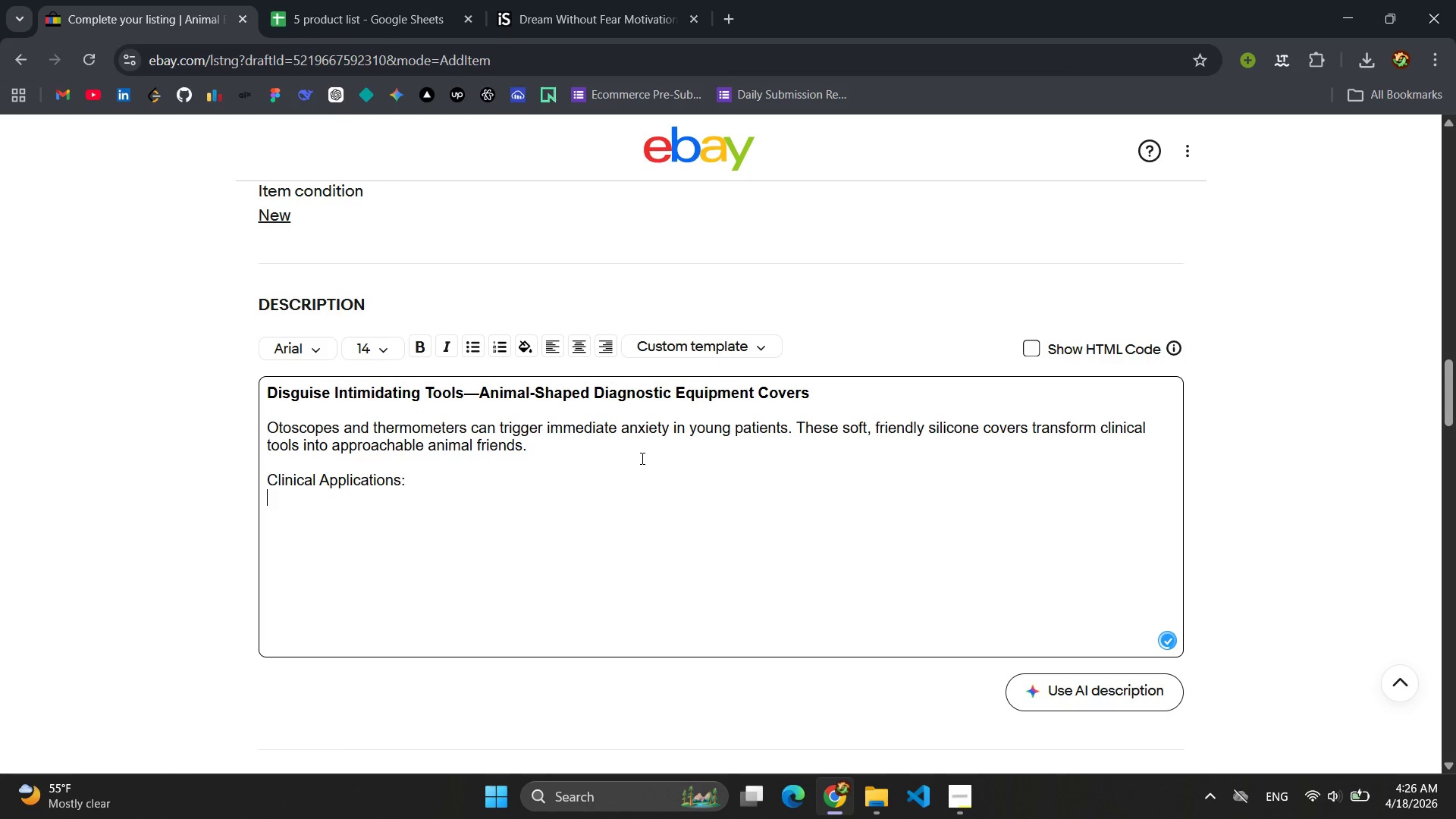 
key(Enter)
 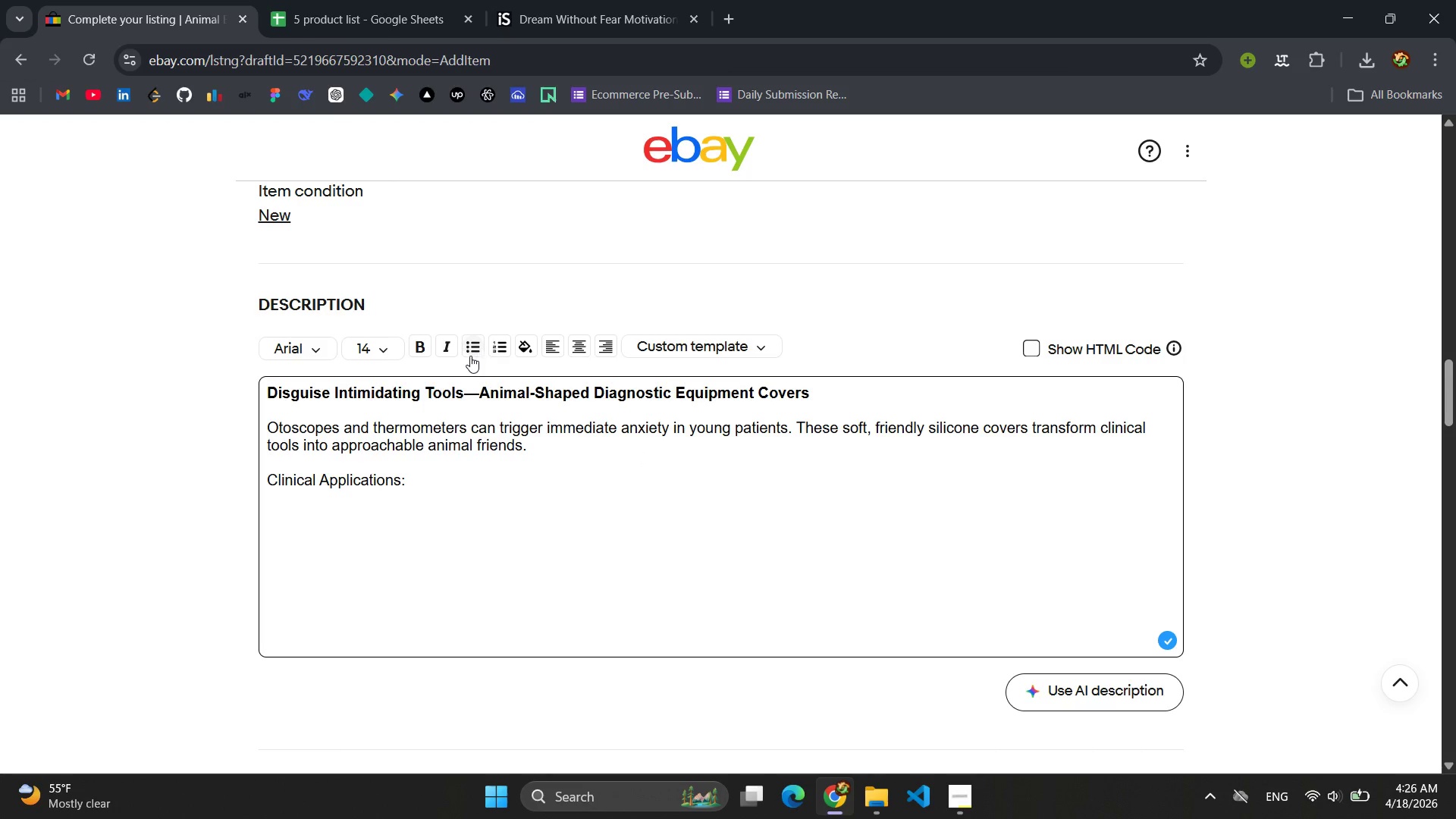 
key(Backspace)
 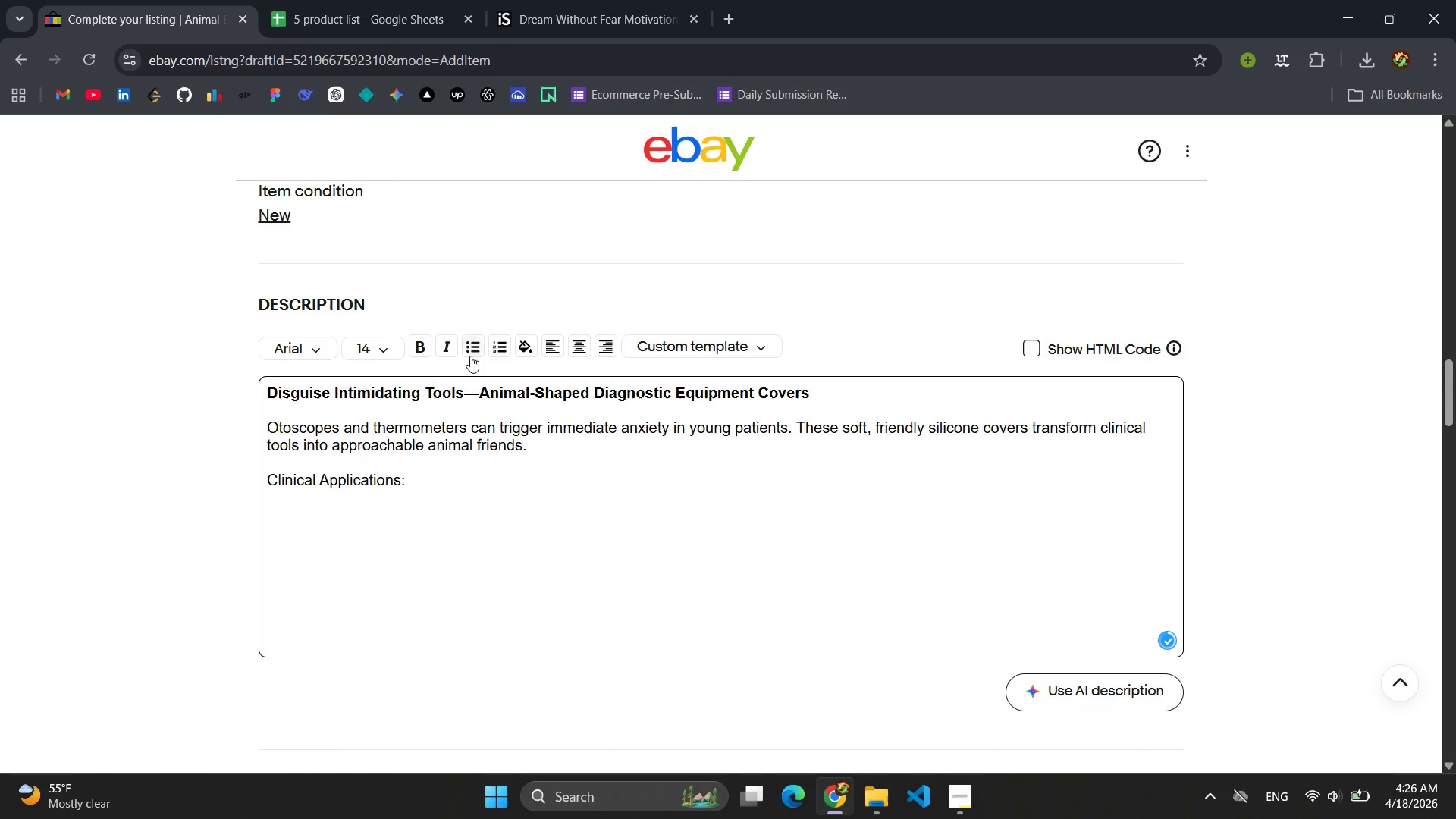 
left_click([470, 356])
 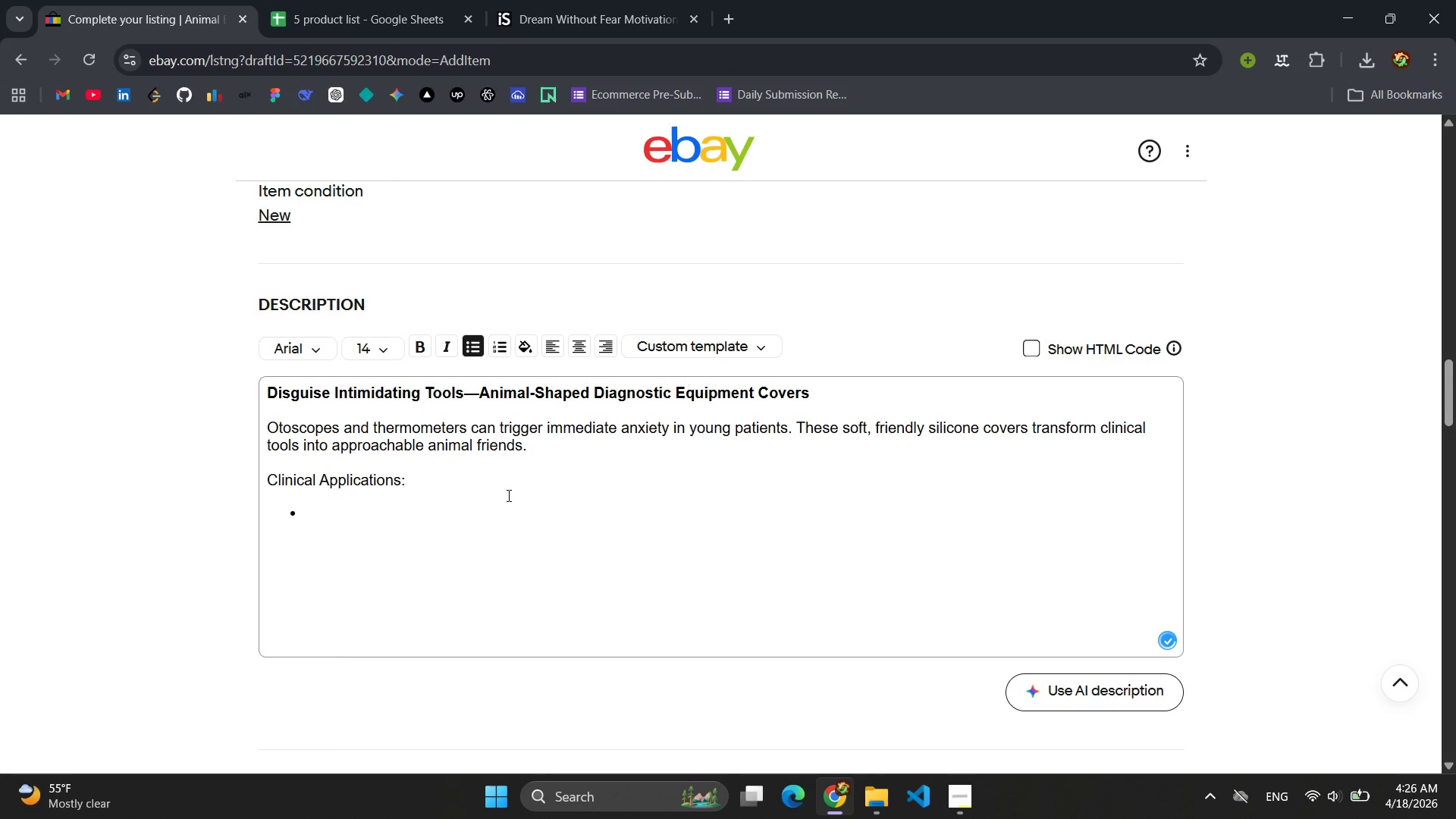 
type(Re)
 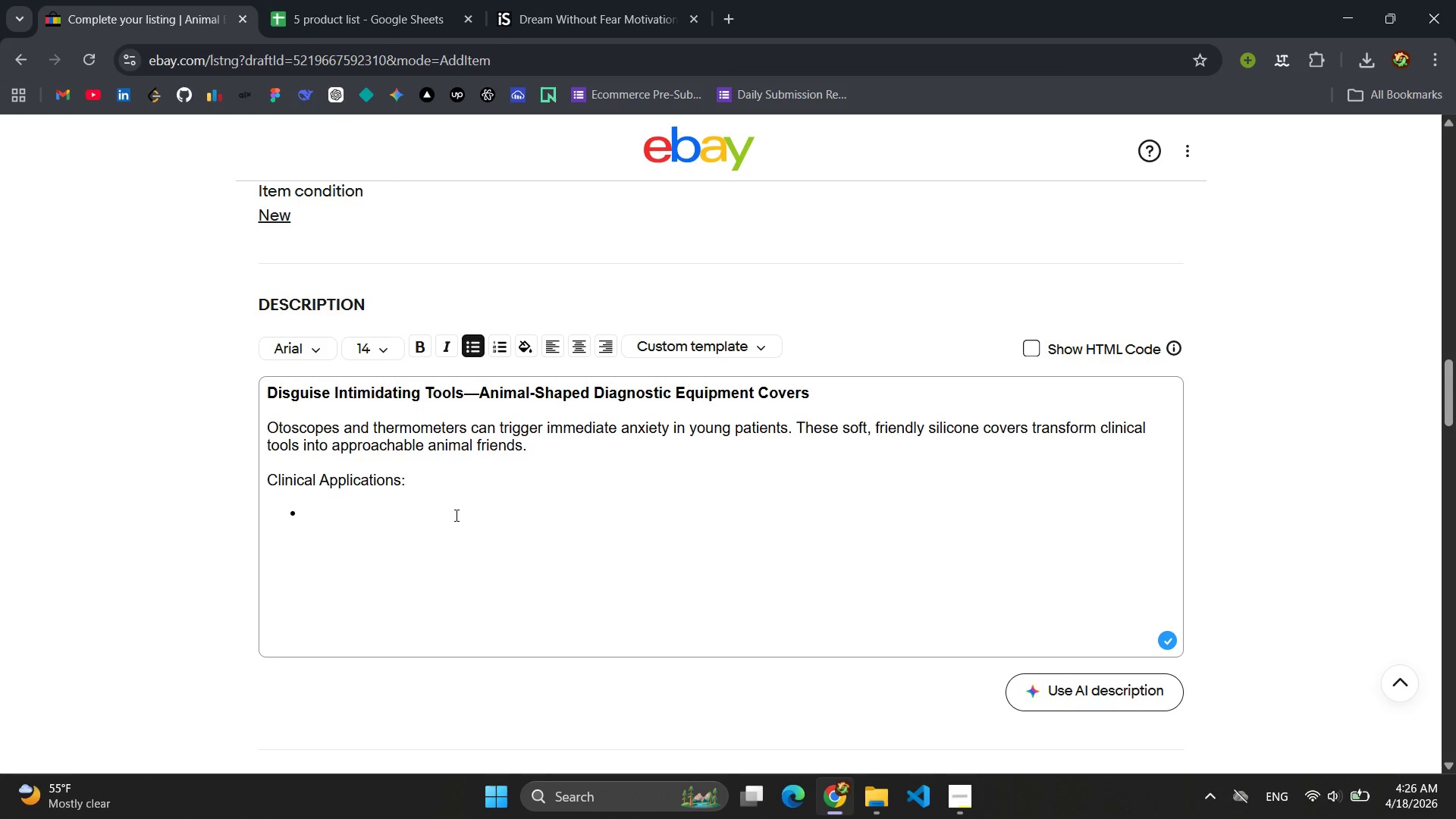 
left_click([455, 515])
 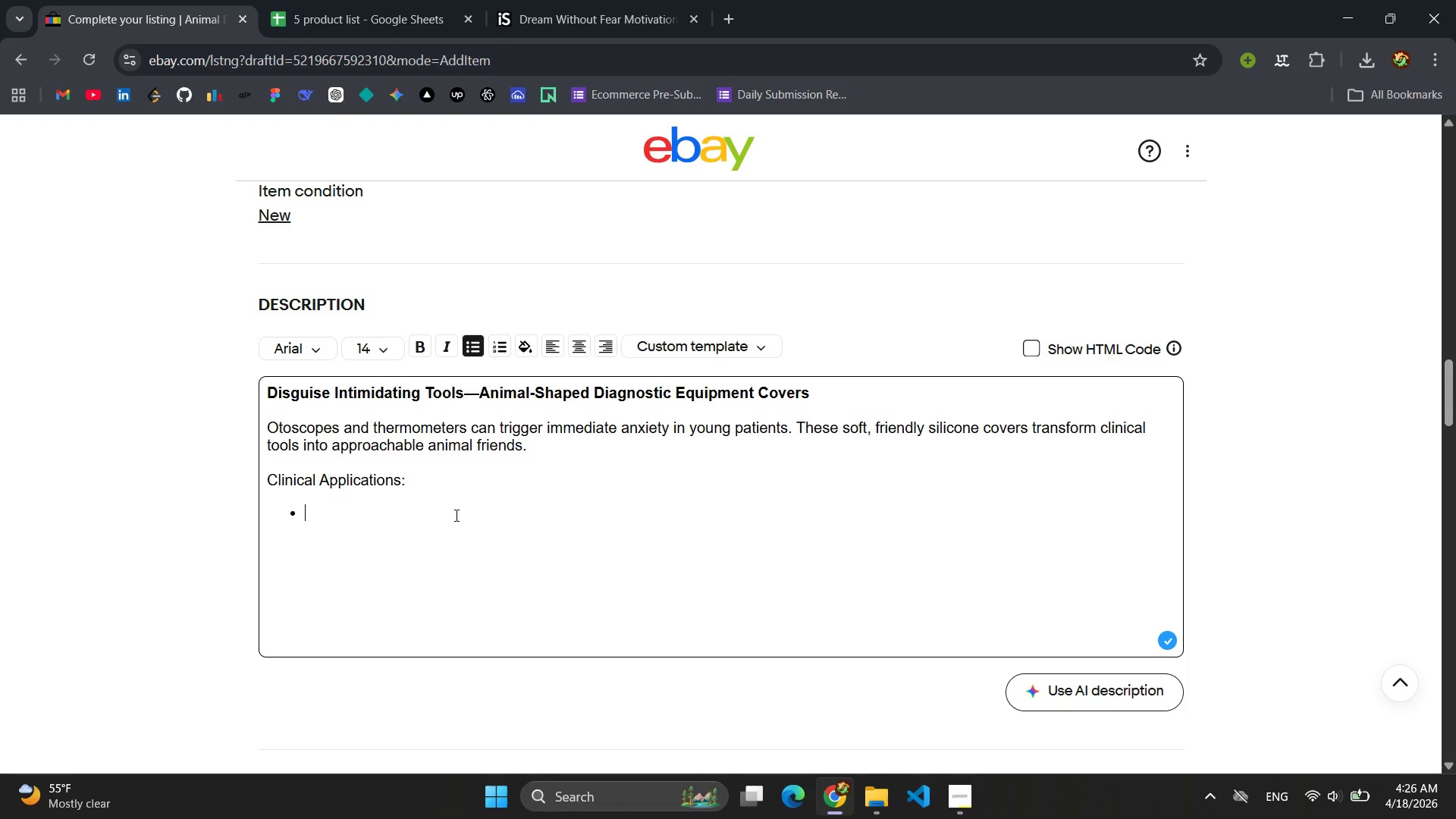 
type(Resu)
key(Backspace)
key(Backspace)
type(duce)
 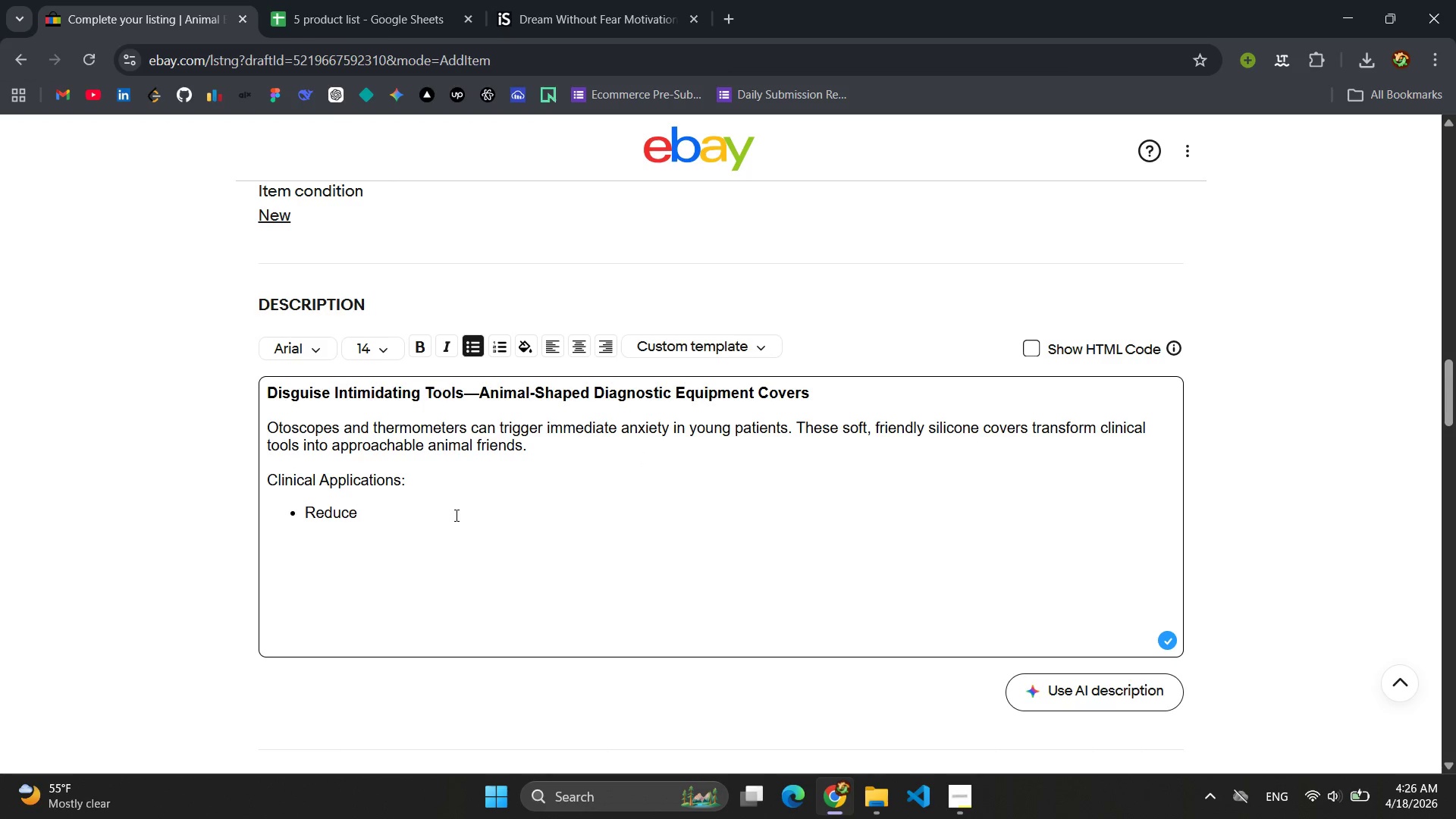 
type(s Fi)
key(Backspace)
type(licn)
key(Backspace)
key(Backspace)
type(nching )
key(Backspace)
type(: Childersn F)
key(Backspace)
type(focus on the animal )
 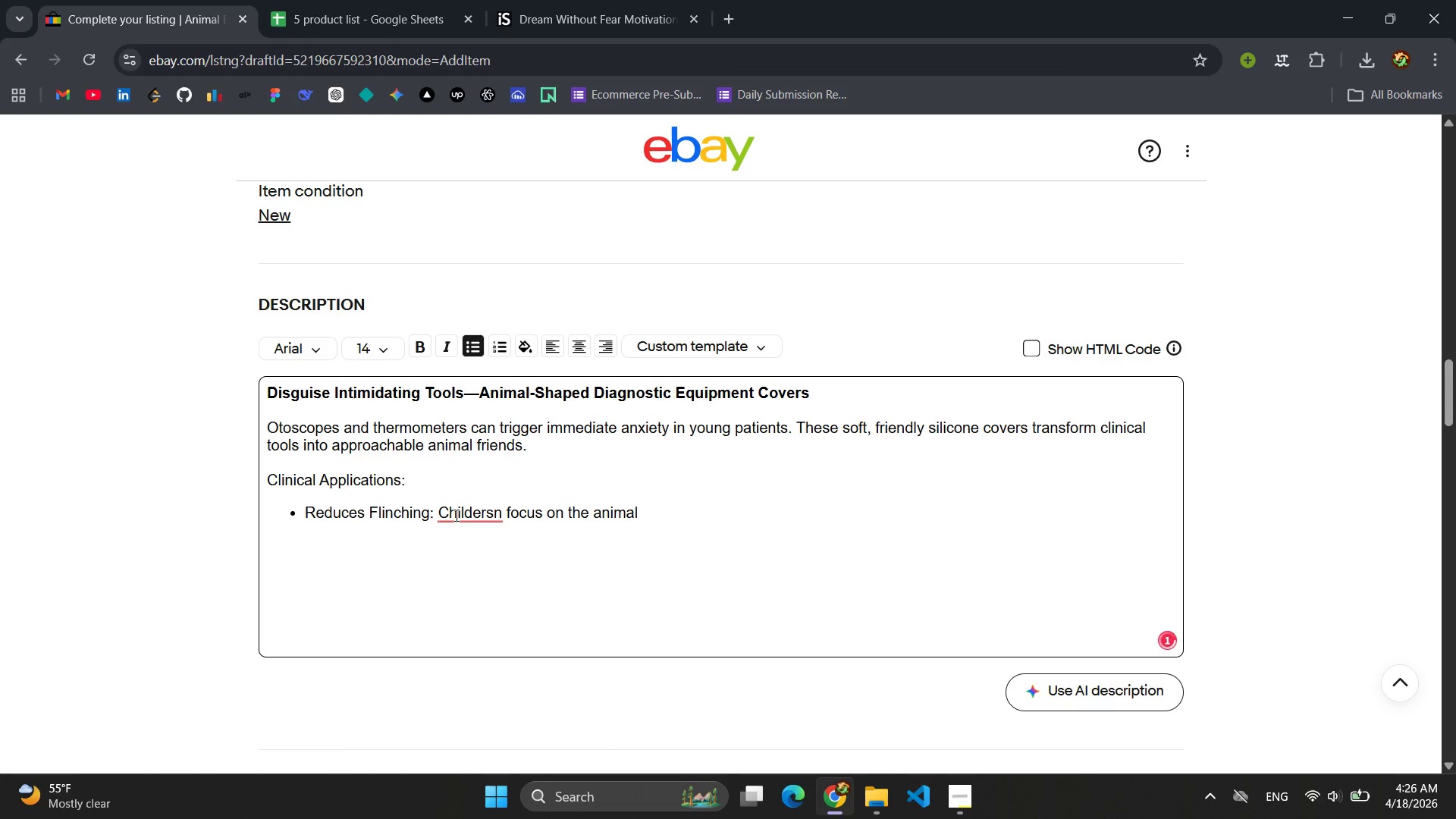 
left_click([485, 509])
 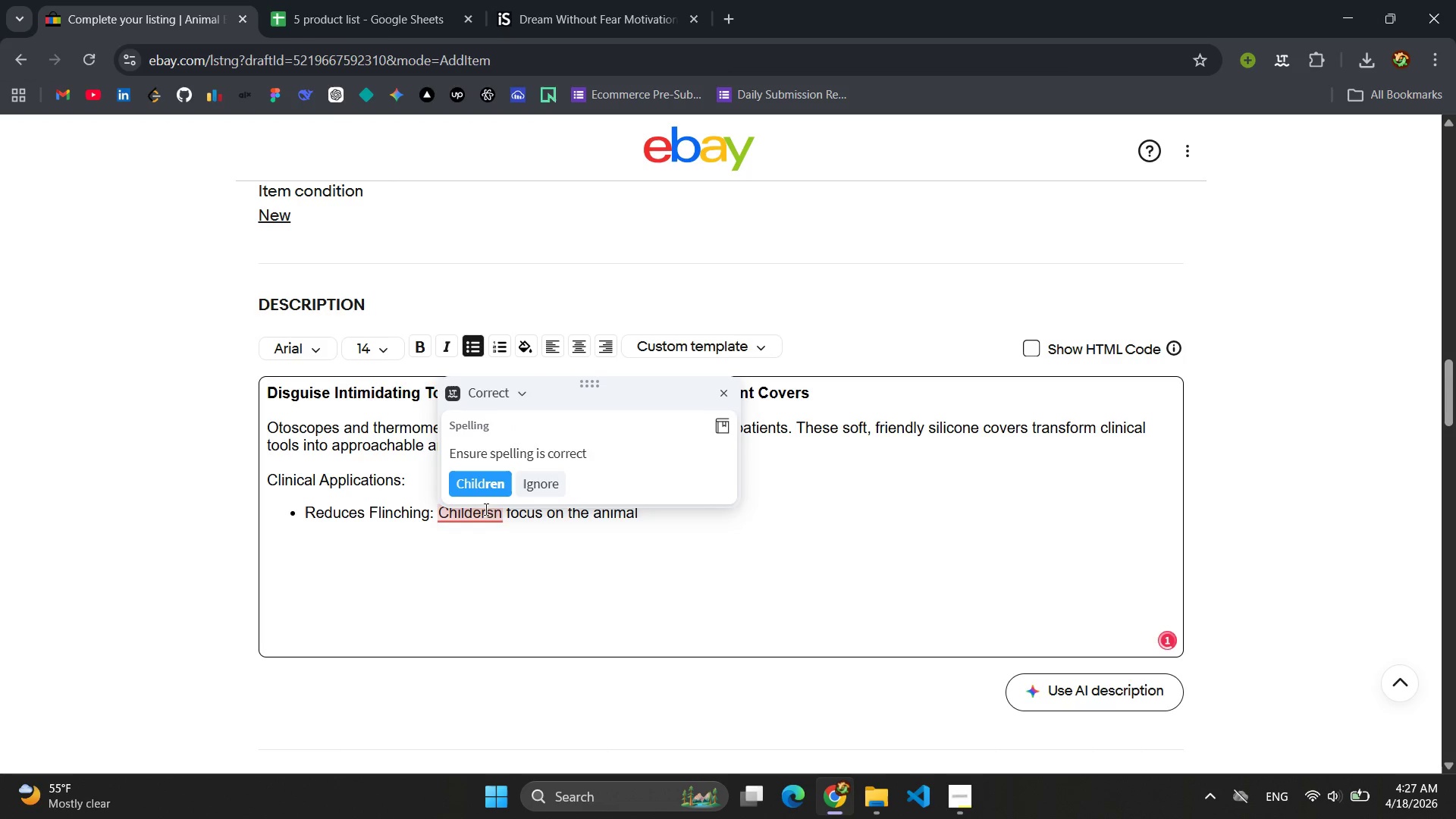 
left_click([488, 491])
 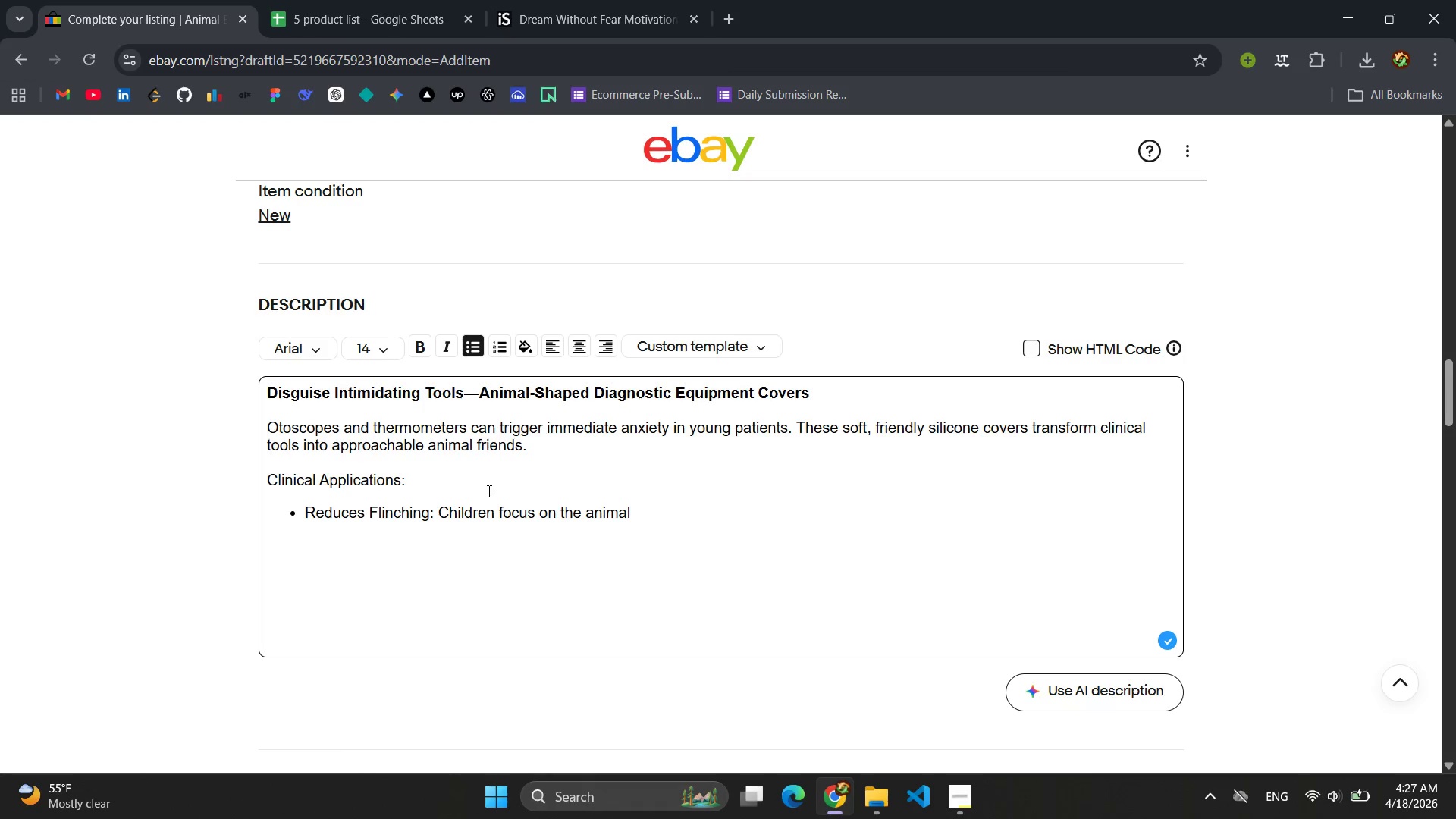 
wait(25.98)
 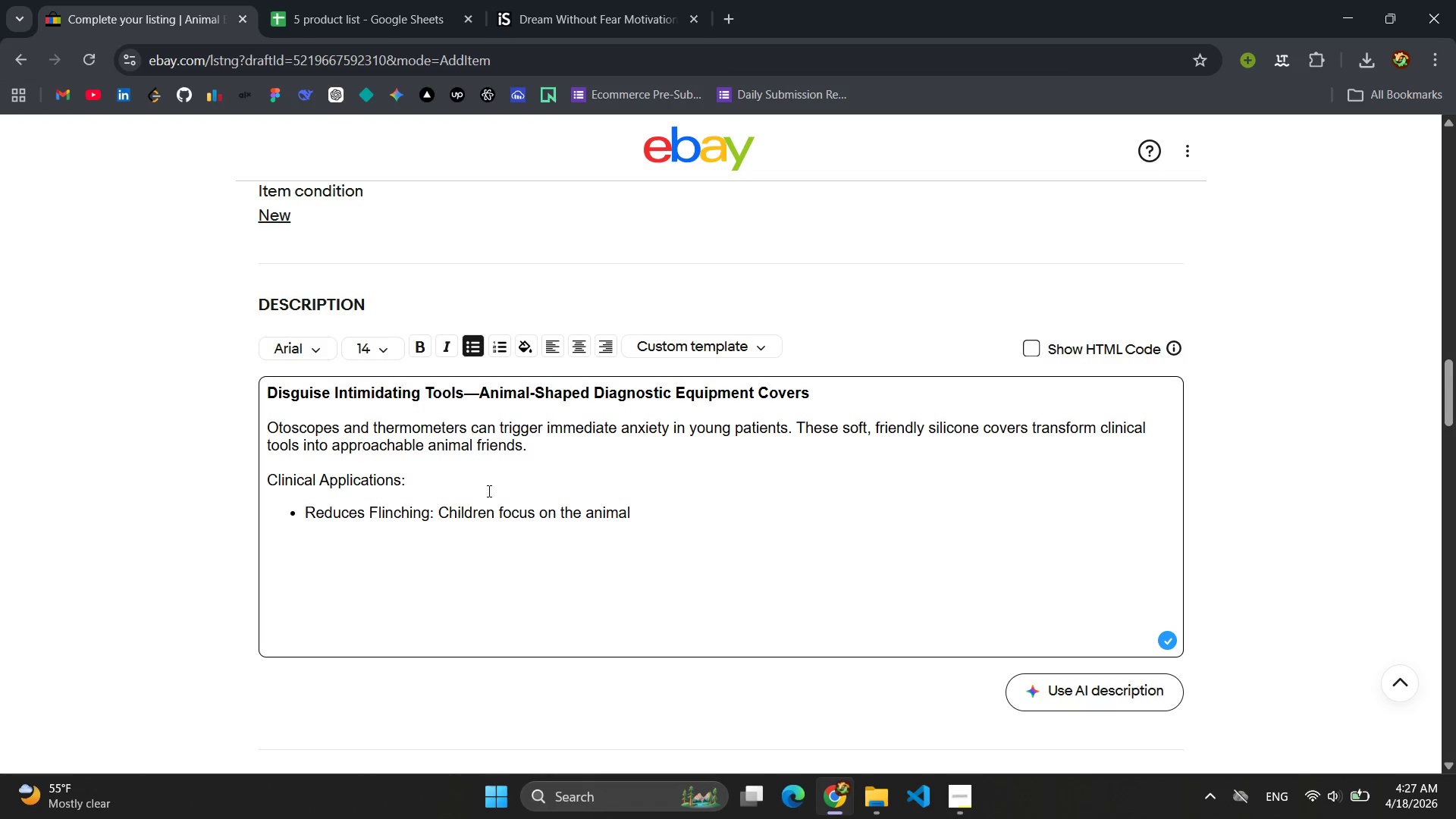 
left_click([588, 786])
 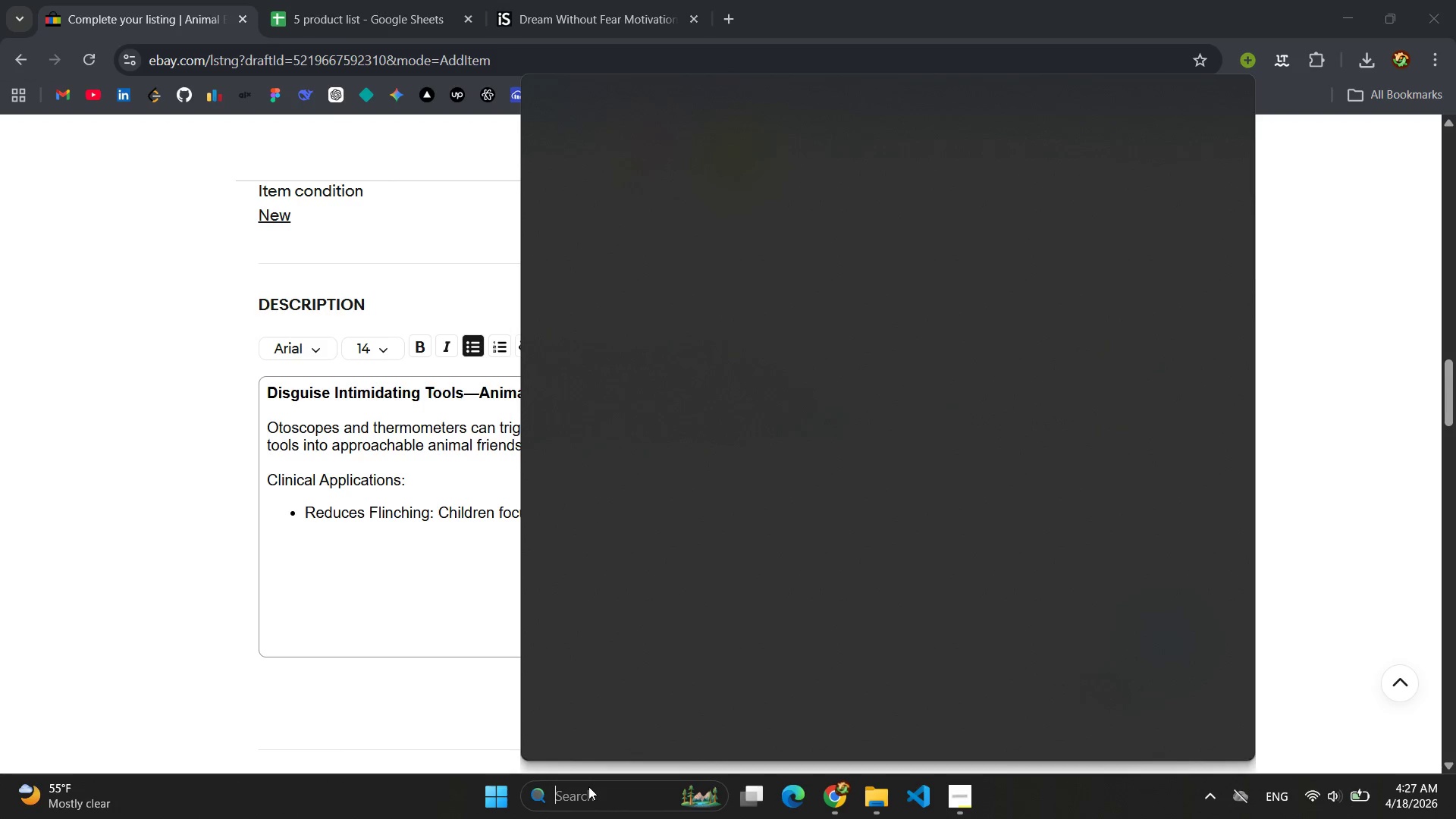 
type(tle)
key(Backspace)
key(Backspace)
 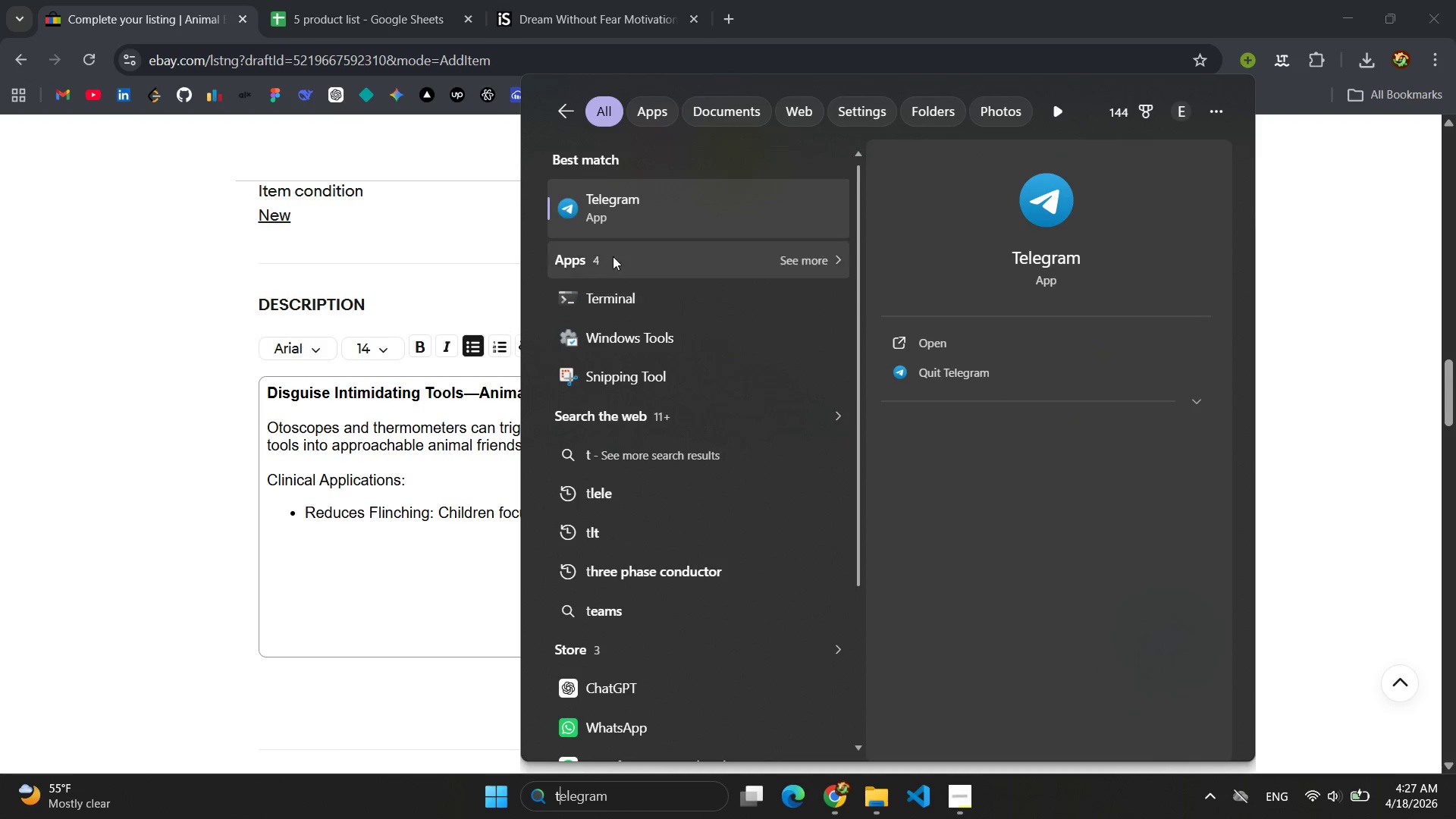 
left_click([647, 209])
 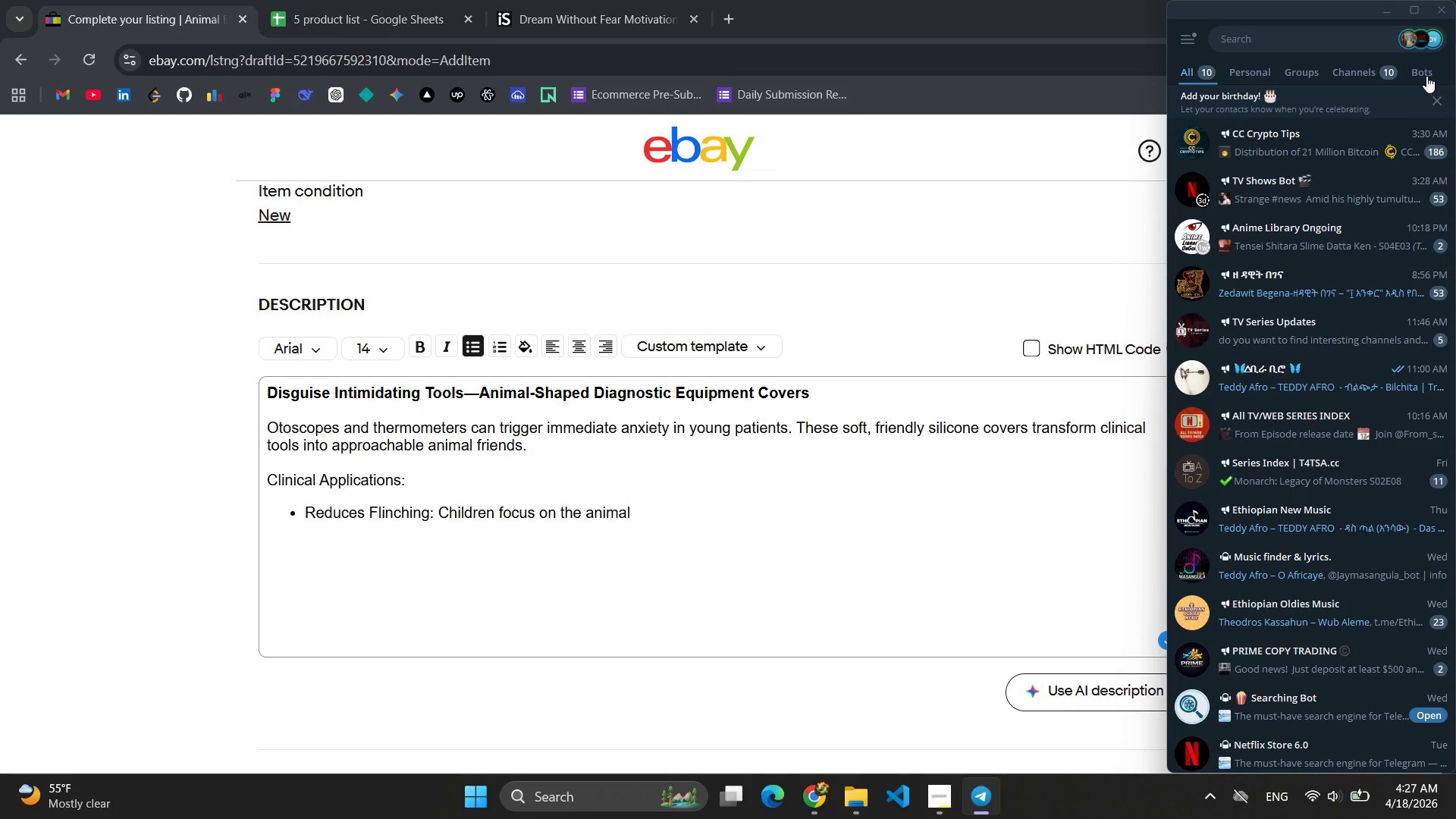 
left_click([1398, 75])
 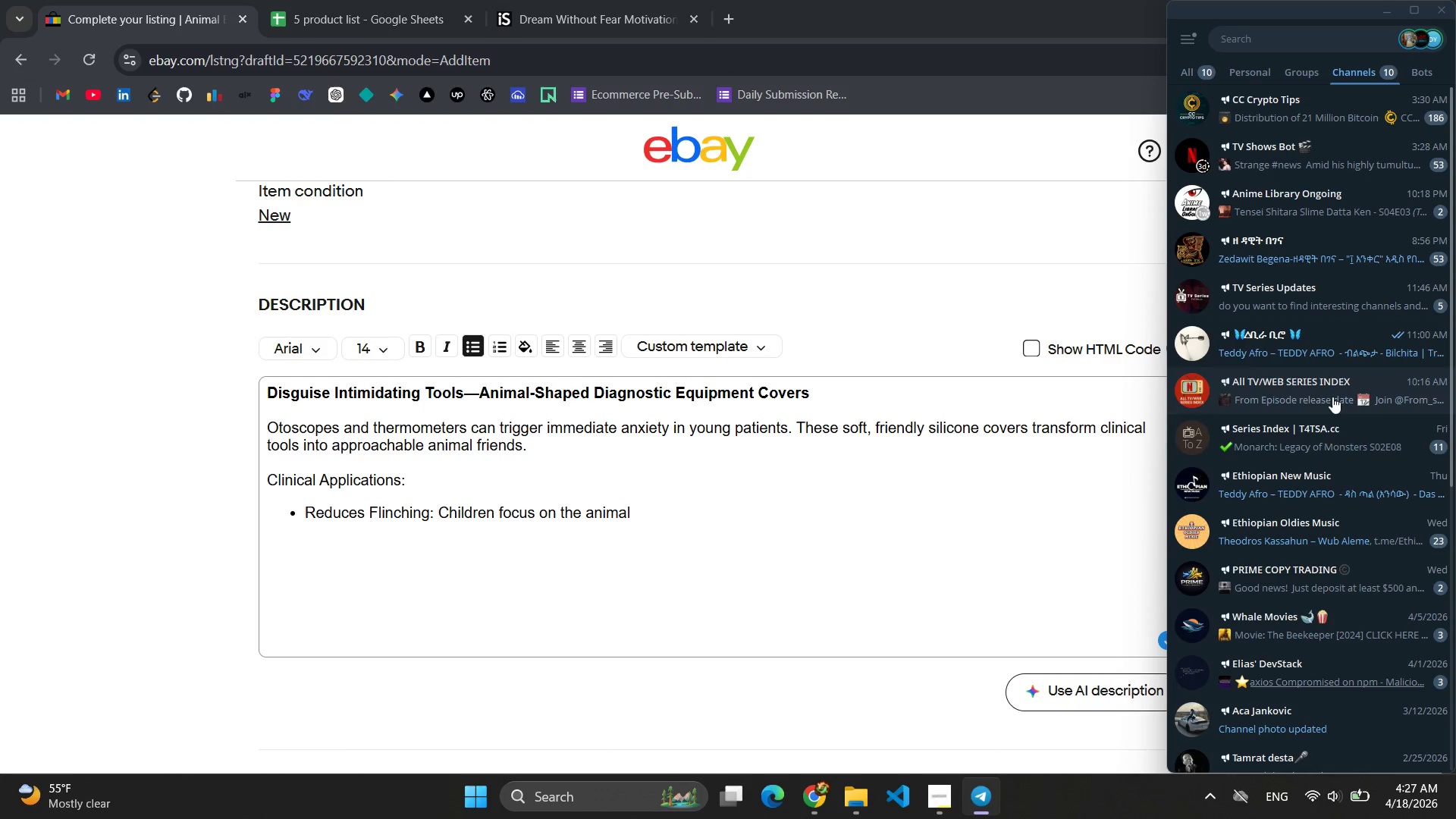 
left_click([1330, 469])
 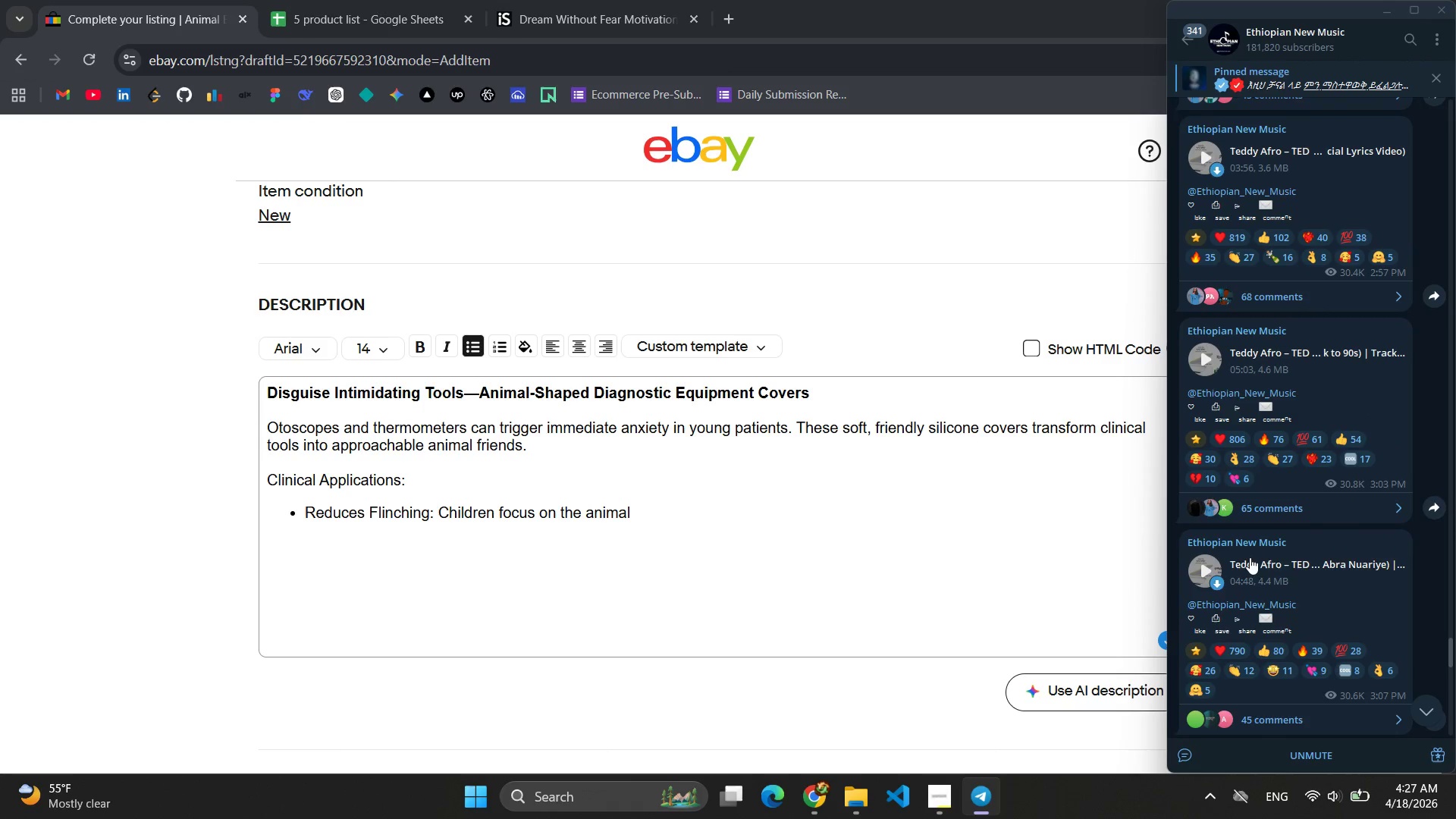 
scroll: coordinate [1247, 437], scroll_direction: up, amount: 3.0
 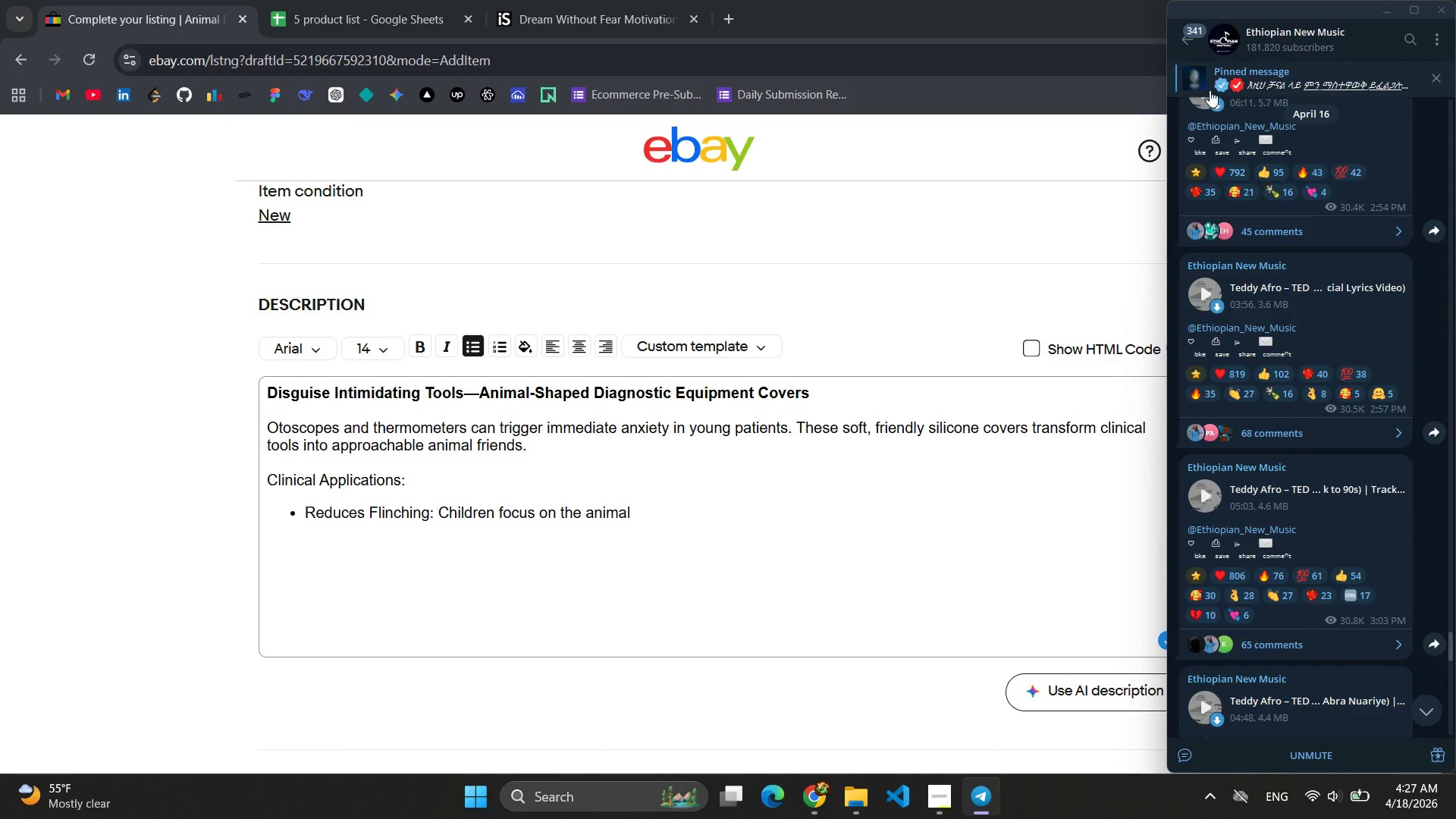 
left_click([1188, 27])
 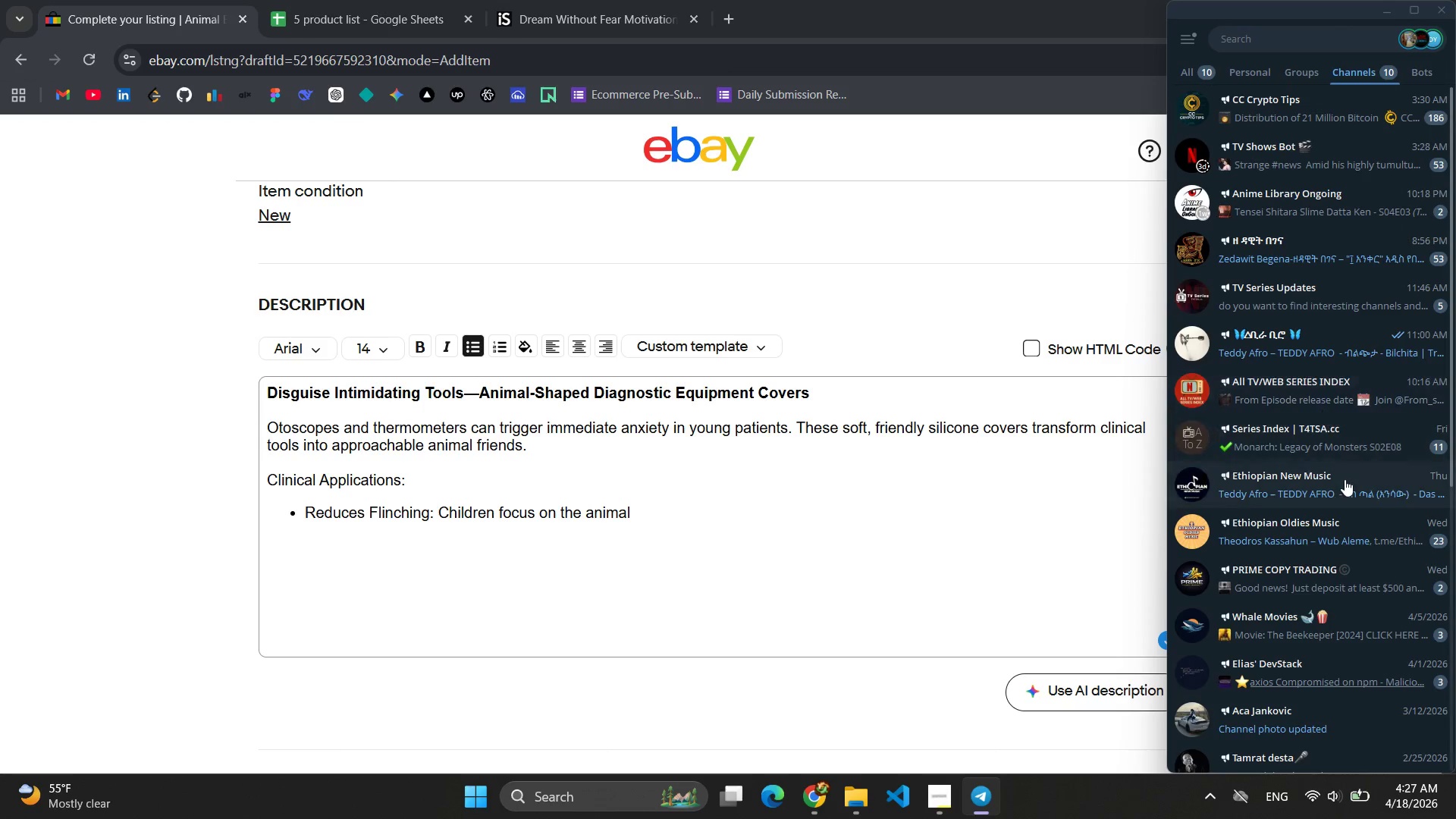 
scroll: coordinate [1345, 480], scroll_direction: down, amount: 2.0
 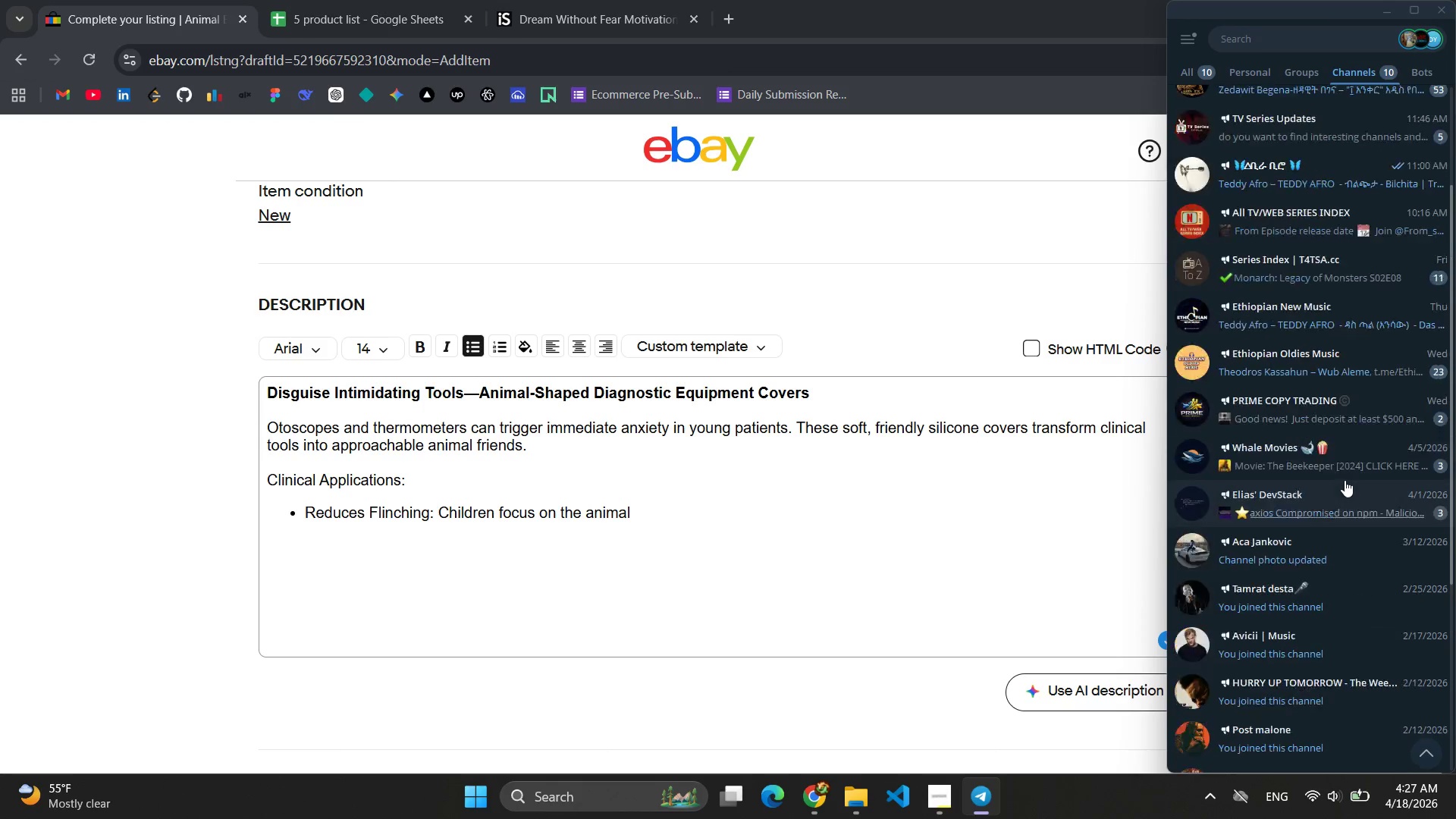 
left_click([1284, 230])
 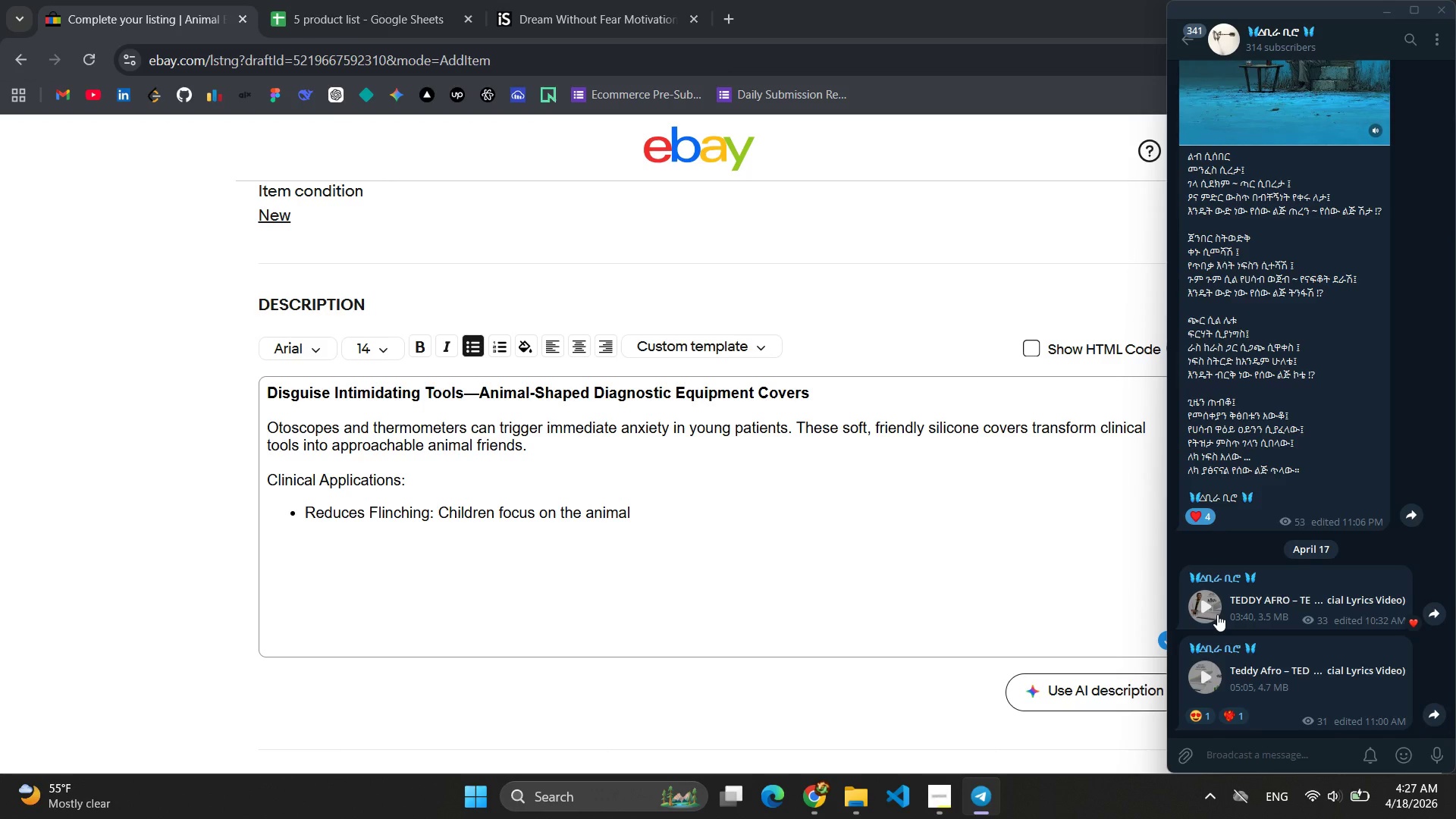 
left_click([1204, 602])
 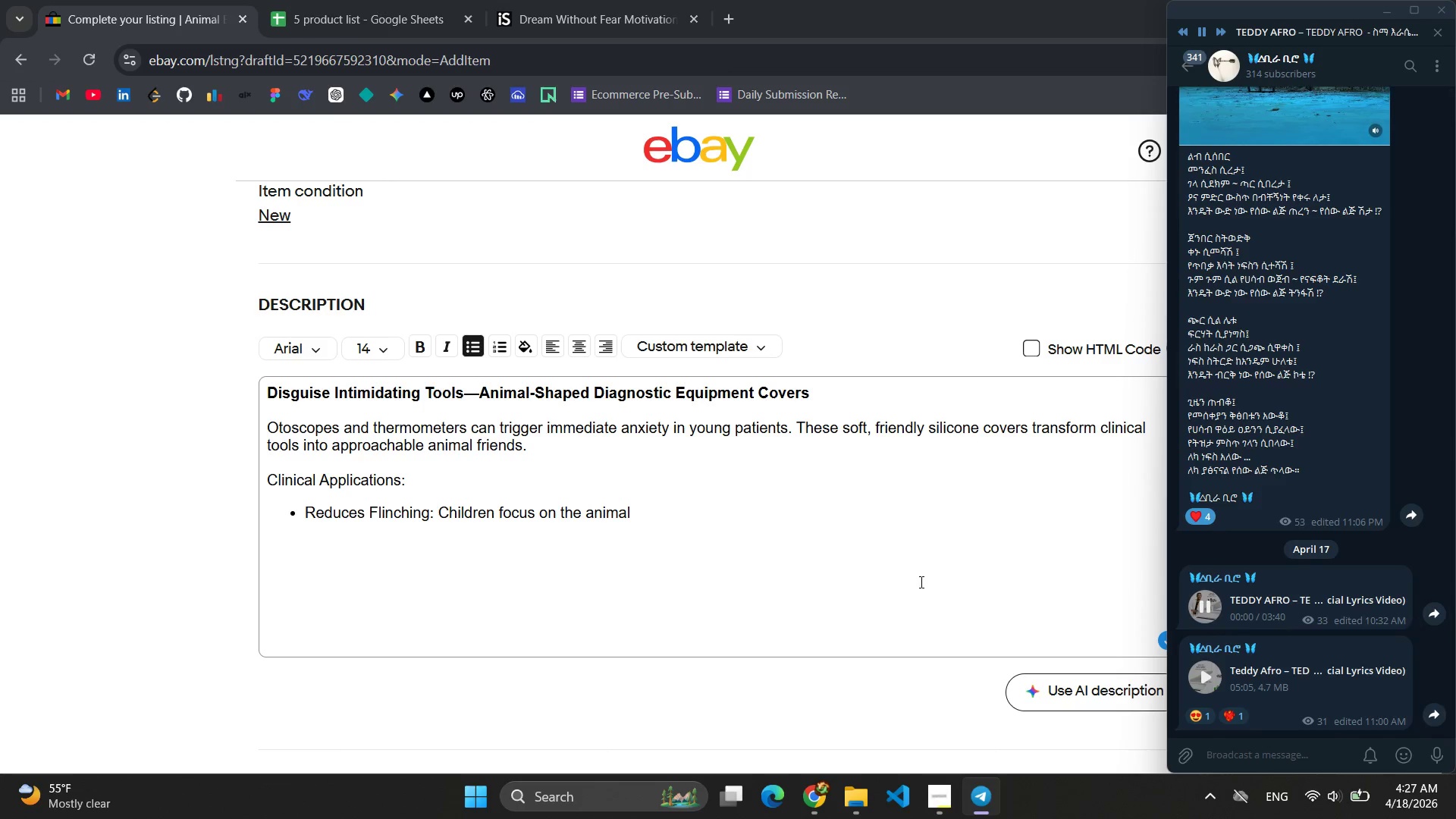 
left_click([864, 572])
 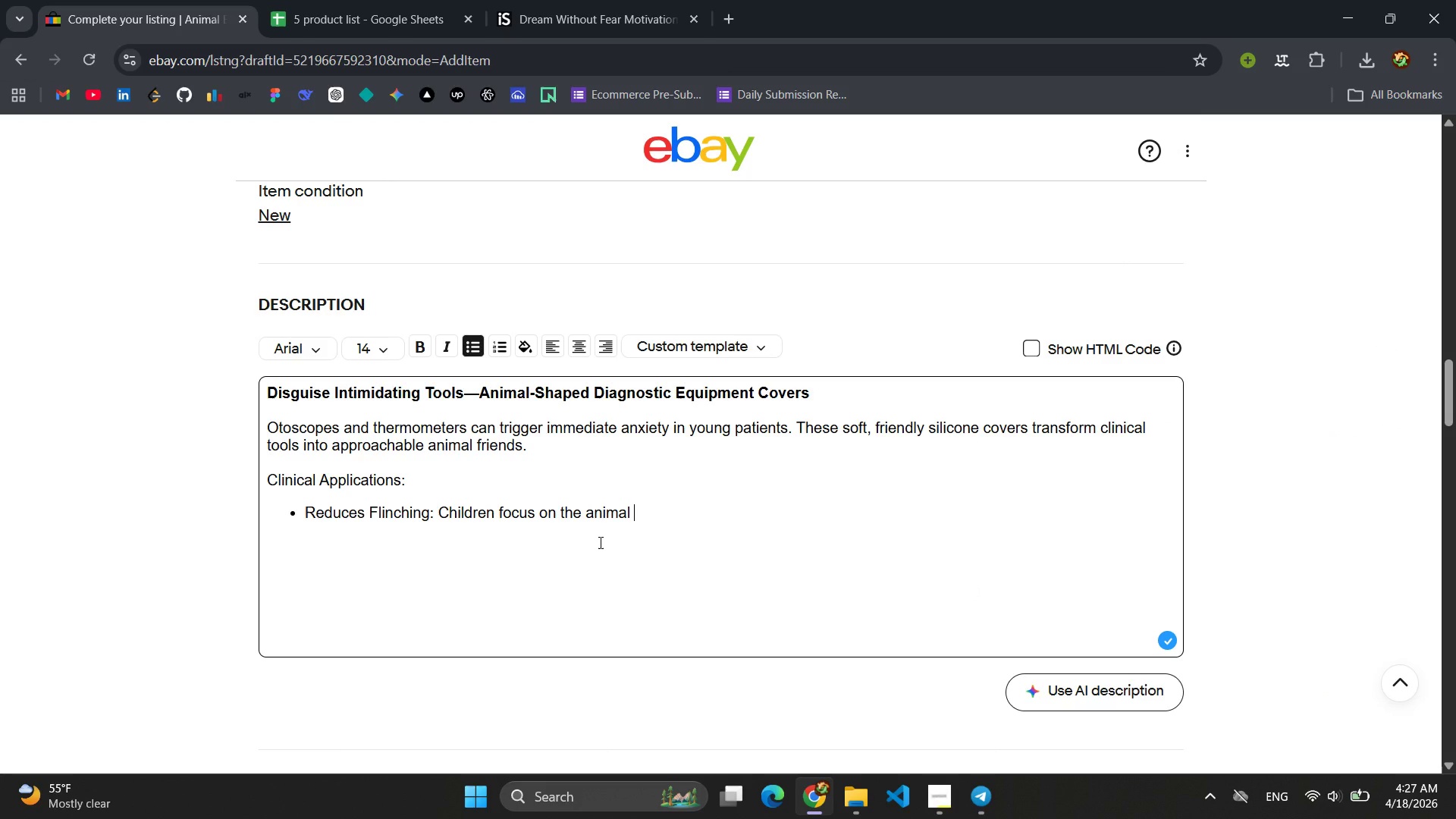 
left_click([647, 503])
 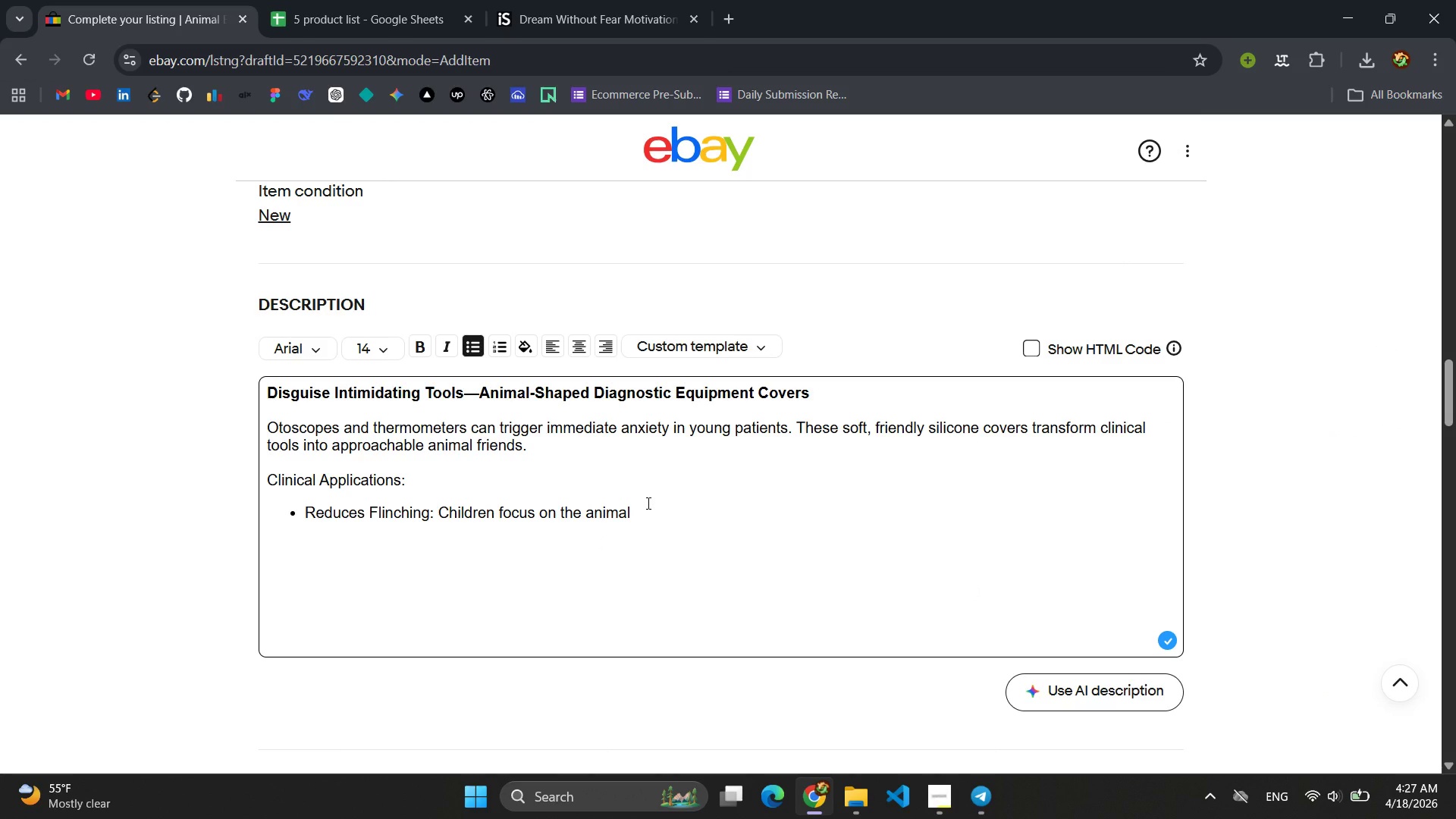 
key(Backspace)
 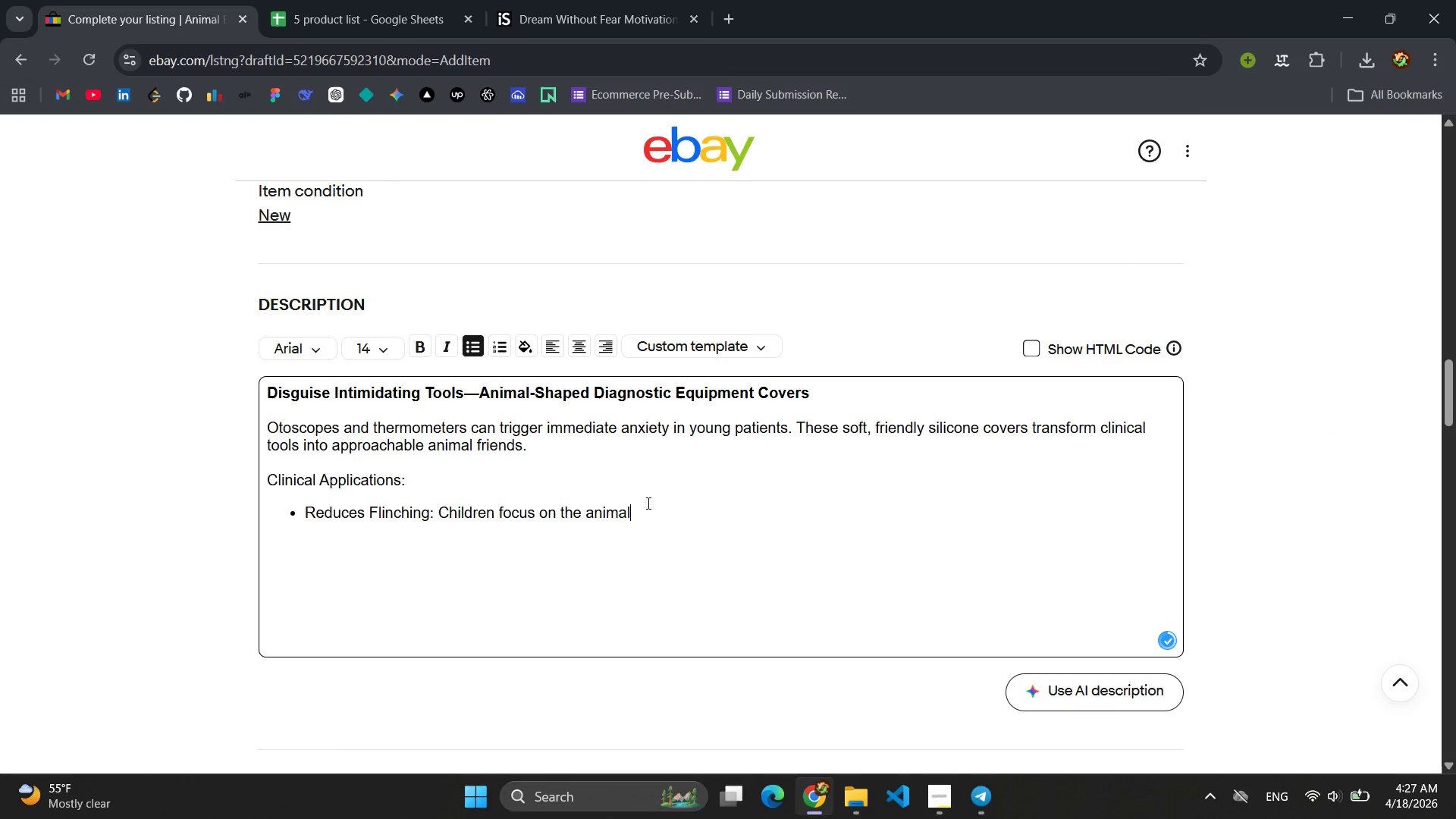 
key(Backspace)
 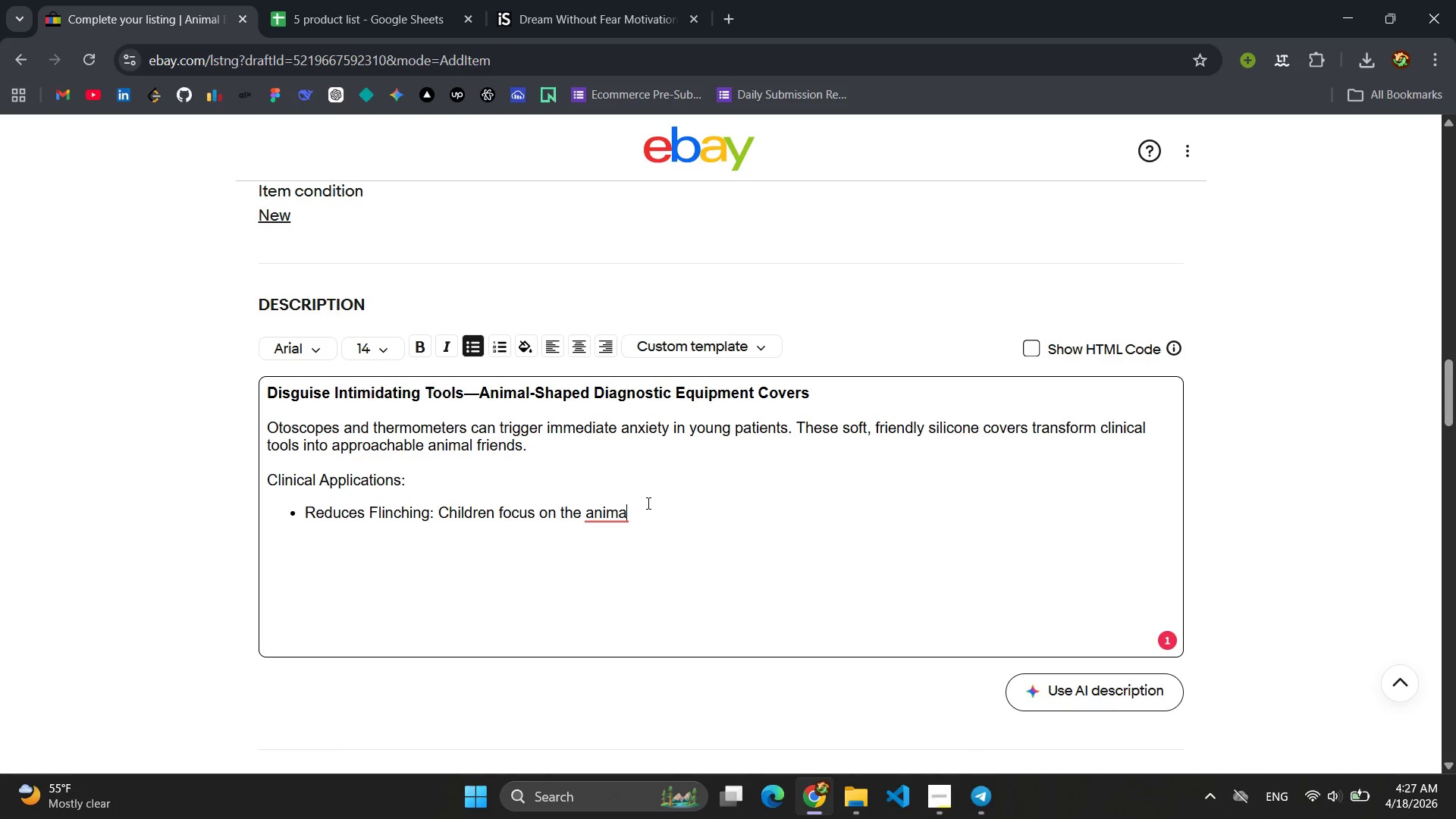 
type(l charato)
key(Backspace)
key(Backspace)
type(cter rather than the approaching )
 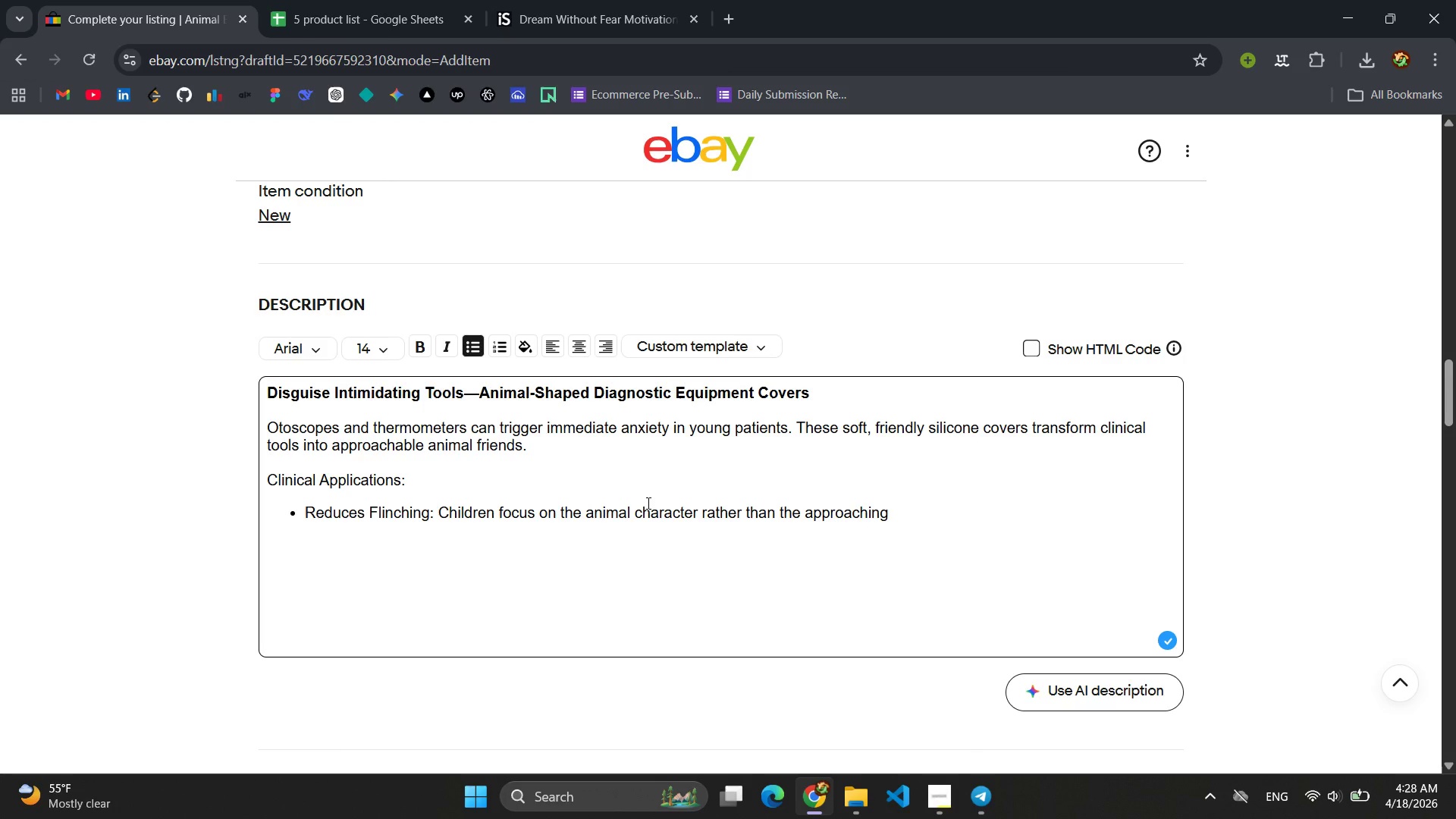 
wait(10.95)
 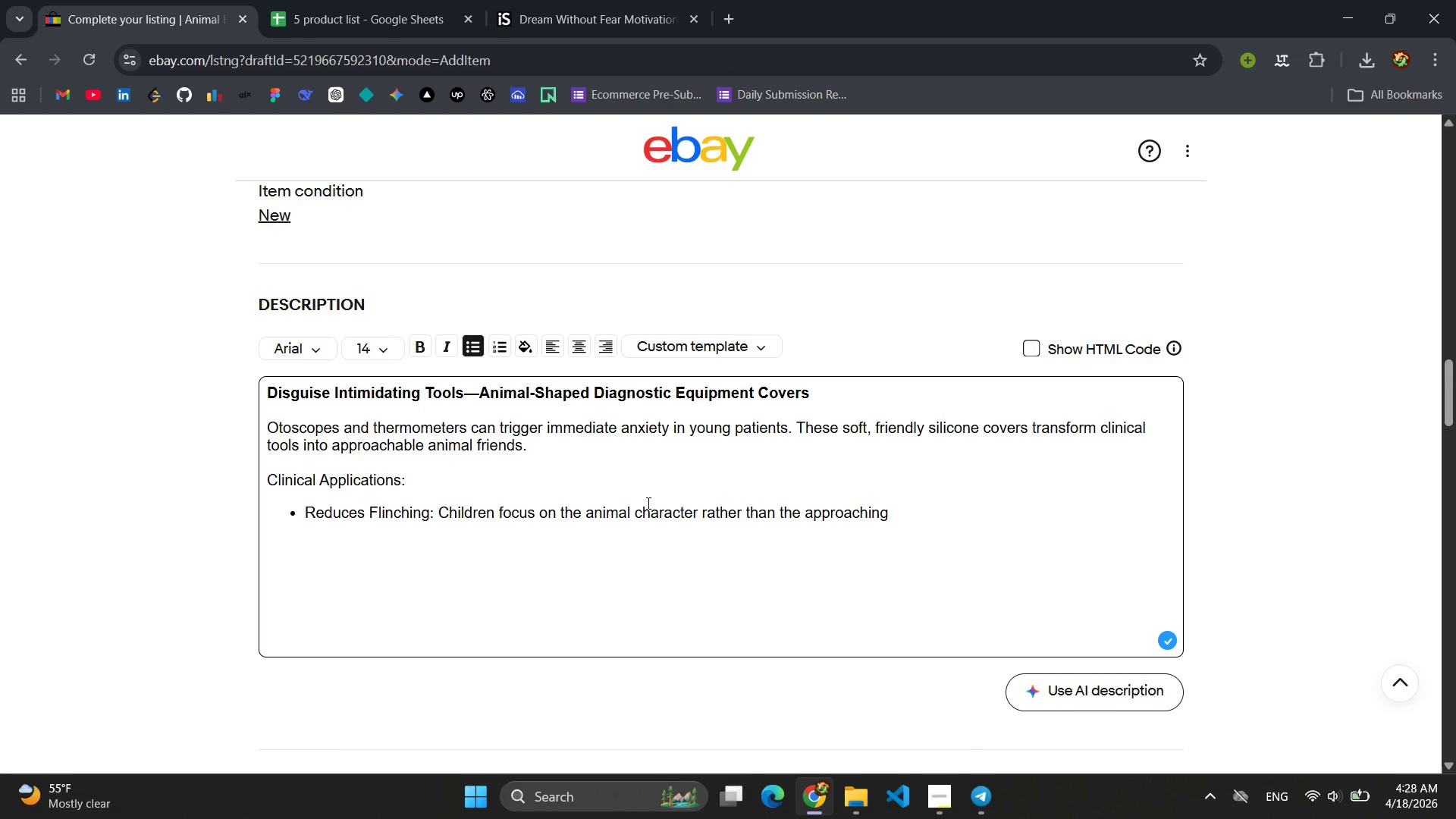 
type(instrument.)
 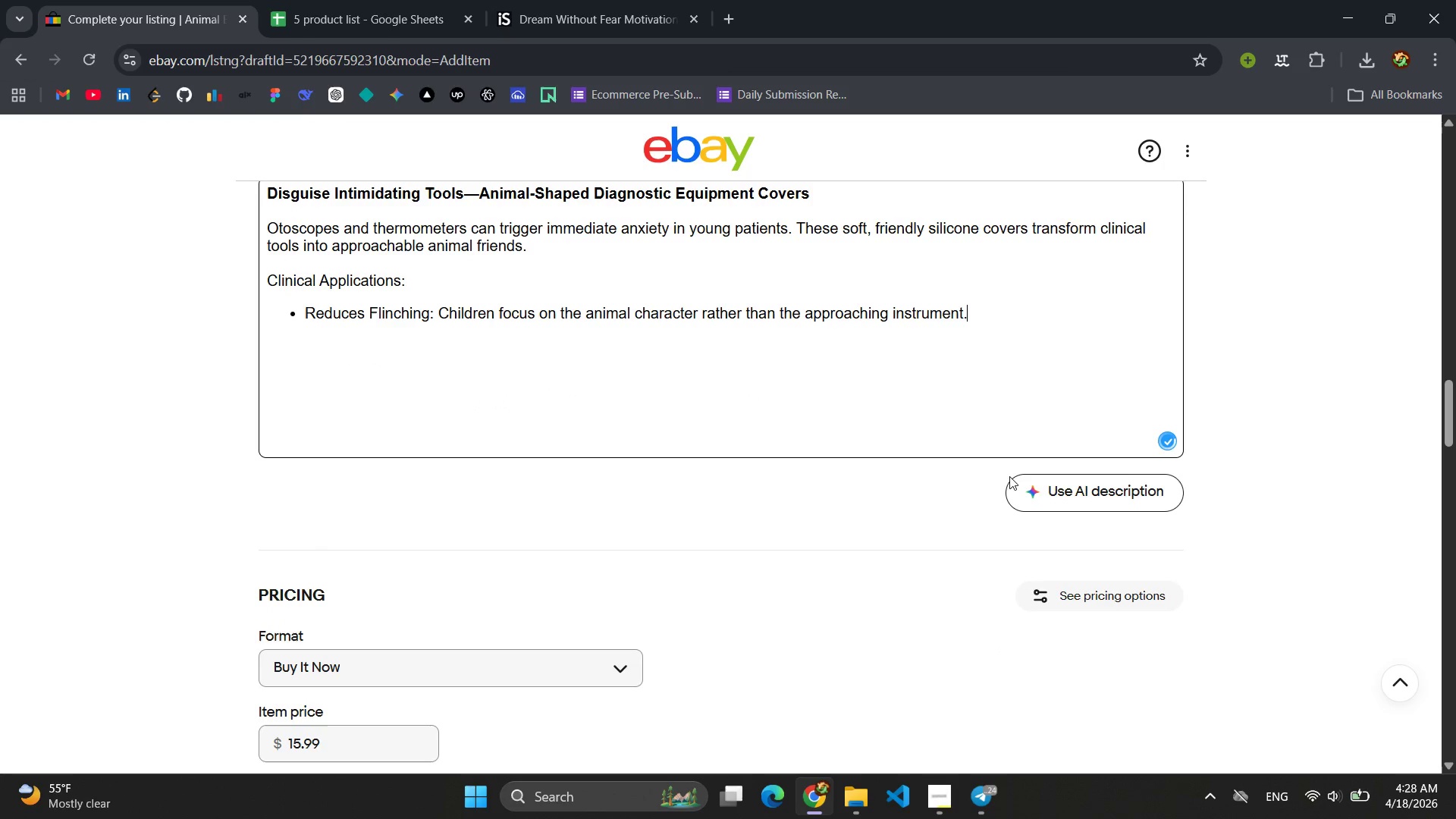 
key(Enter)
 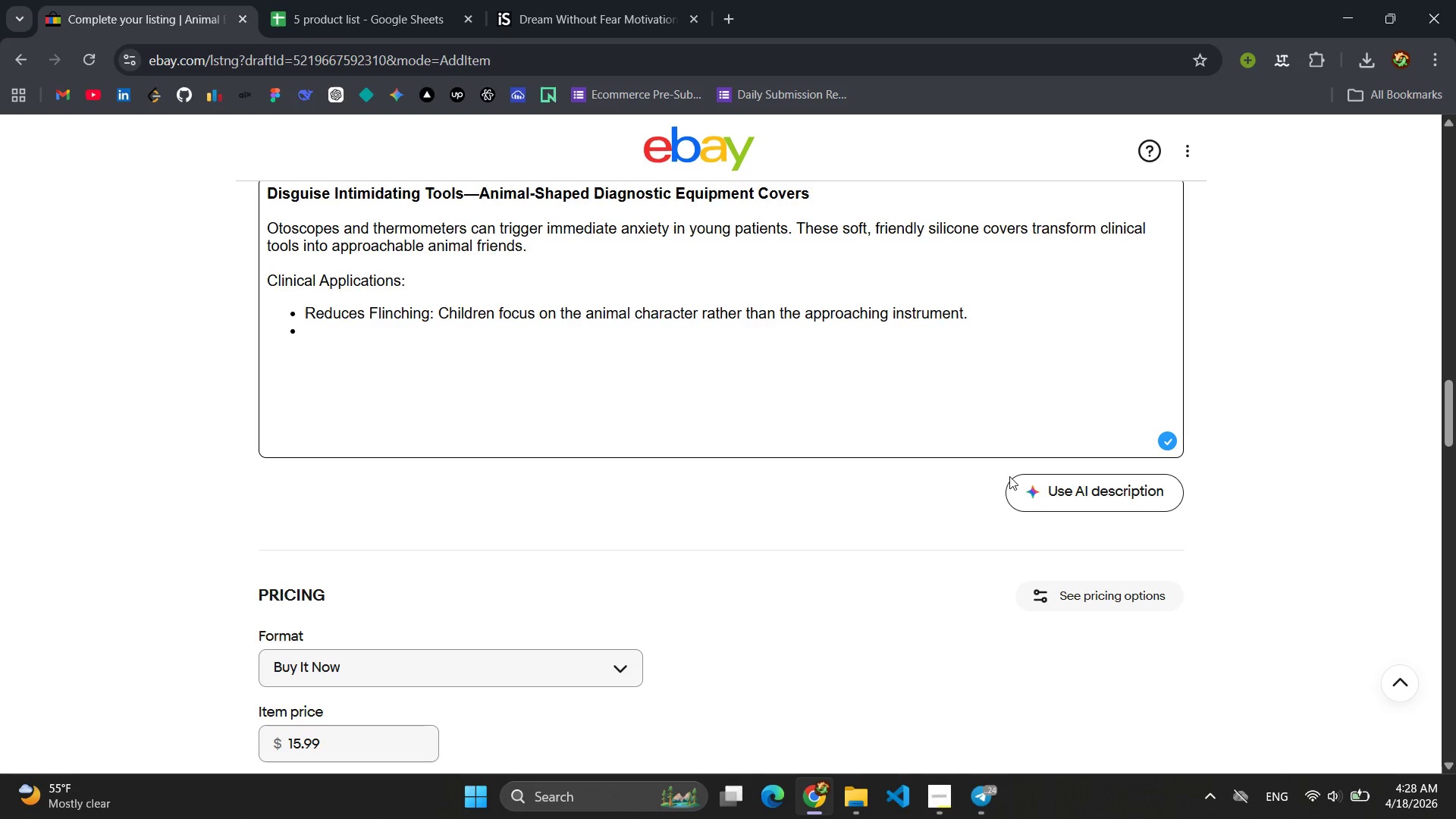 
type(Hygienic Design: Smooth, non-porous silicone withstands standard disinfection protocols.)
 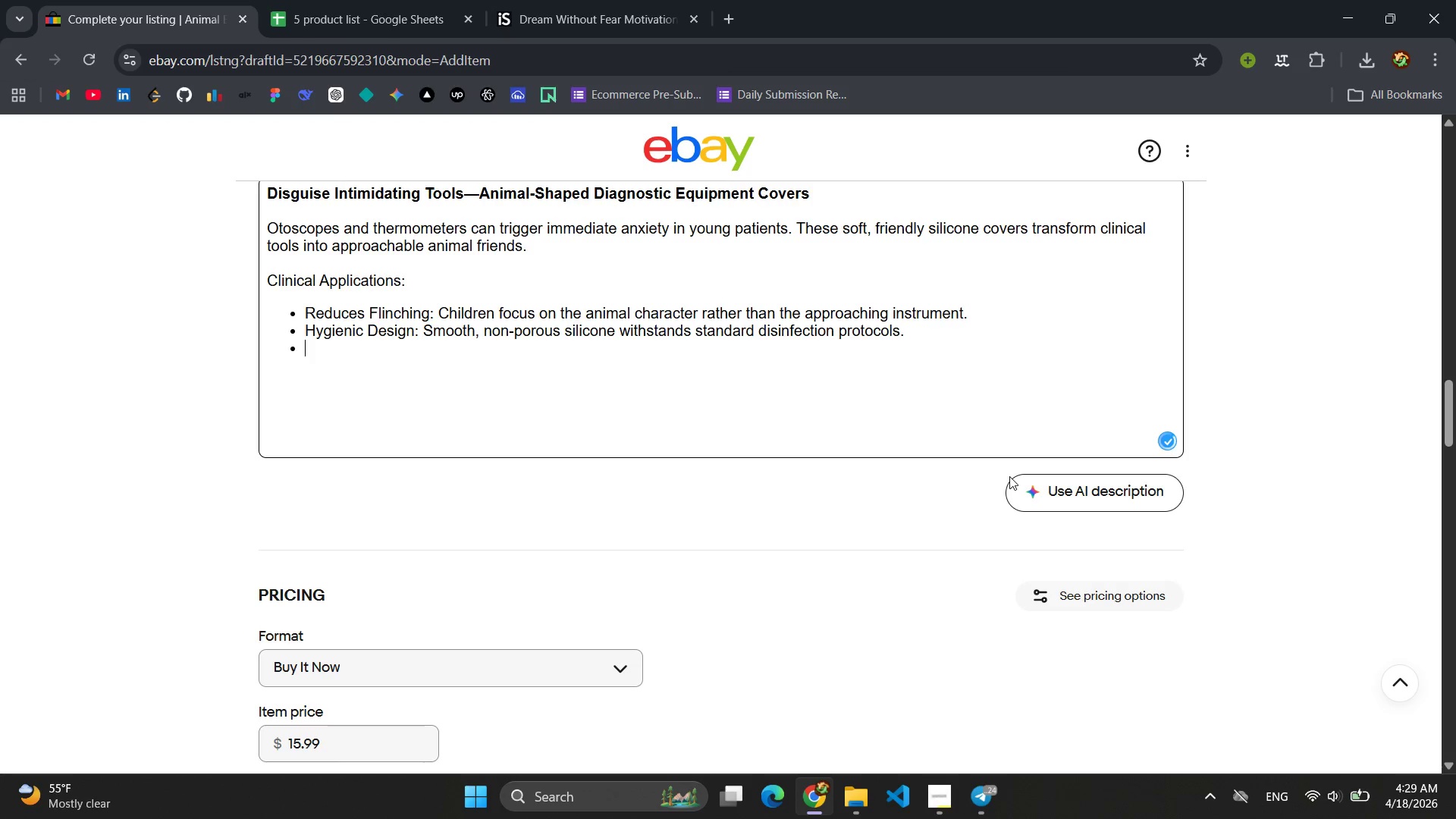 
 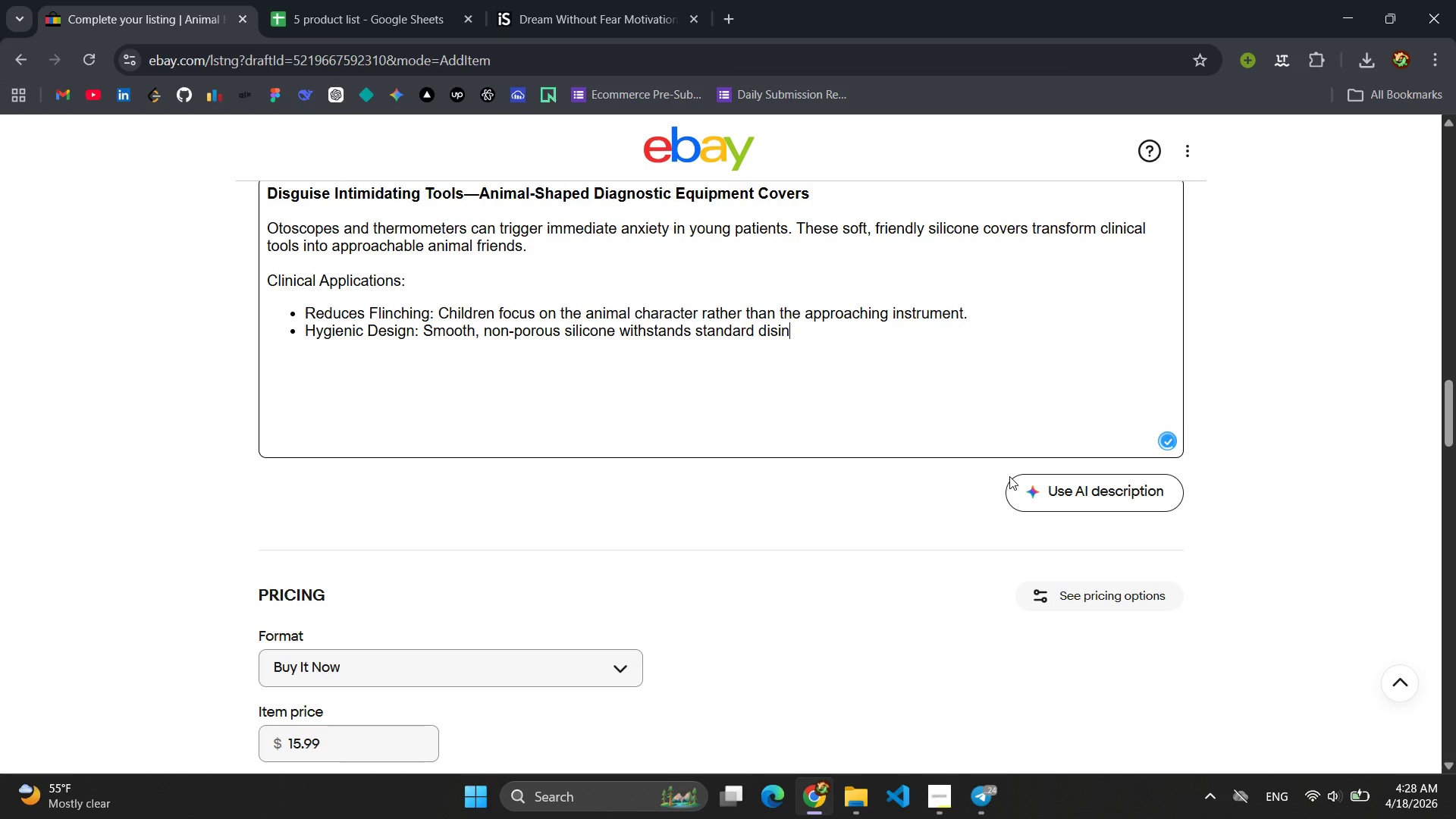 
key(Enter)
 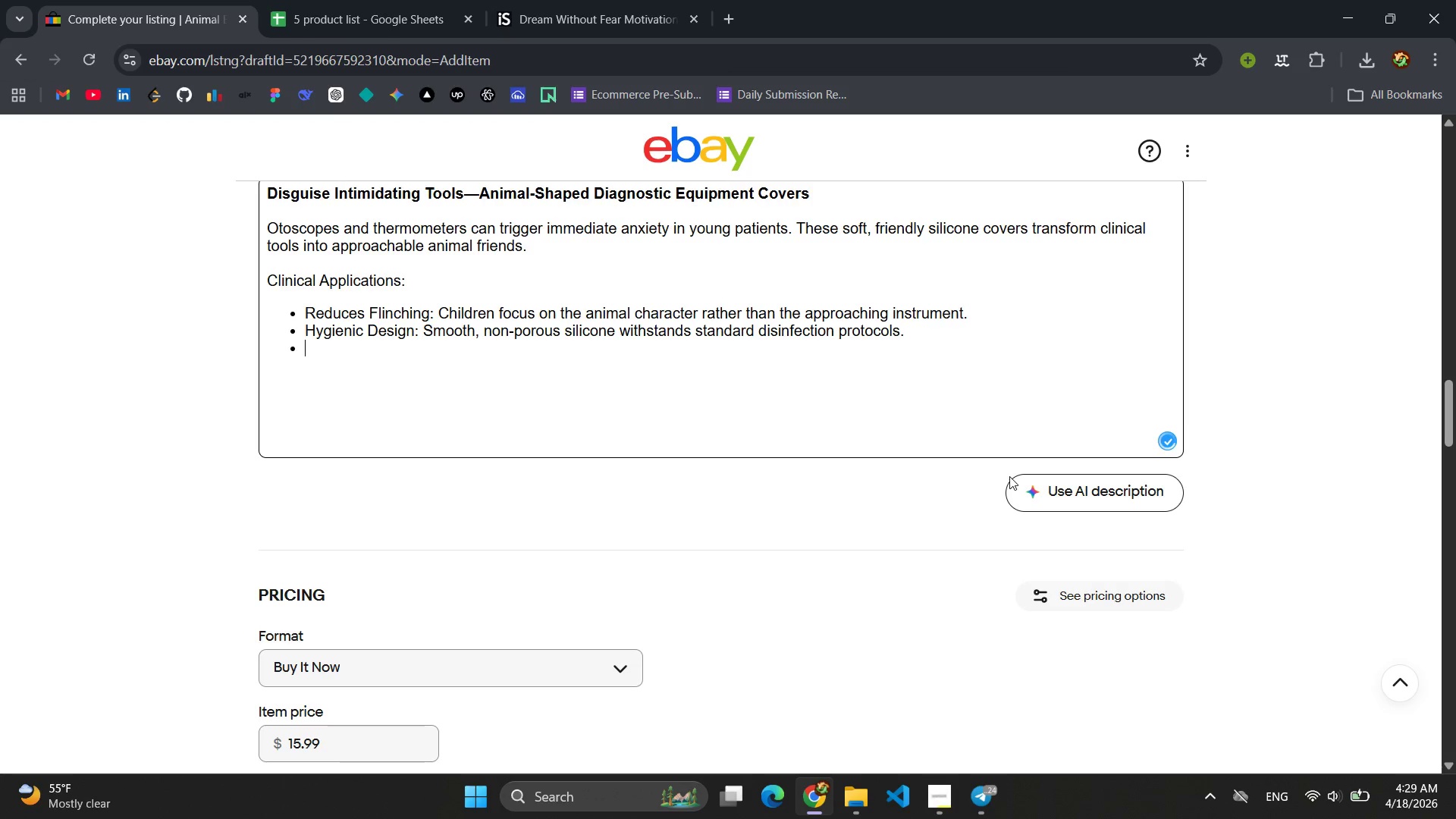 
type(Secure Fit: Designed to fit standard otoscope ha)
key(Backspace)
type(eads and temporal thermomet)
key(Backspace)
key(Backspace)
type(eter)
 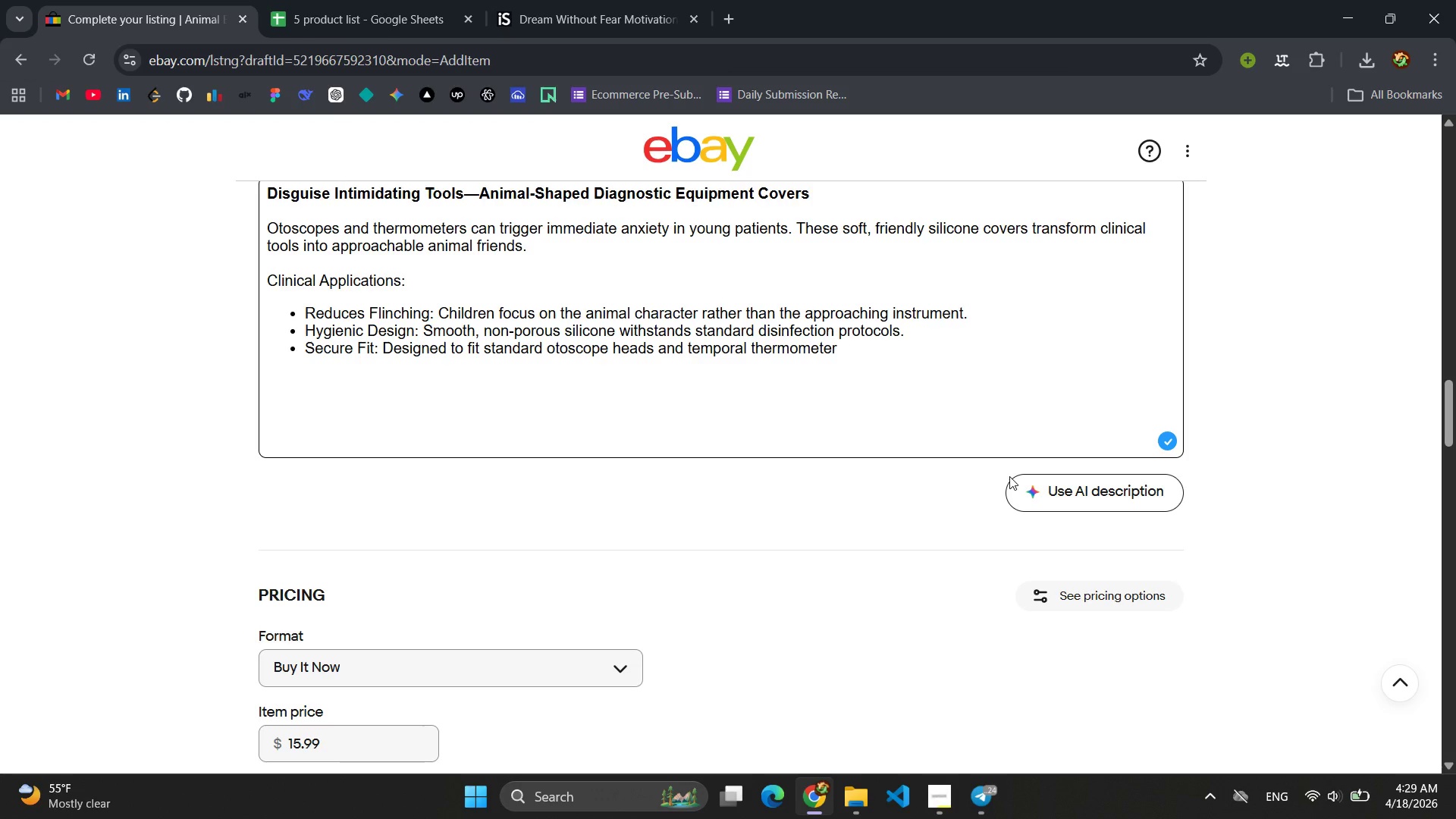 
type( probes without obstructing function )
key(Backspace)
type(.)
 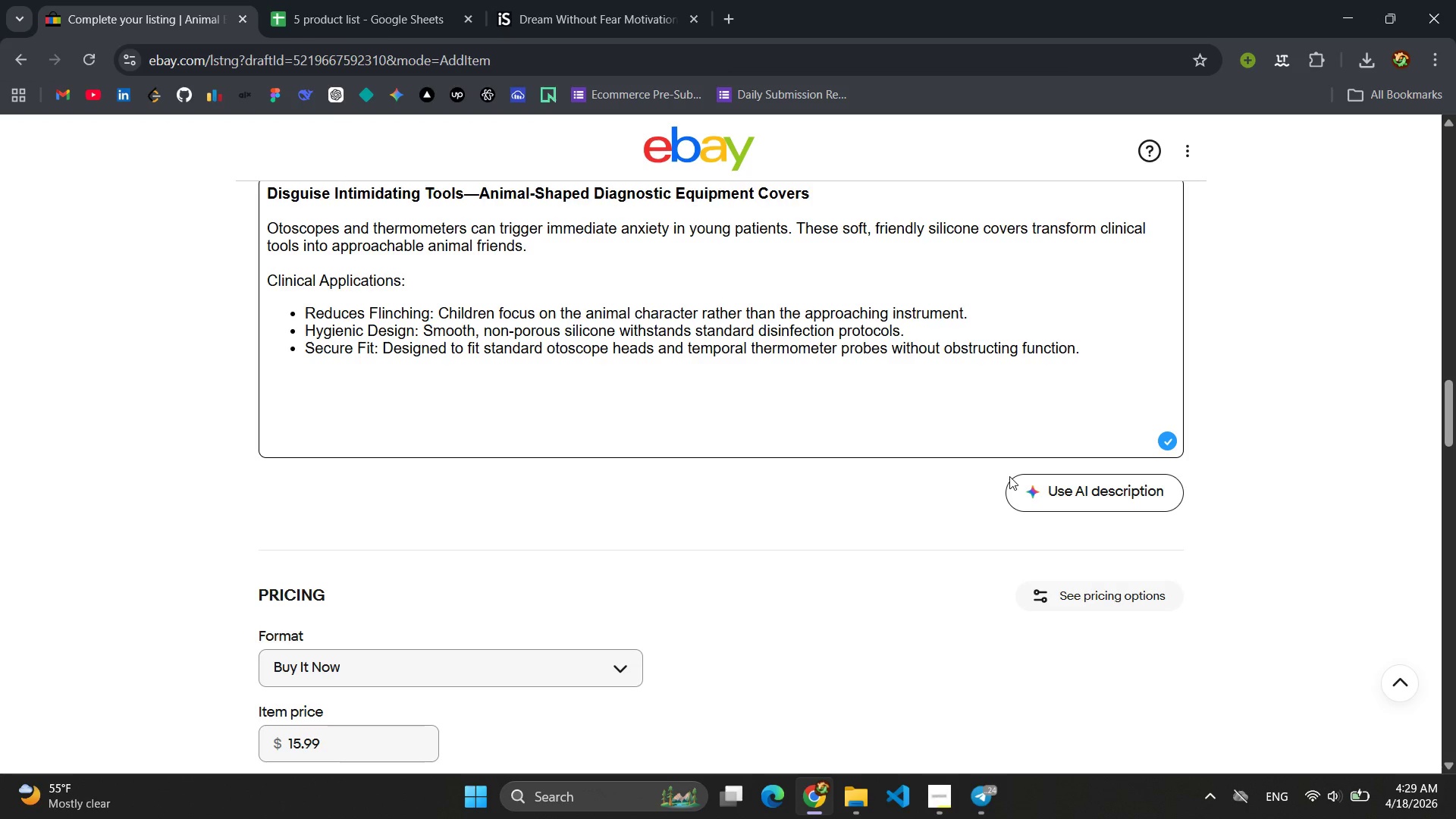 
wait(6.3)
 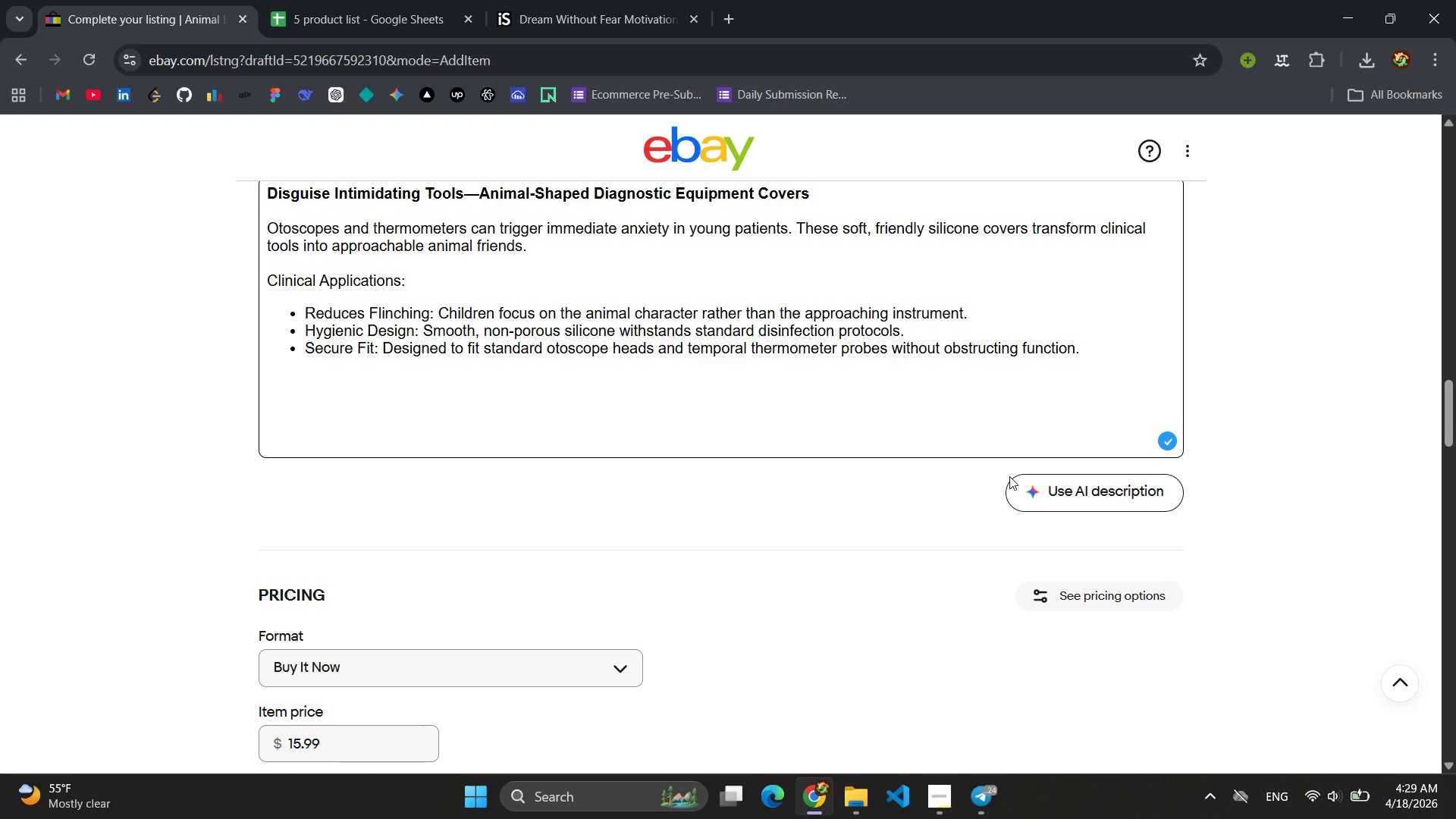 
key(Enter)
 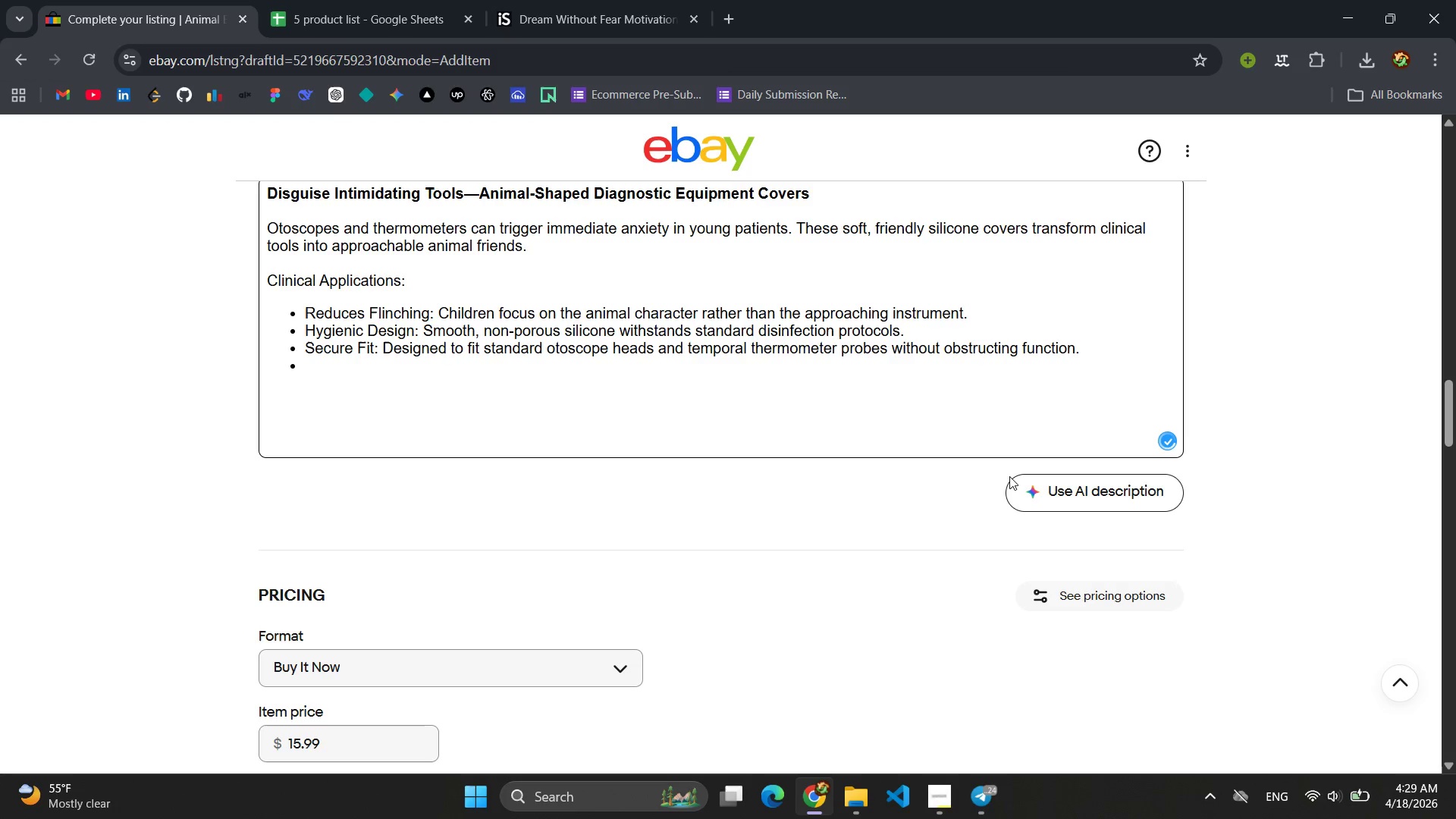 
type(Quic)
key(Backspace)
type(ck Chnage)
key(Backspace)
key(Backspace)
key(Backspace)
key(Backspace)
type(ange: F)
key(Backspace)
type(Es)
key(Backspace)
type(asily removed and replaced between patients )
key(Backspace)
type(.)
 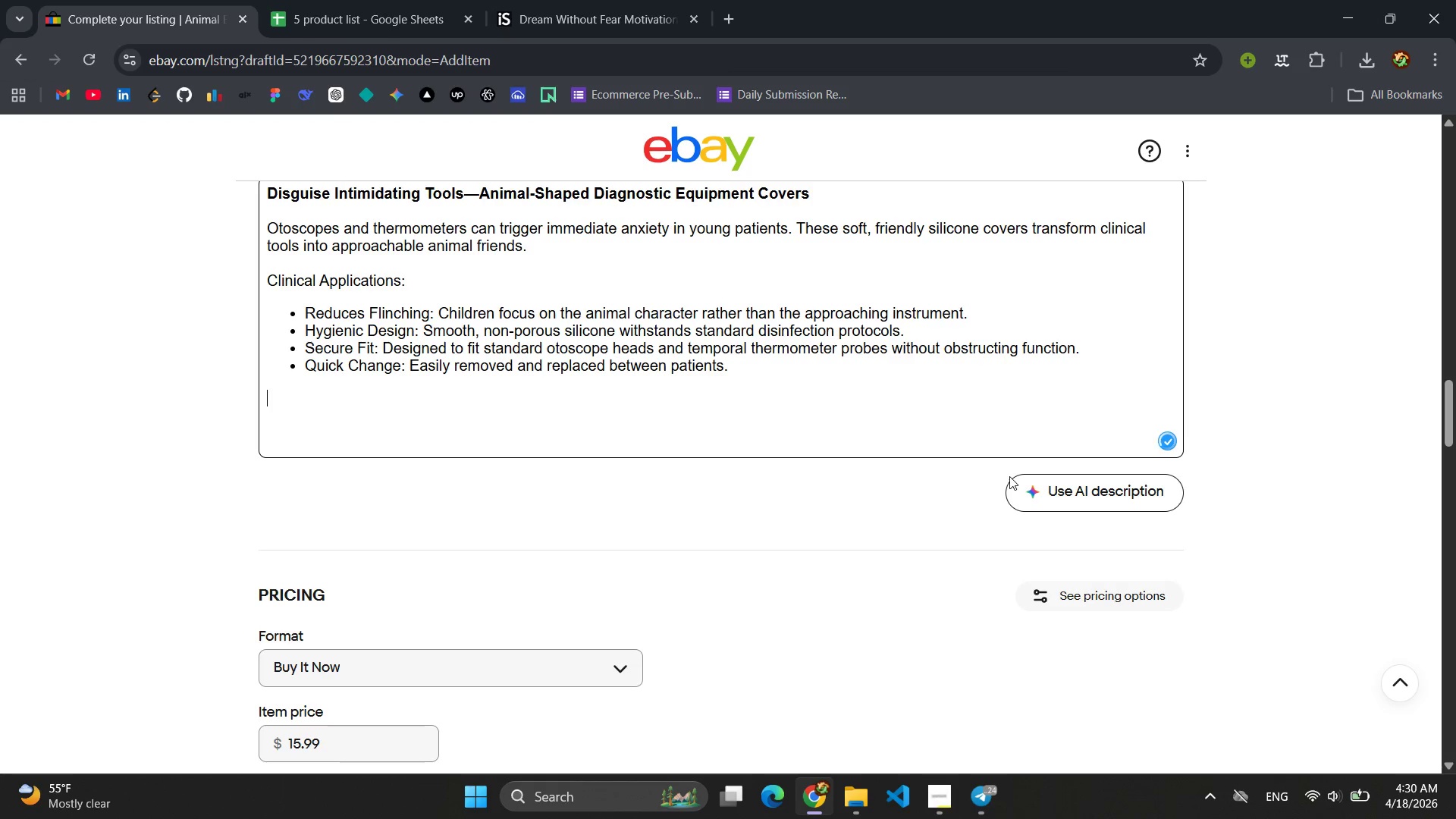 
 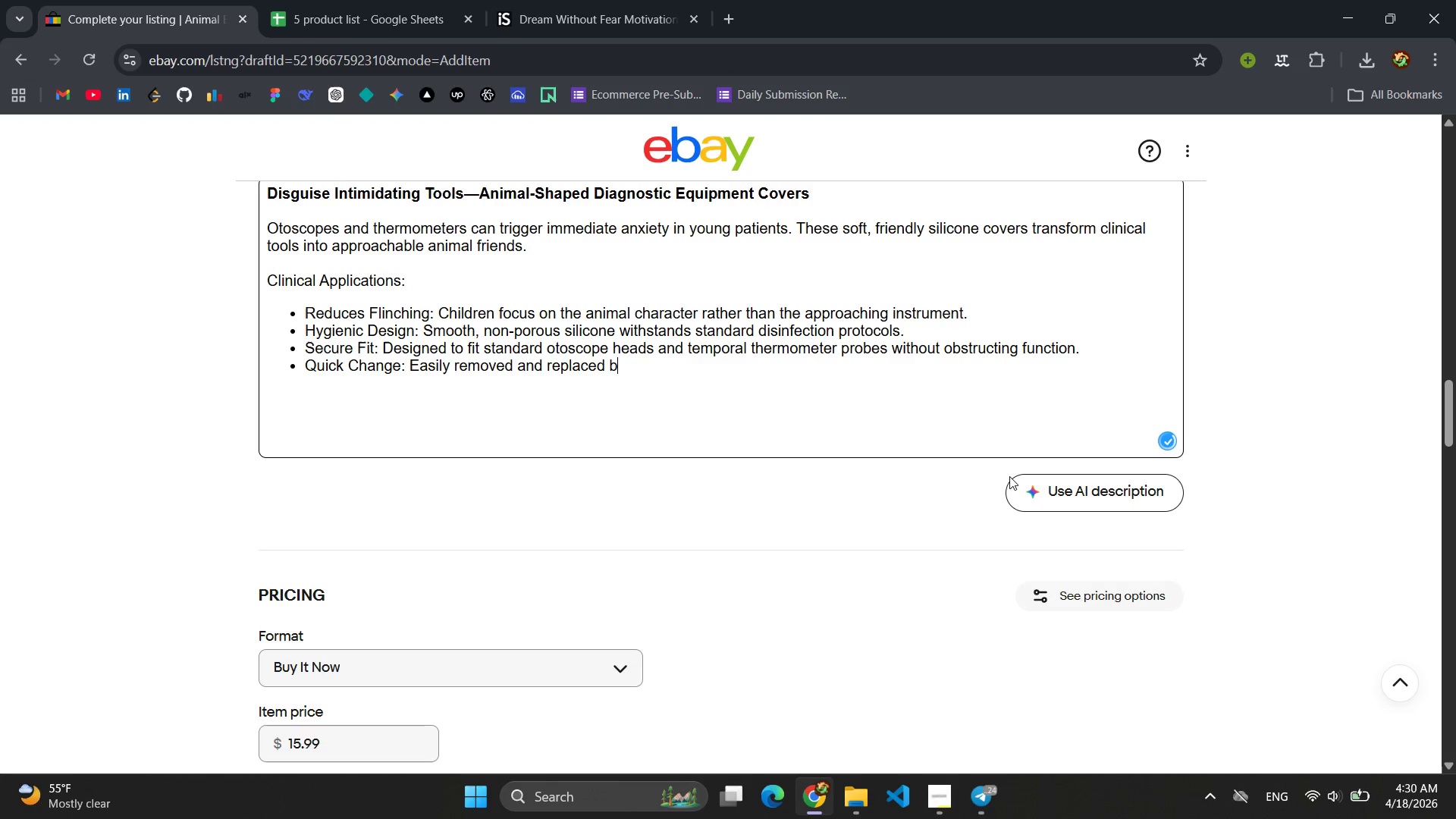 
key(Enter)
 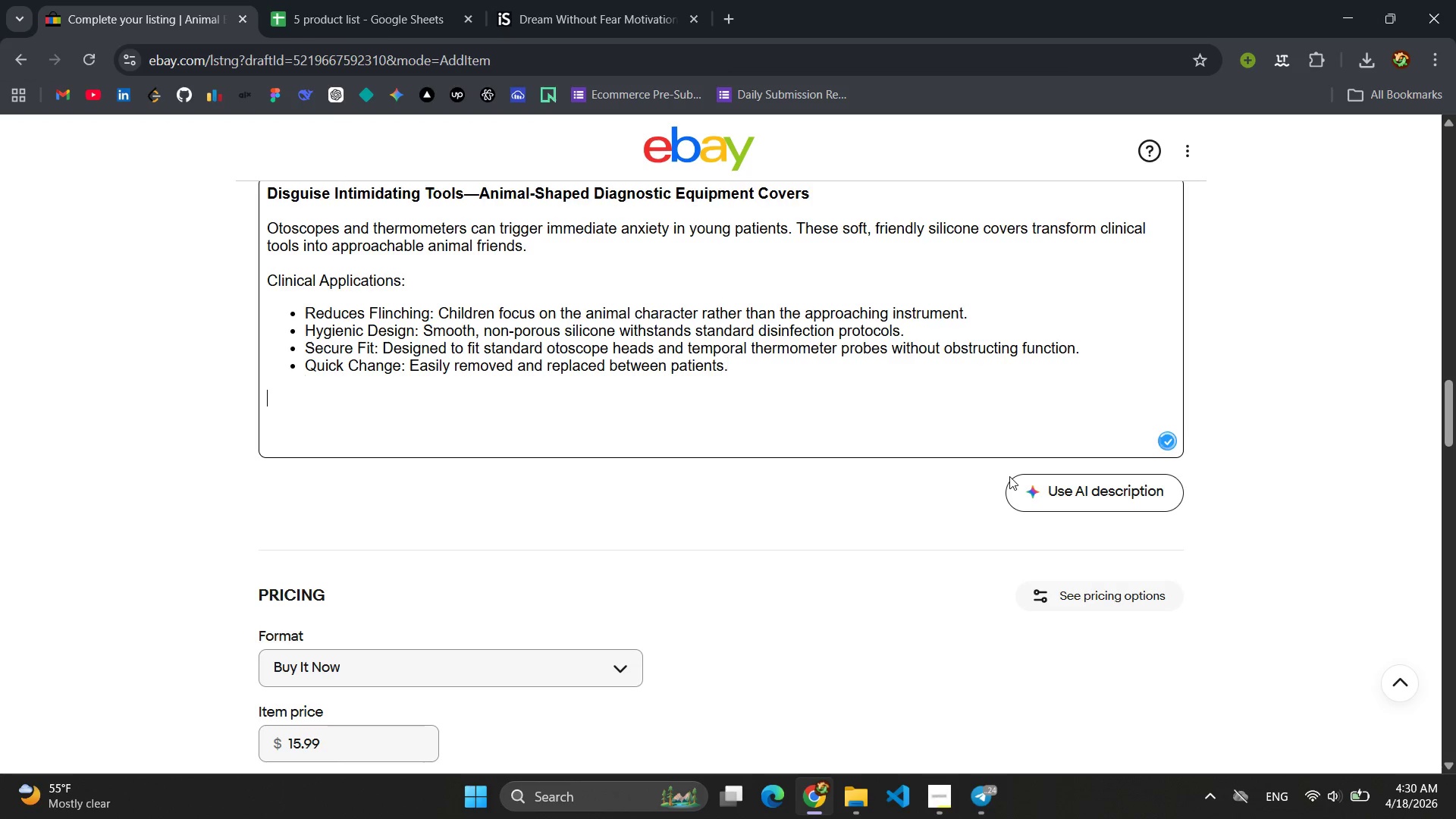 
key(Enter)
 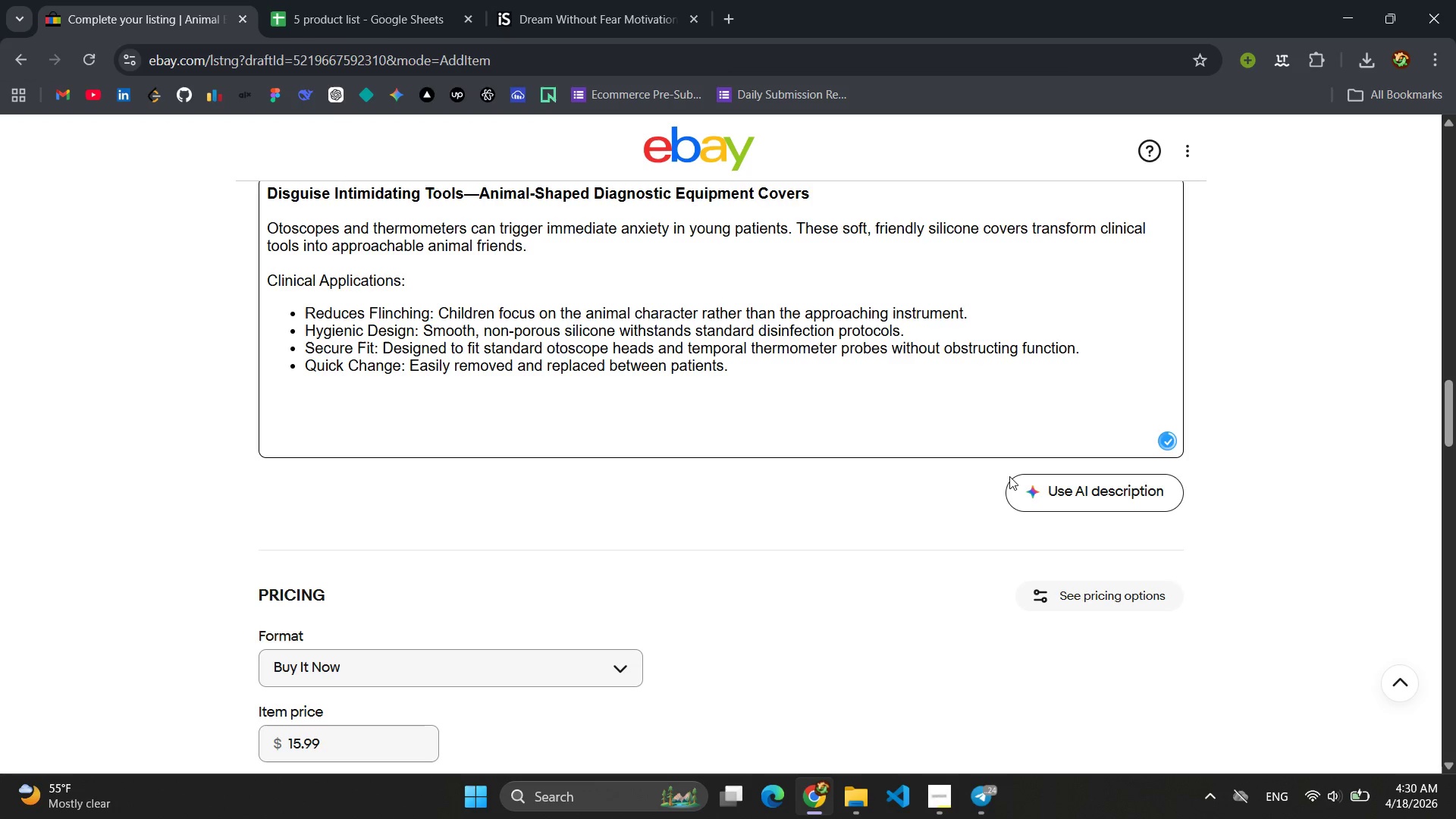 
key(Shift+ShiftLeft)
 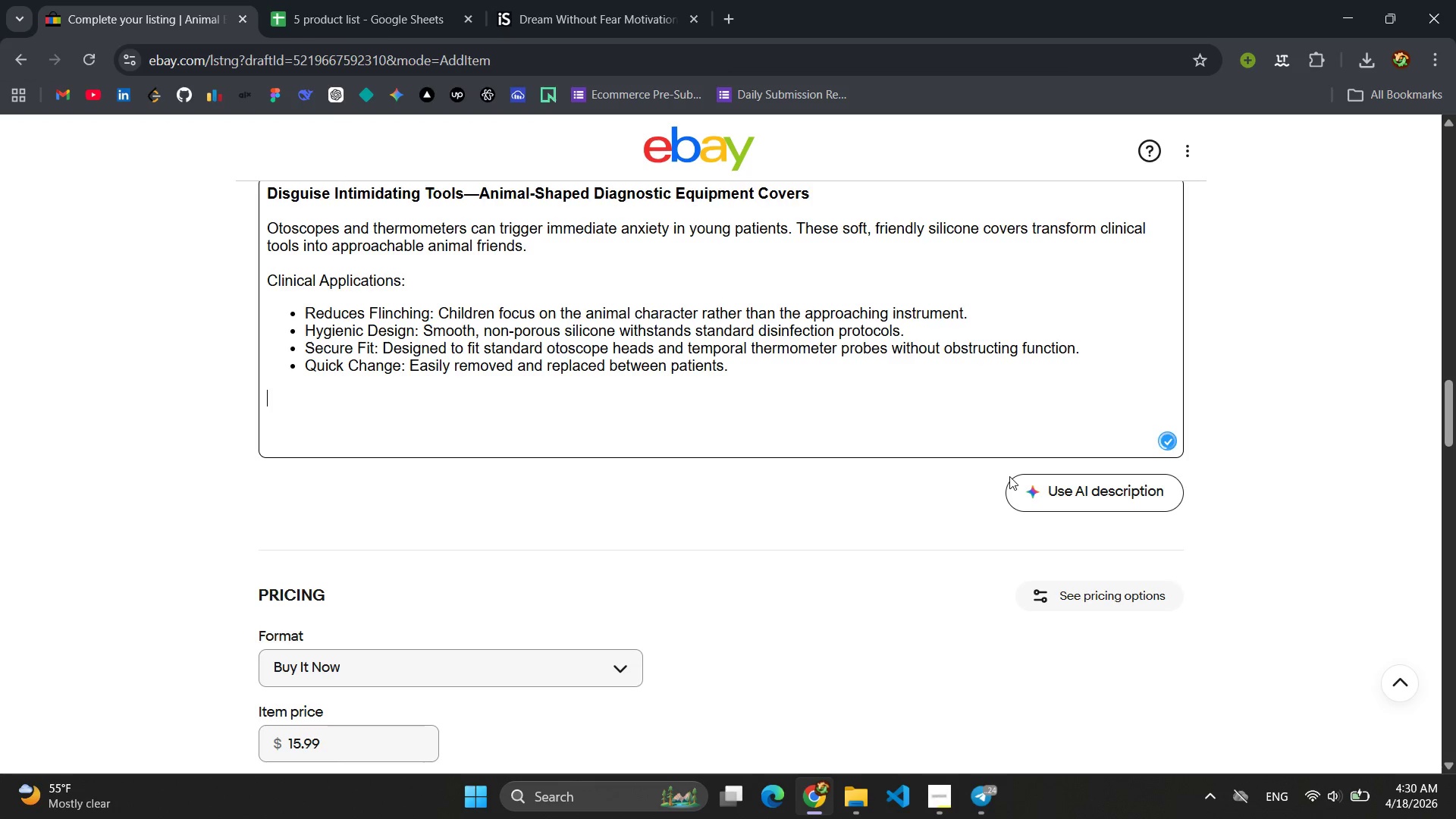 
key(Shift+C)
 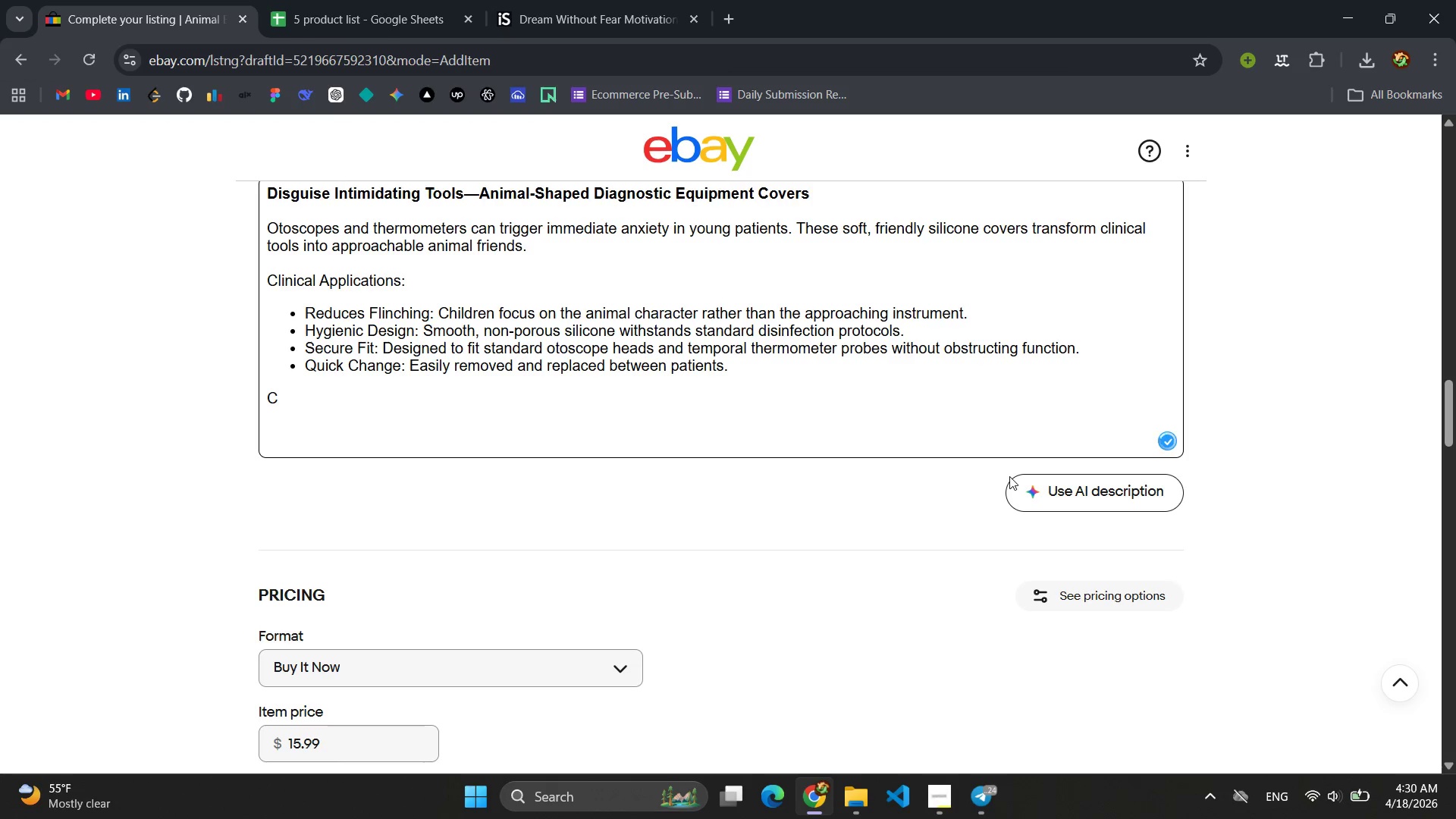 
key(Backspace)
 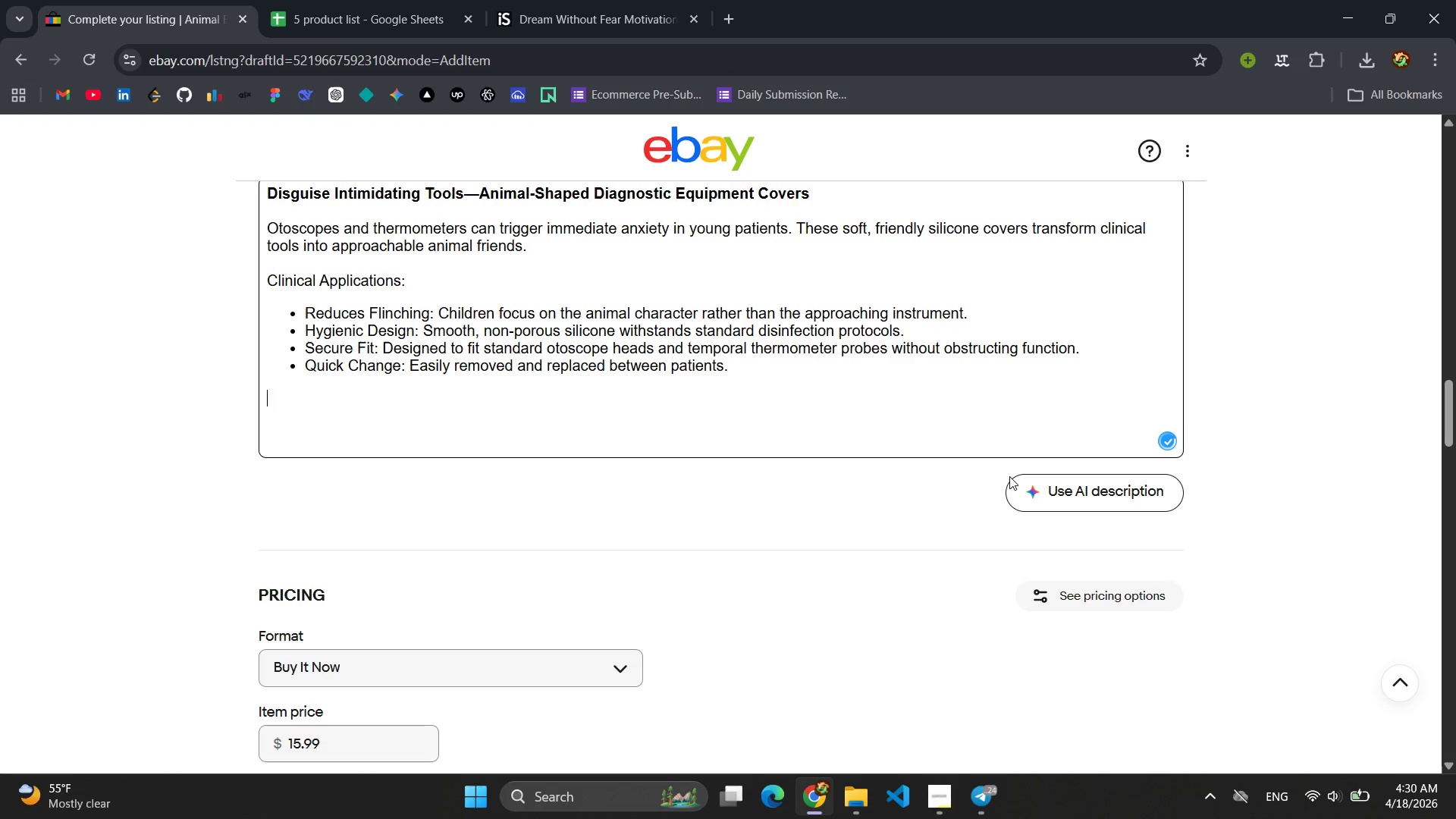 
key(Enter)
 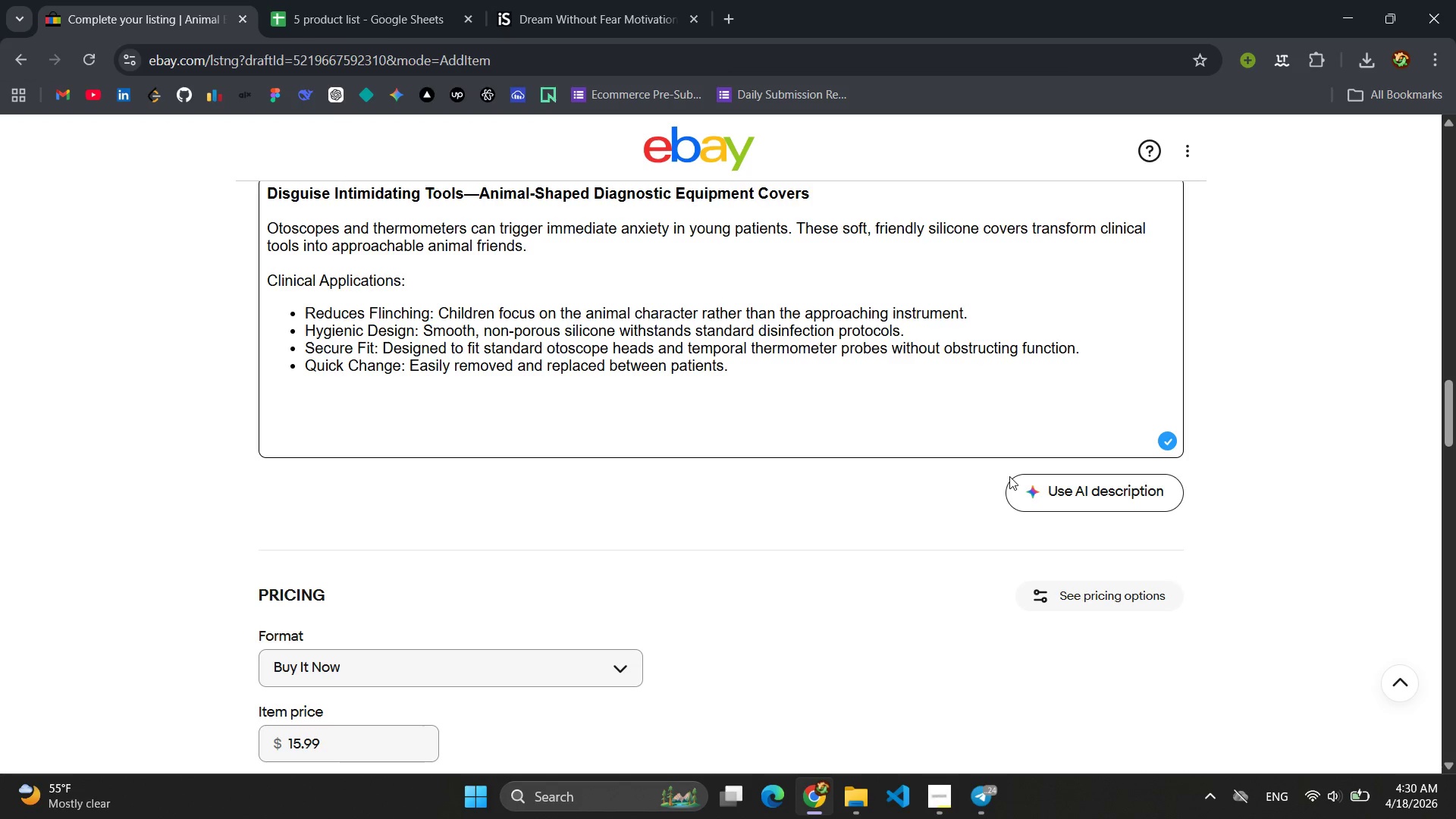 
type(Compatibl)
key(Backspace)
type(ility: Fits Aelch Allyn MacroView )
key(Backspace)
type(, )
 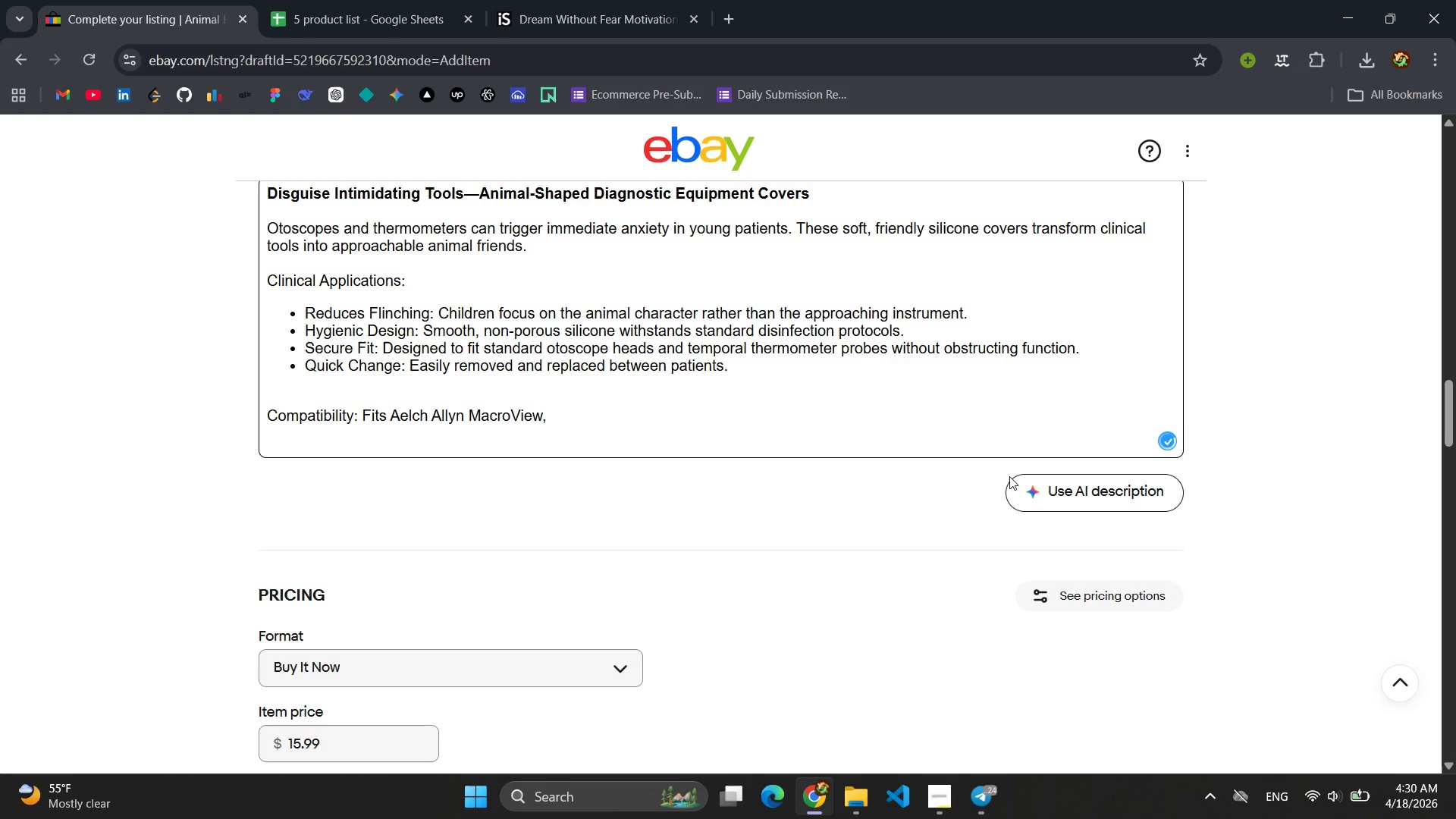 
key(Shift+H)
 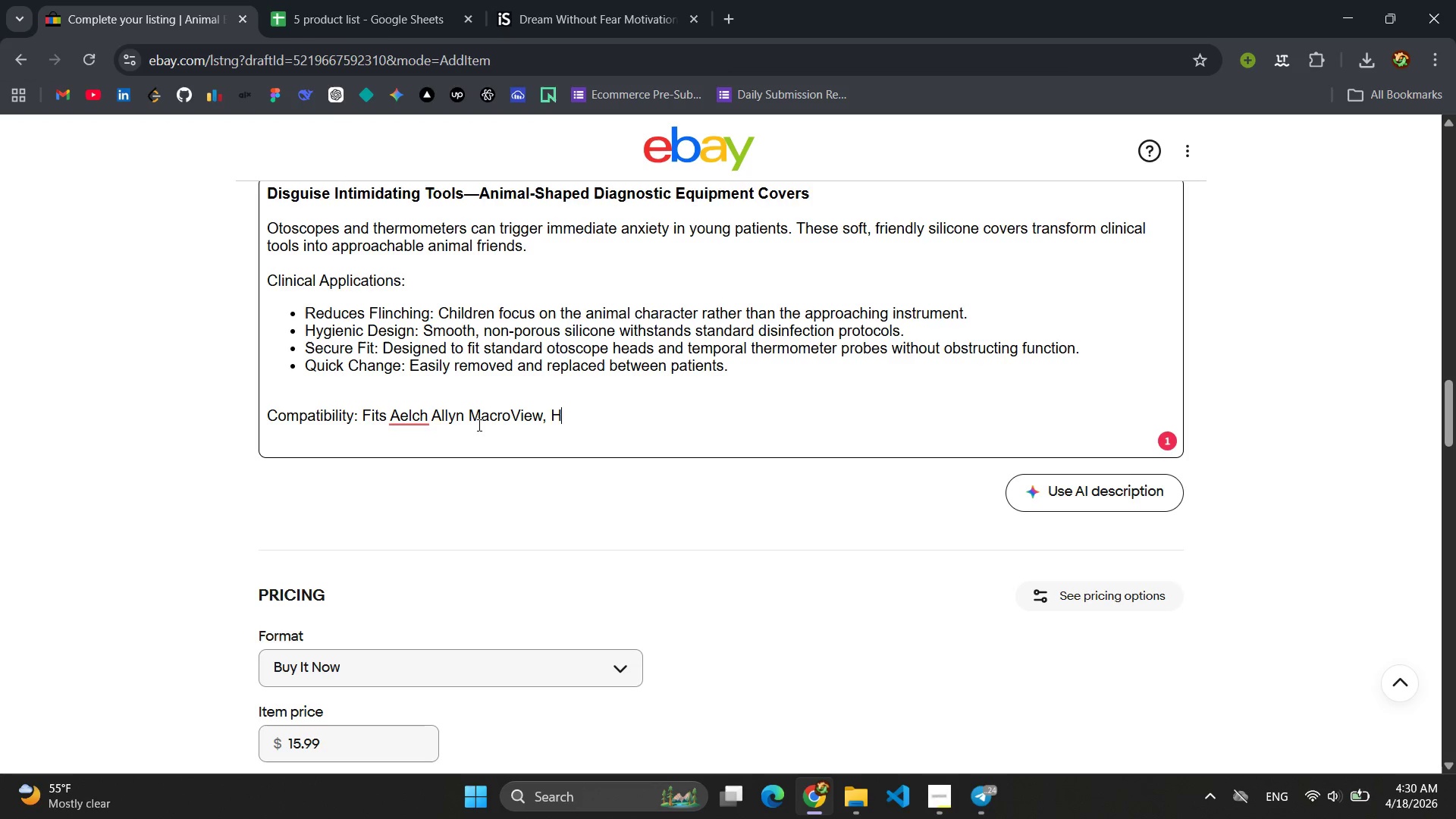 
wait(6.12)
 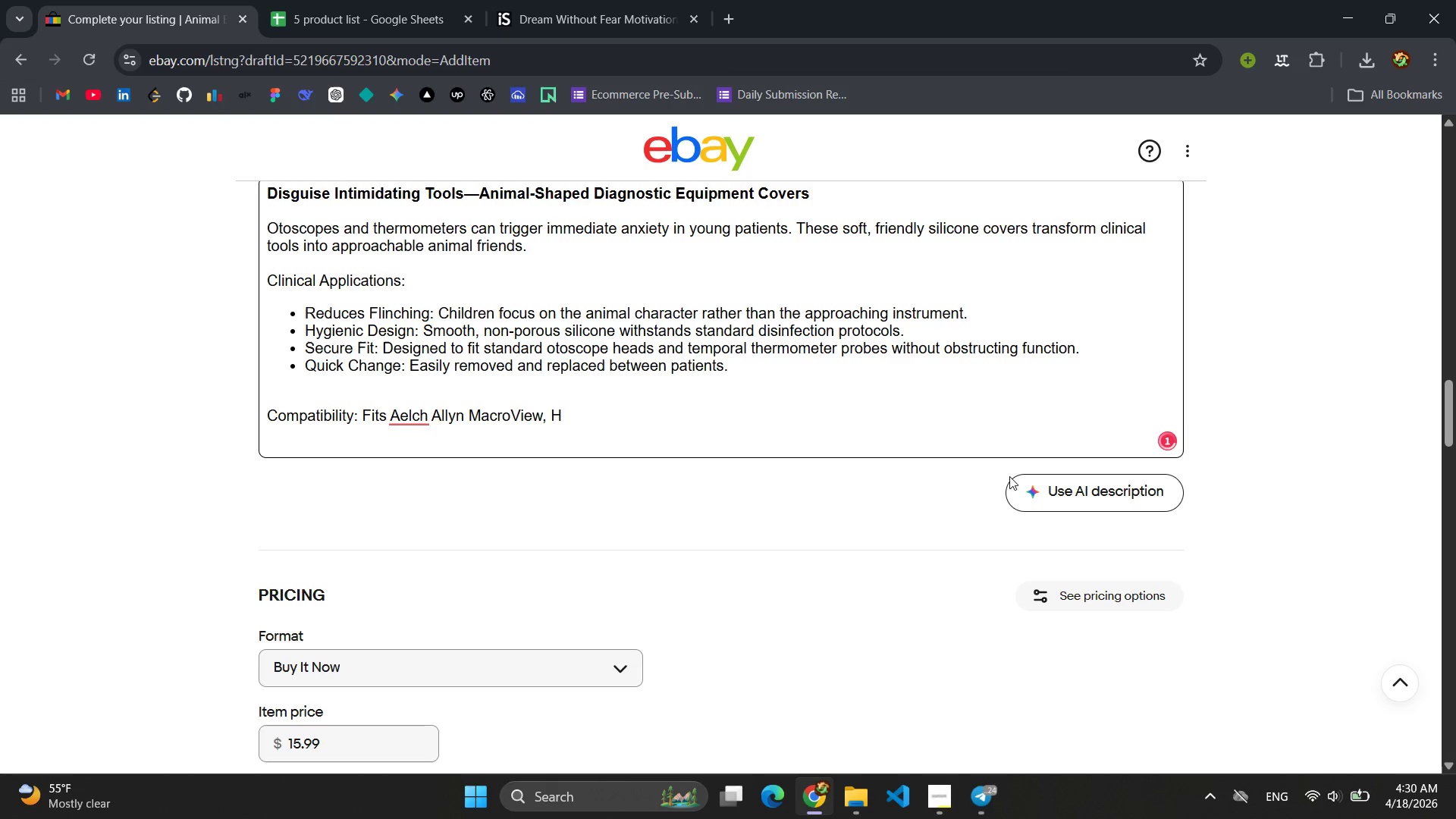 
left_click([402, 416])
 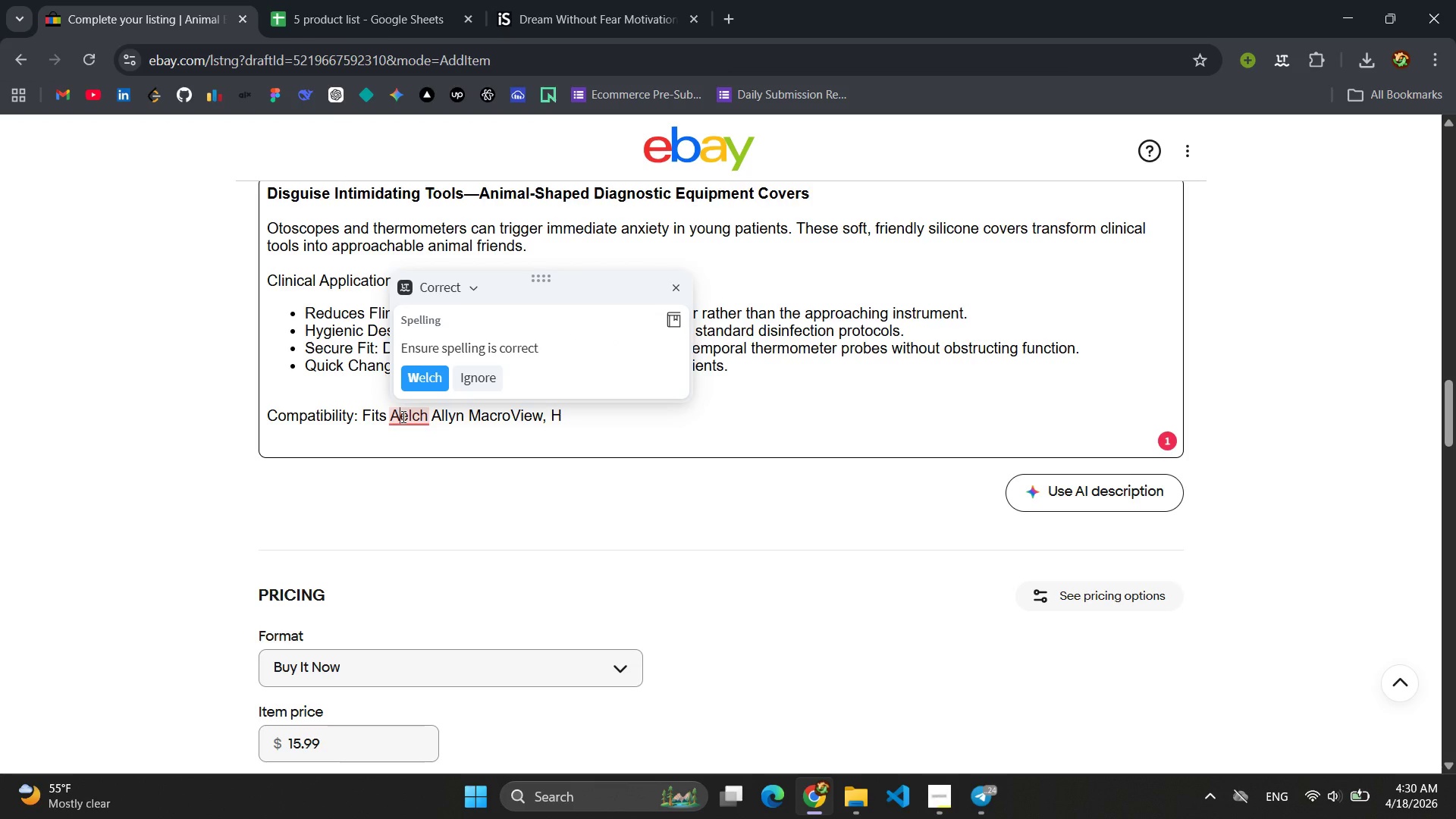 
key(Backspace)
 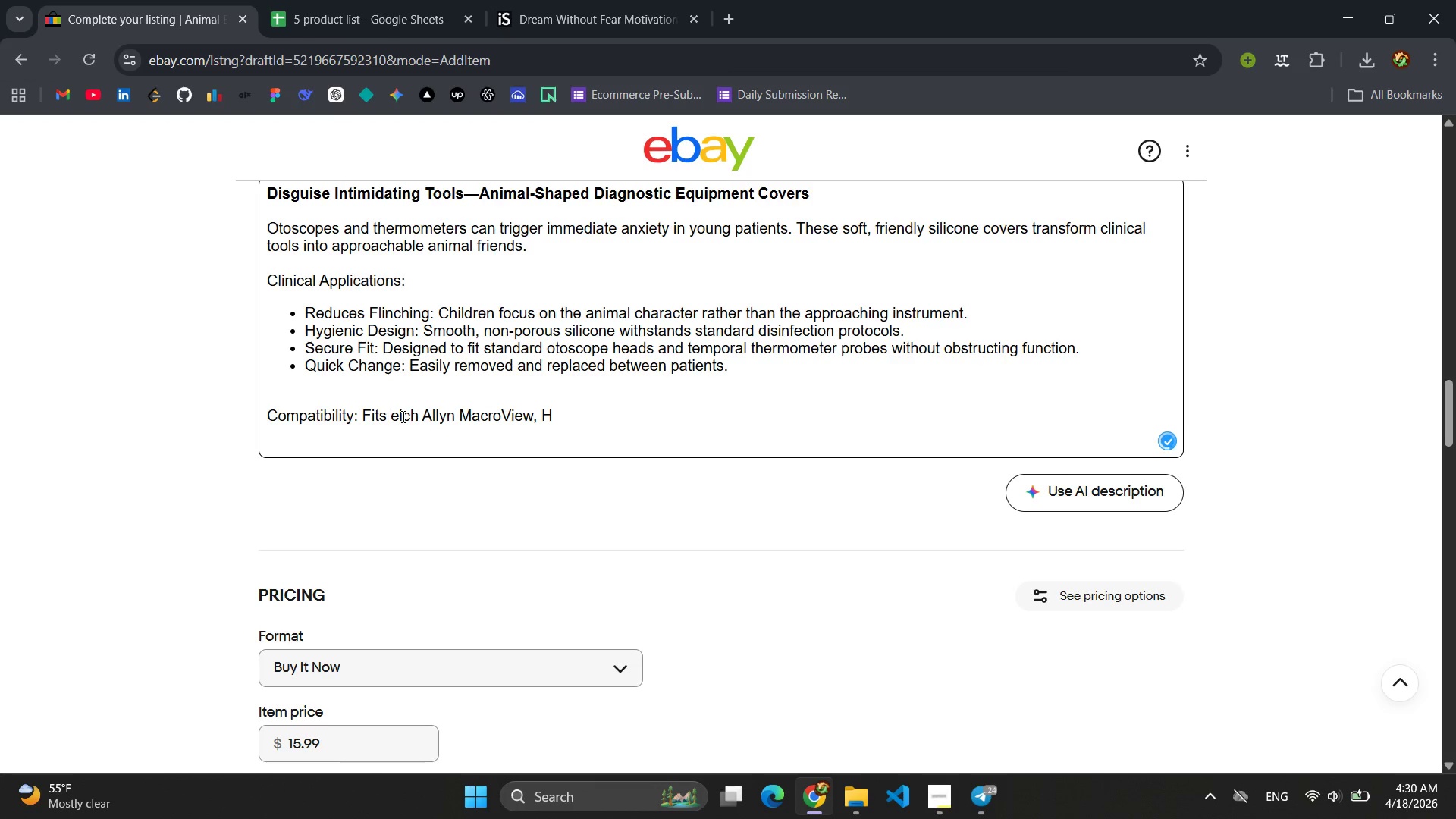 
key(Shift+W)
 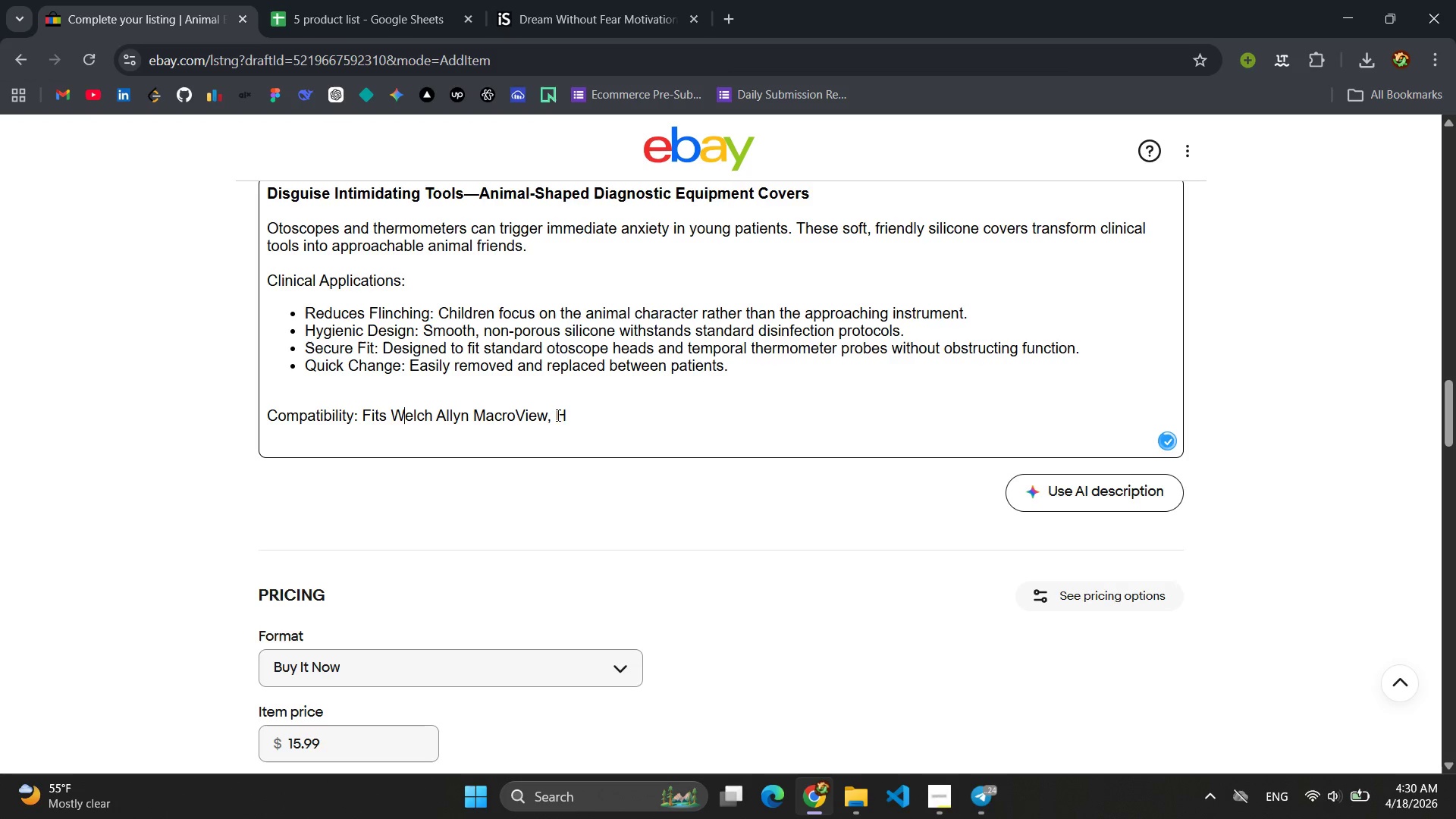 
left_click([578, 416])
 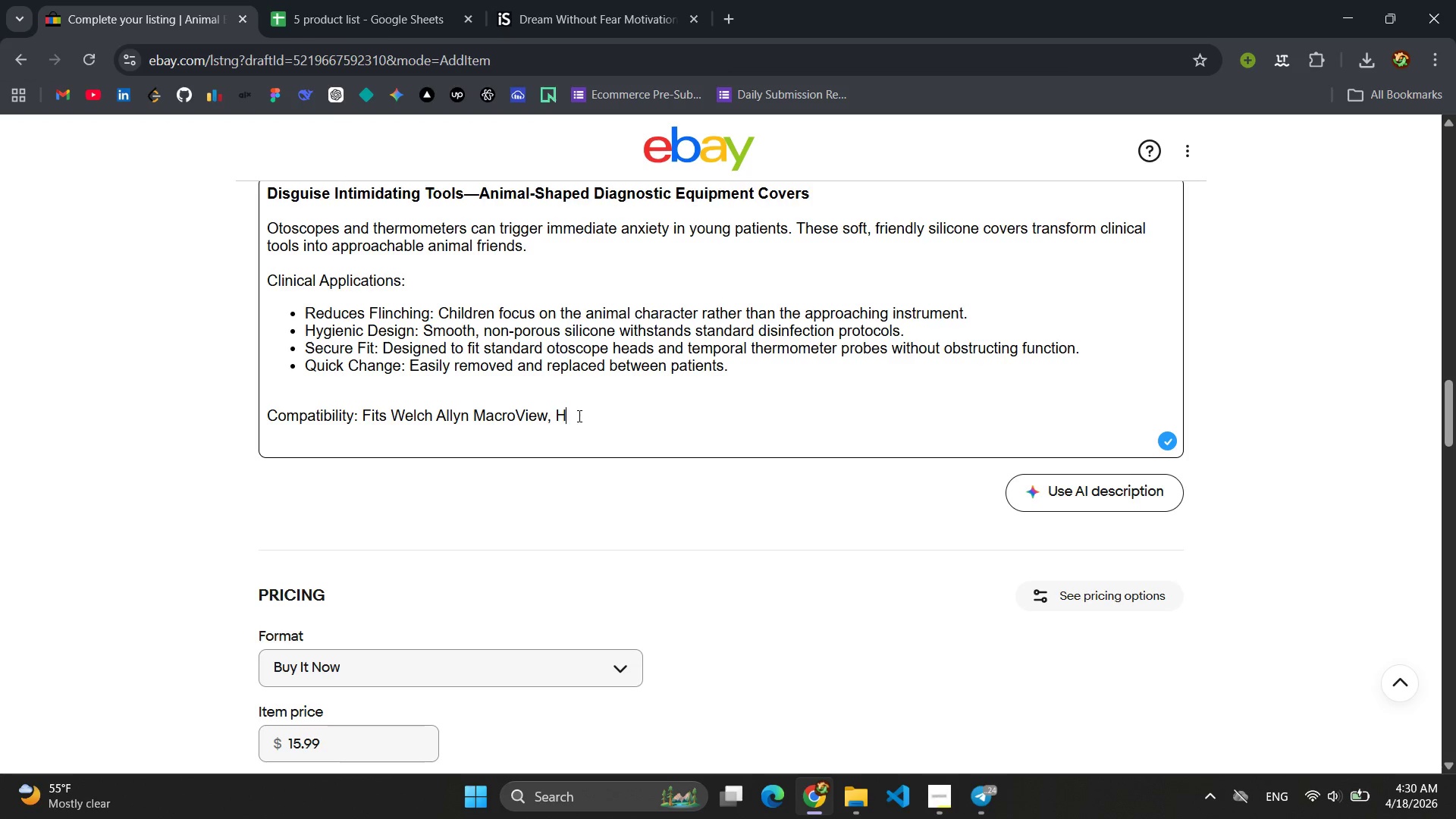 
wait(9.3)
 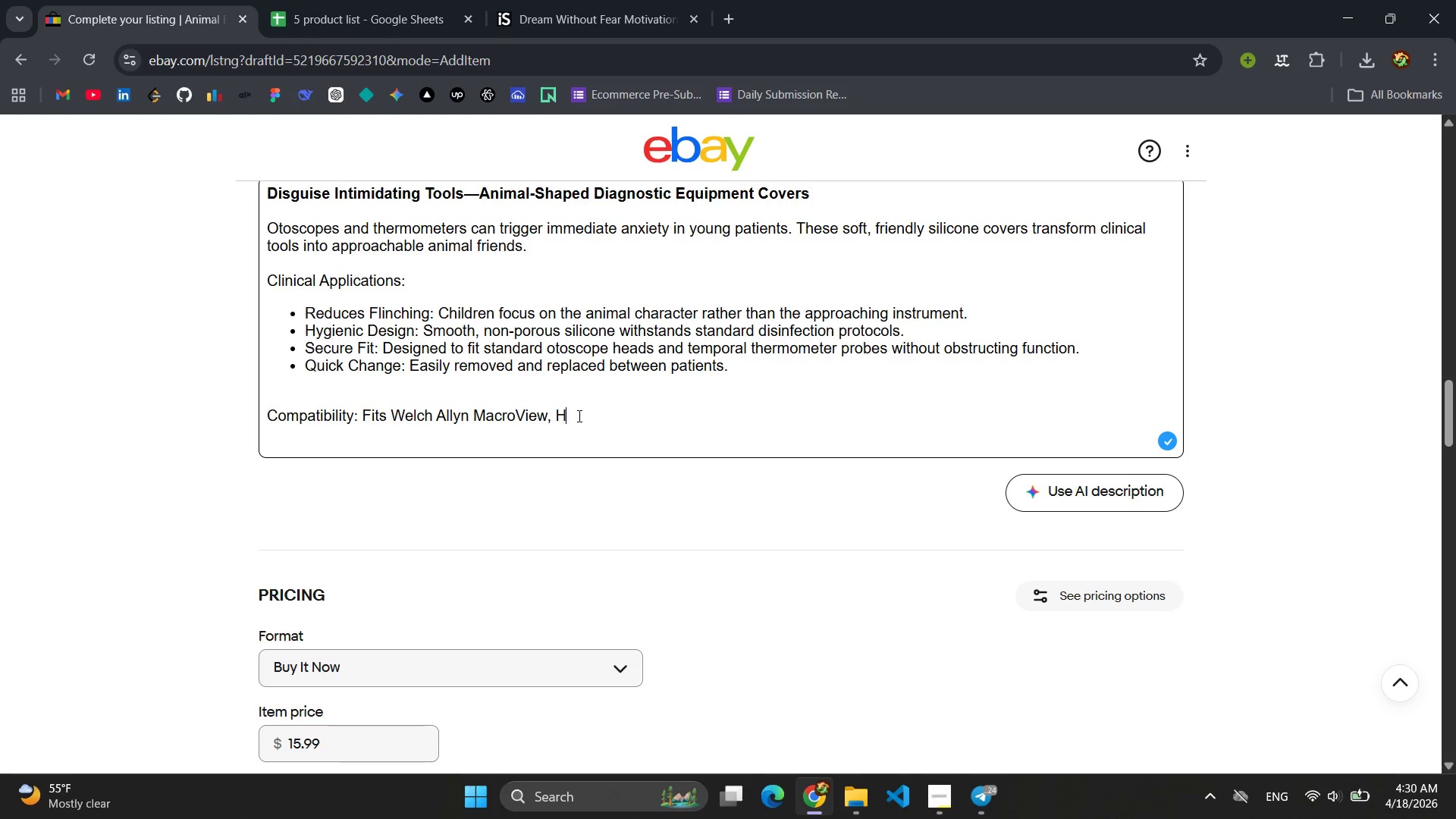 
type(eine m)
key(Backspace)
type(Mini 3000, and similar diagon)
key(Backspace)
key(Backspace)
type(nositc )
key(Backspace)
key(Backspace)
key(Backspace)
type(ti)
key(Backspace)
key(Backspace)
key(Backspace)
type(tic otoscopes )
key(Backspace)
type(.)
 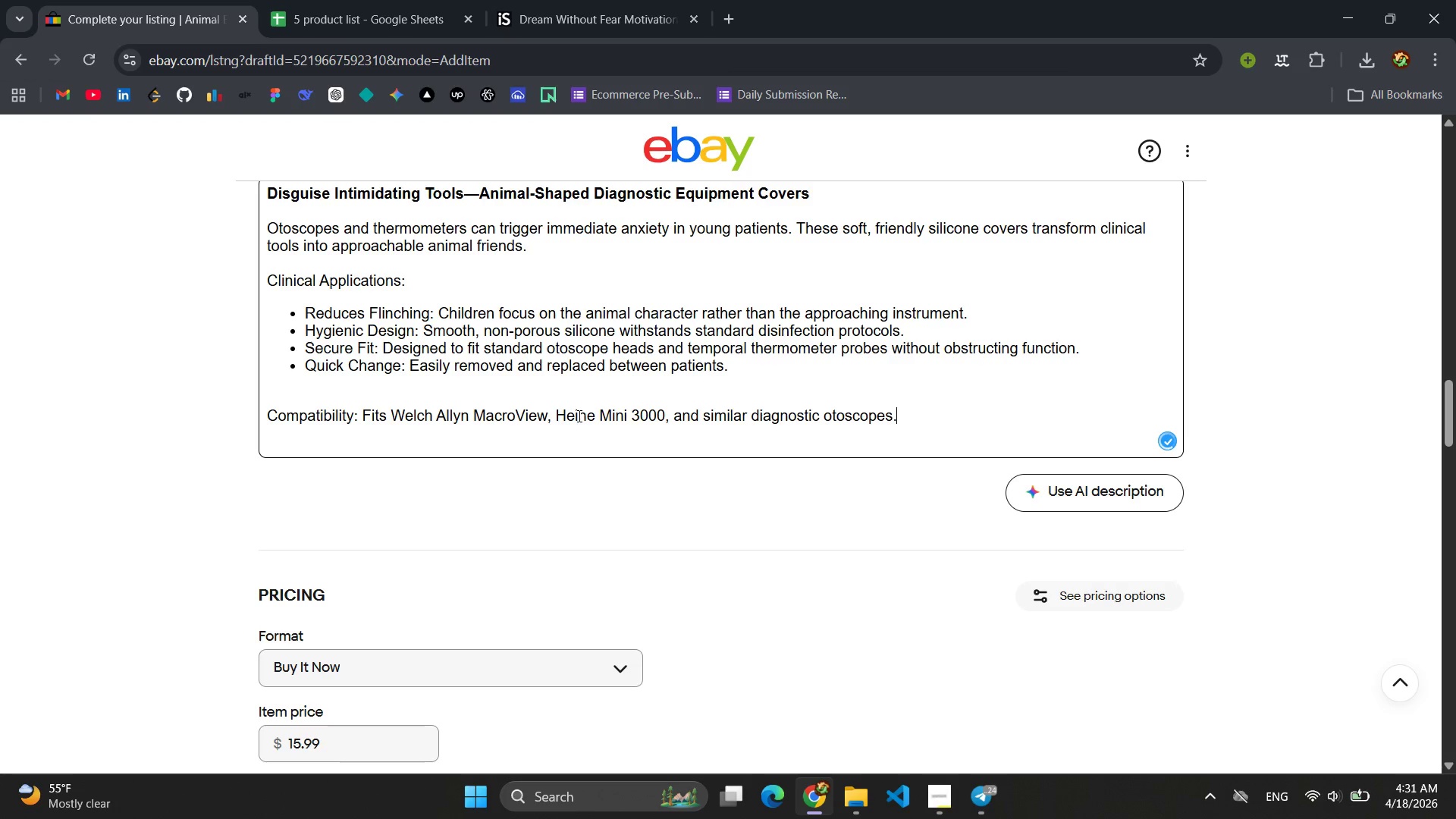 
key(Enter)
 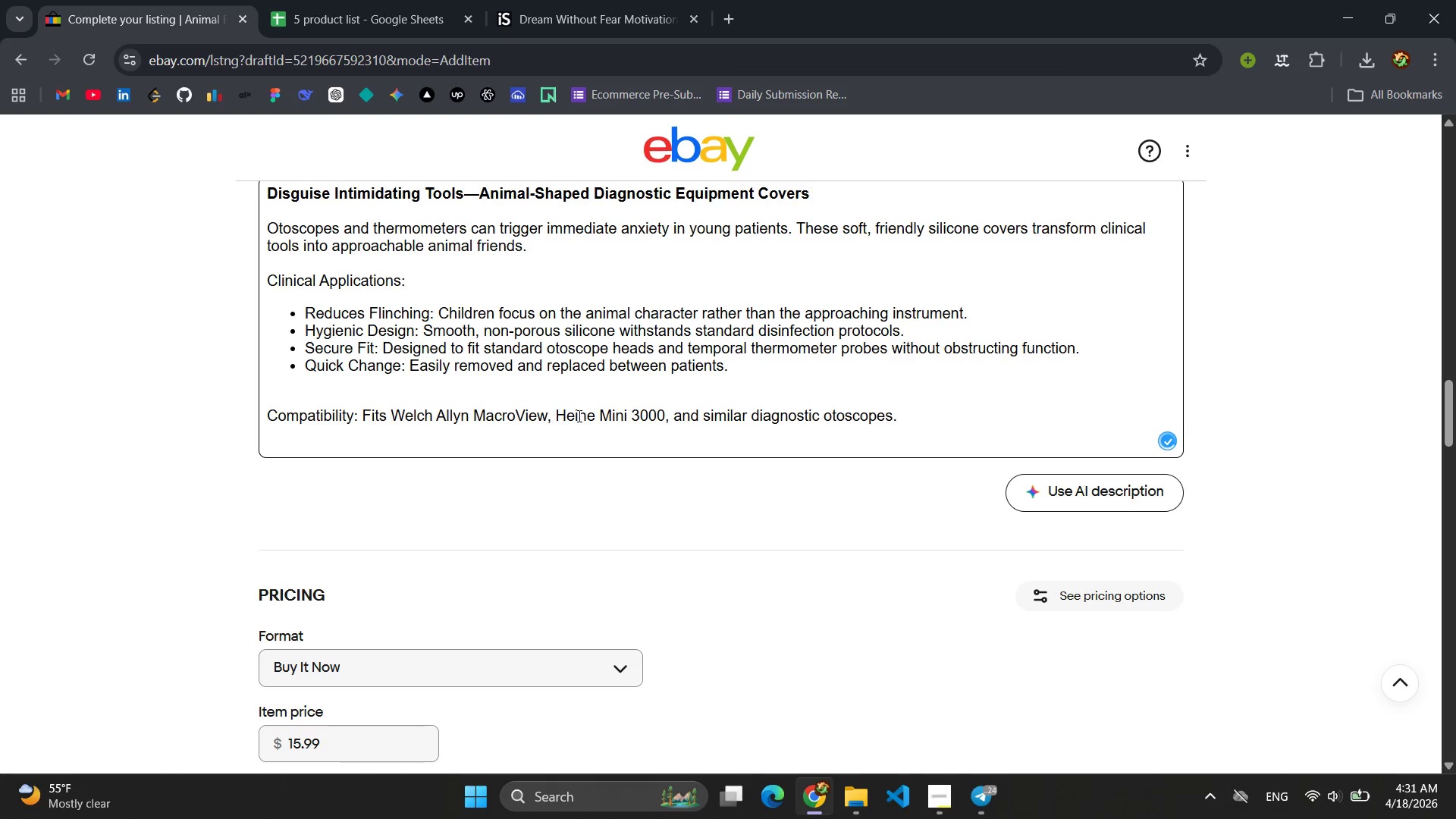 
key(Enter)
 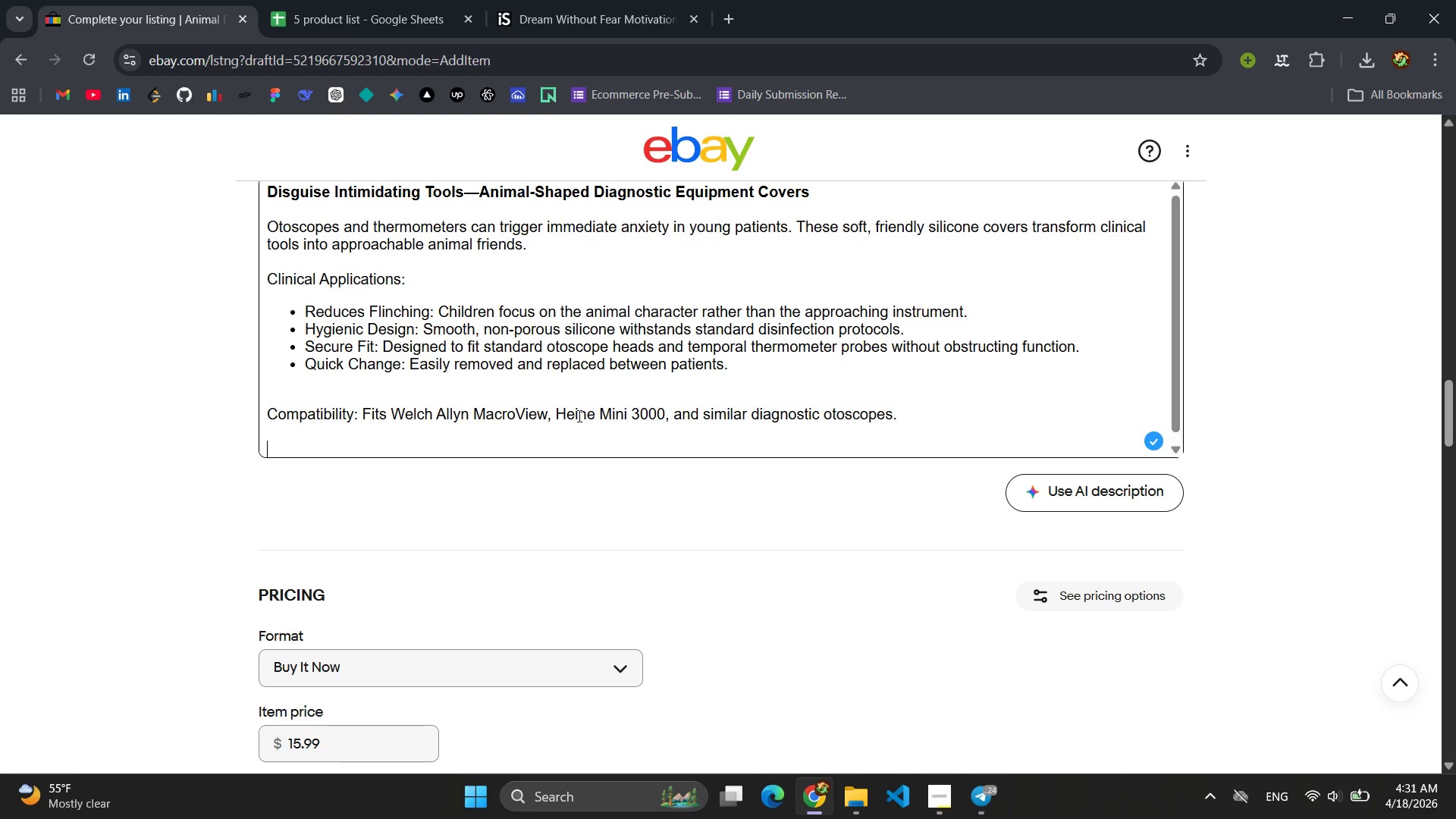 
type(Startlight Medical Supply - N)
key(Backspace)
type(Bet)
key(Backspace)
type(tter Exams Through Friendly Design.)
 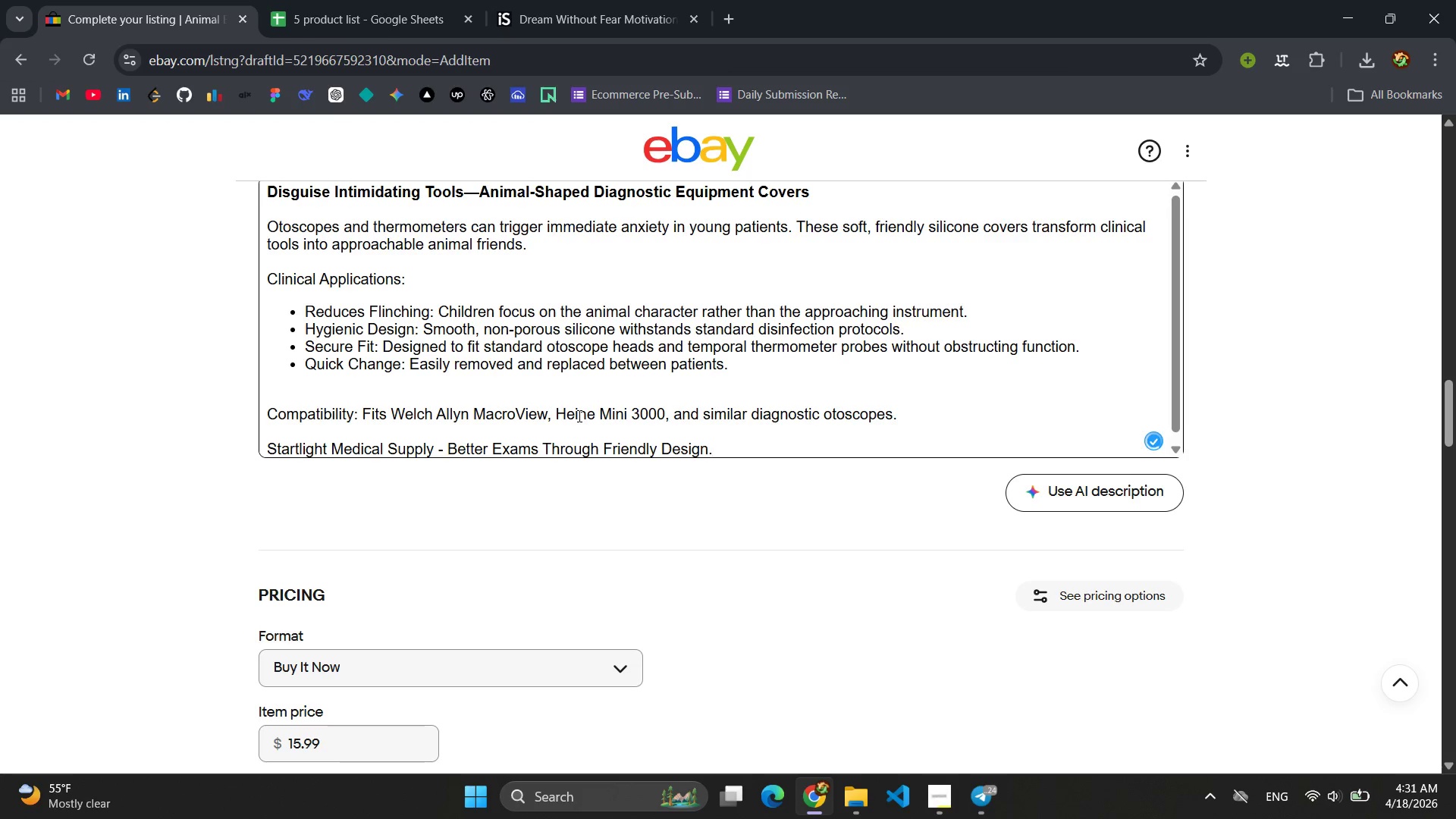 
wait(5.92)
 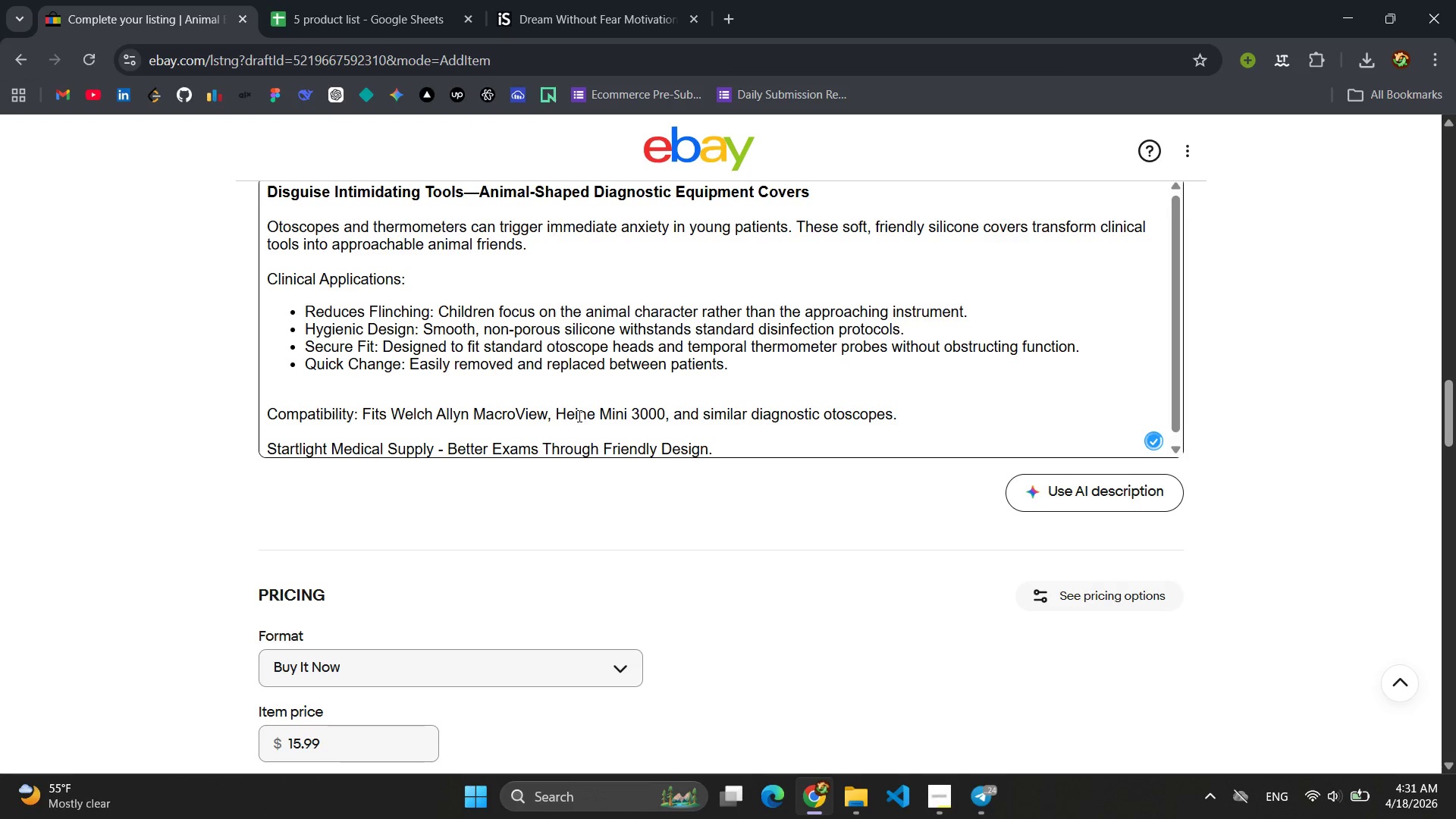 
scroll: coordinate [578, 416], scroll_direction: up, amount: 2.0
 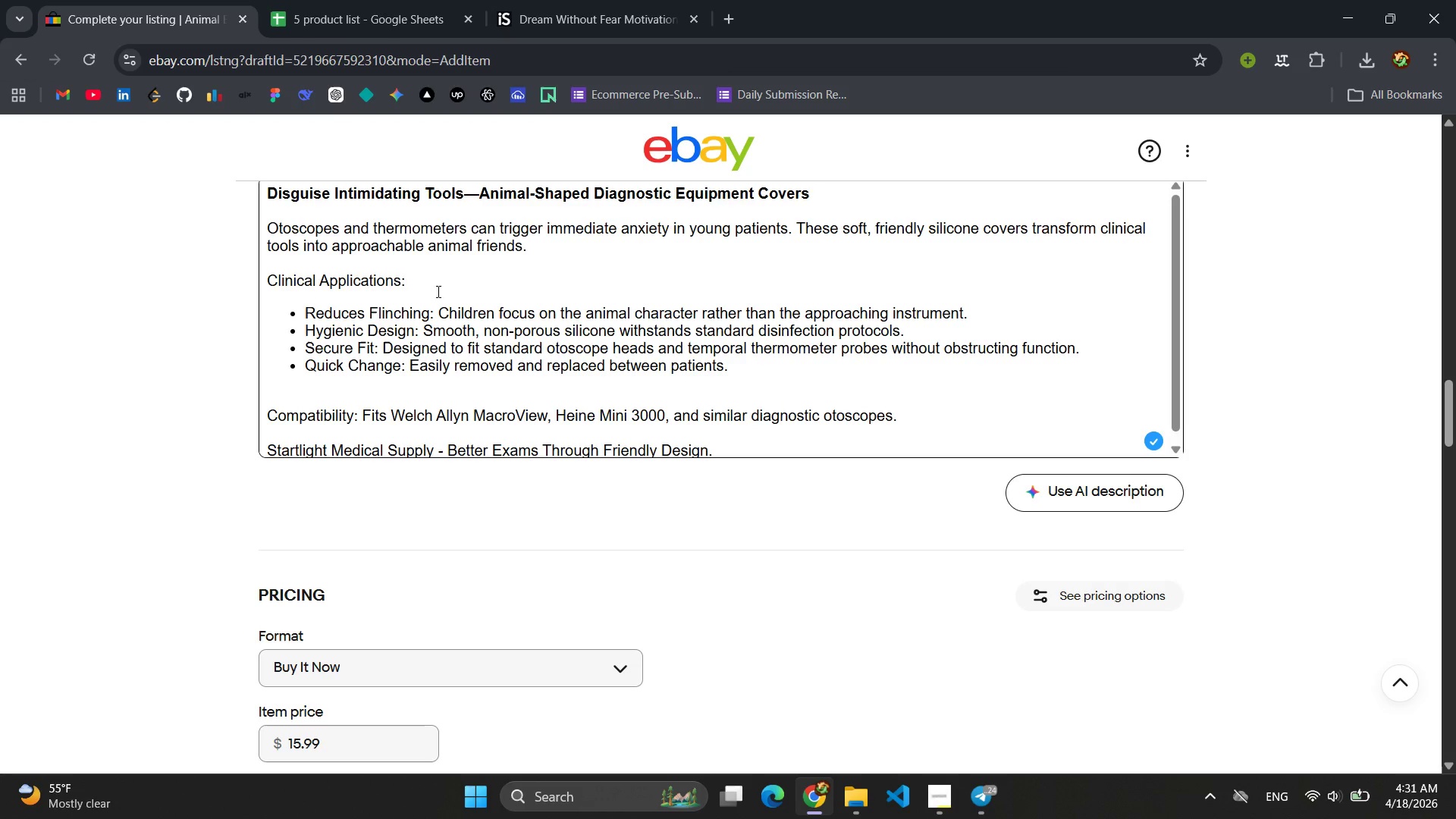 
left_click_drag(start_coordinate=[423, 284], to_coordinate=[259, 286])
 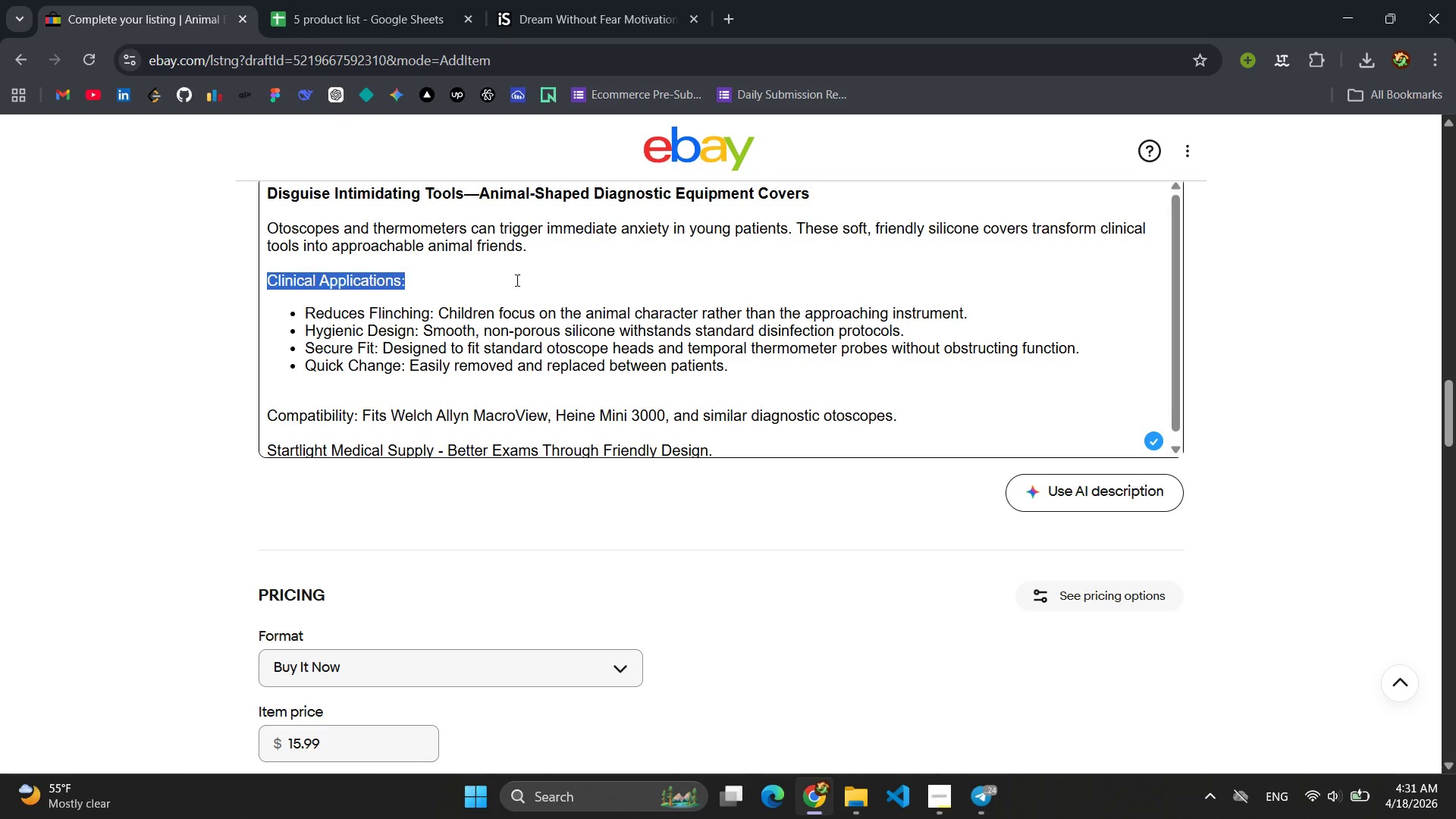 
scroll: coordinate [516, 280], scroll_direction: up, amount: 1.0
 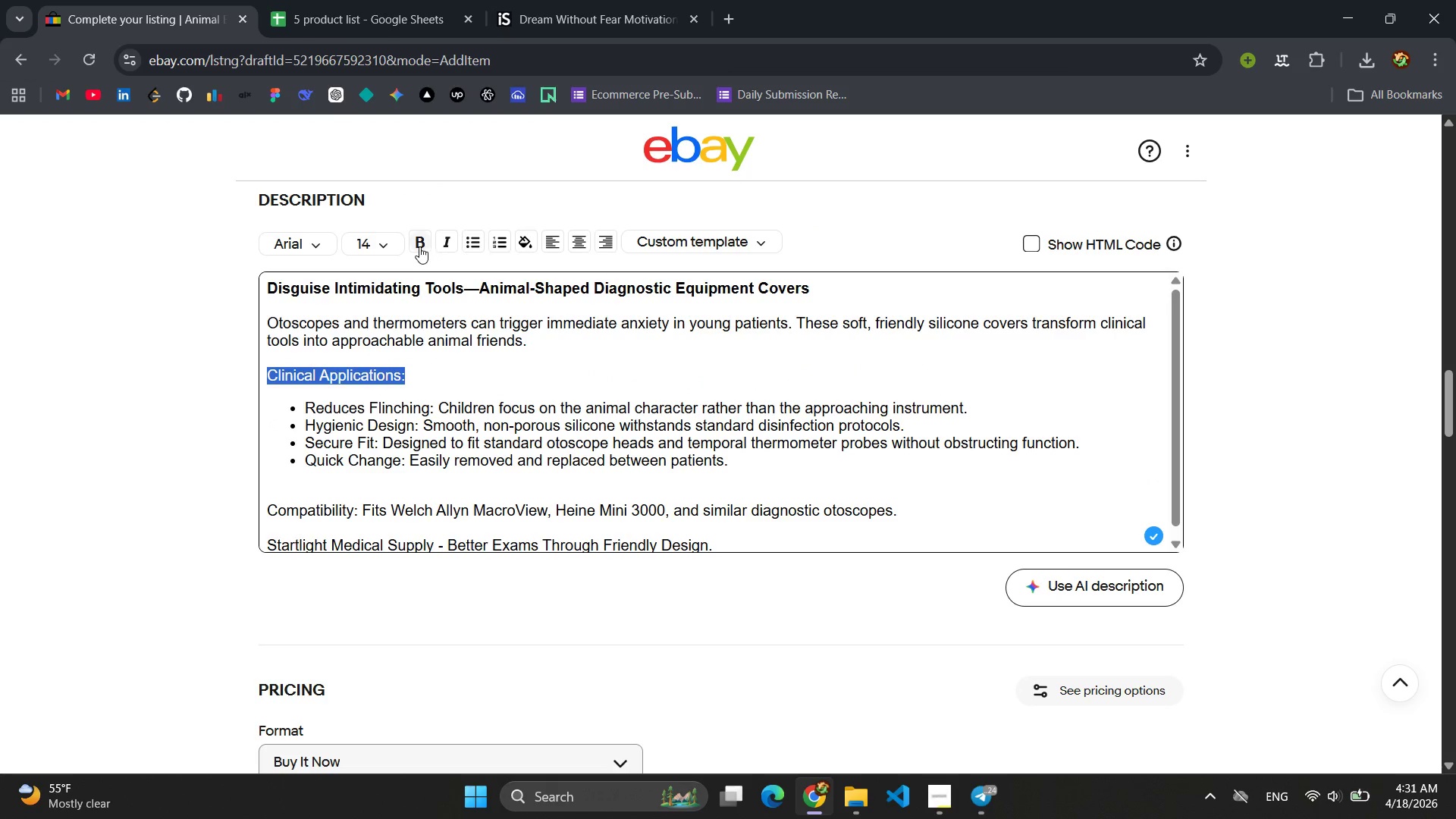 
left_click([419, 246])
 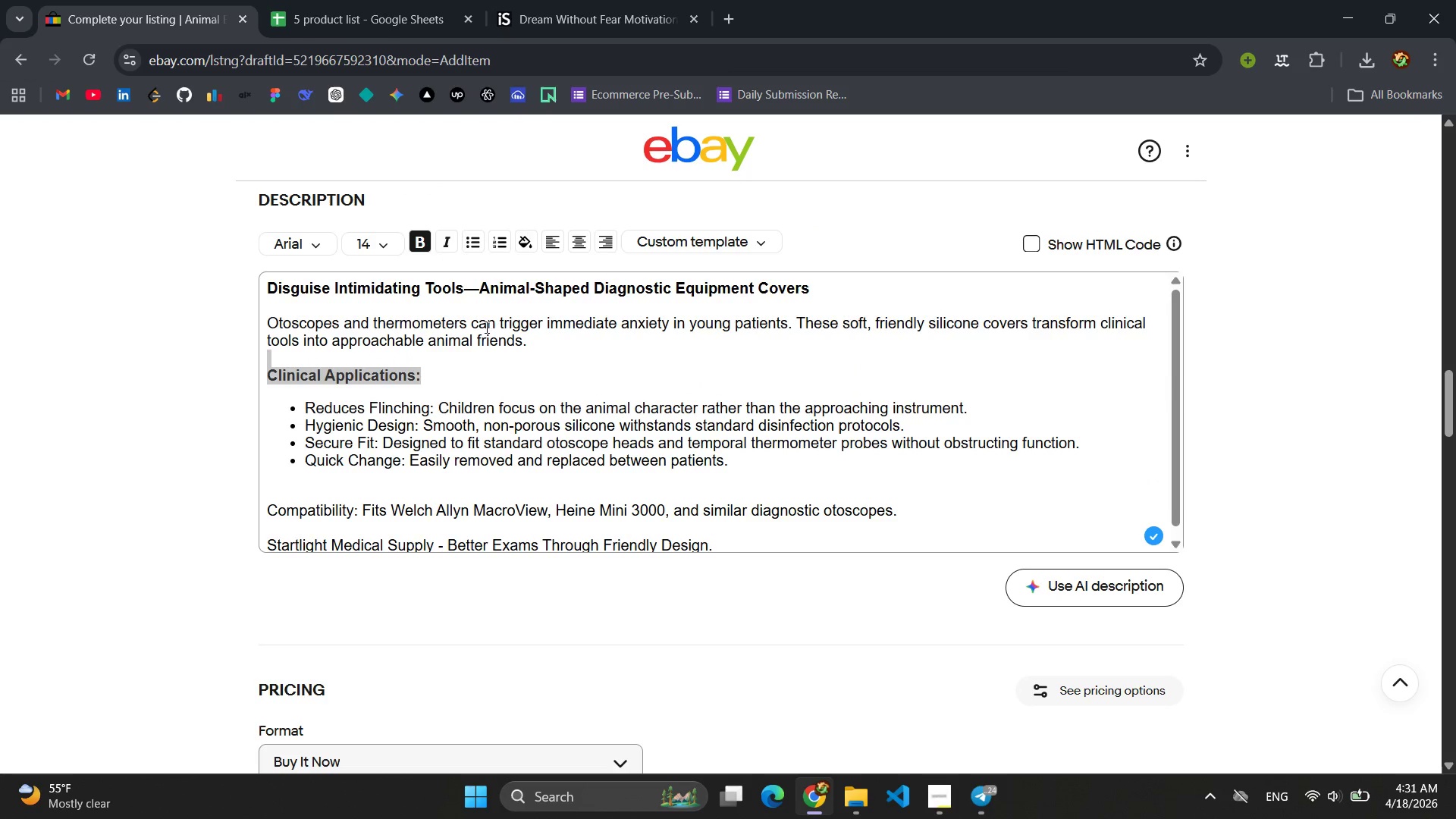 
scroll: coordinate [487, 328], scroll_direction: none, amount: 0.0
 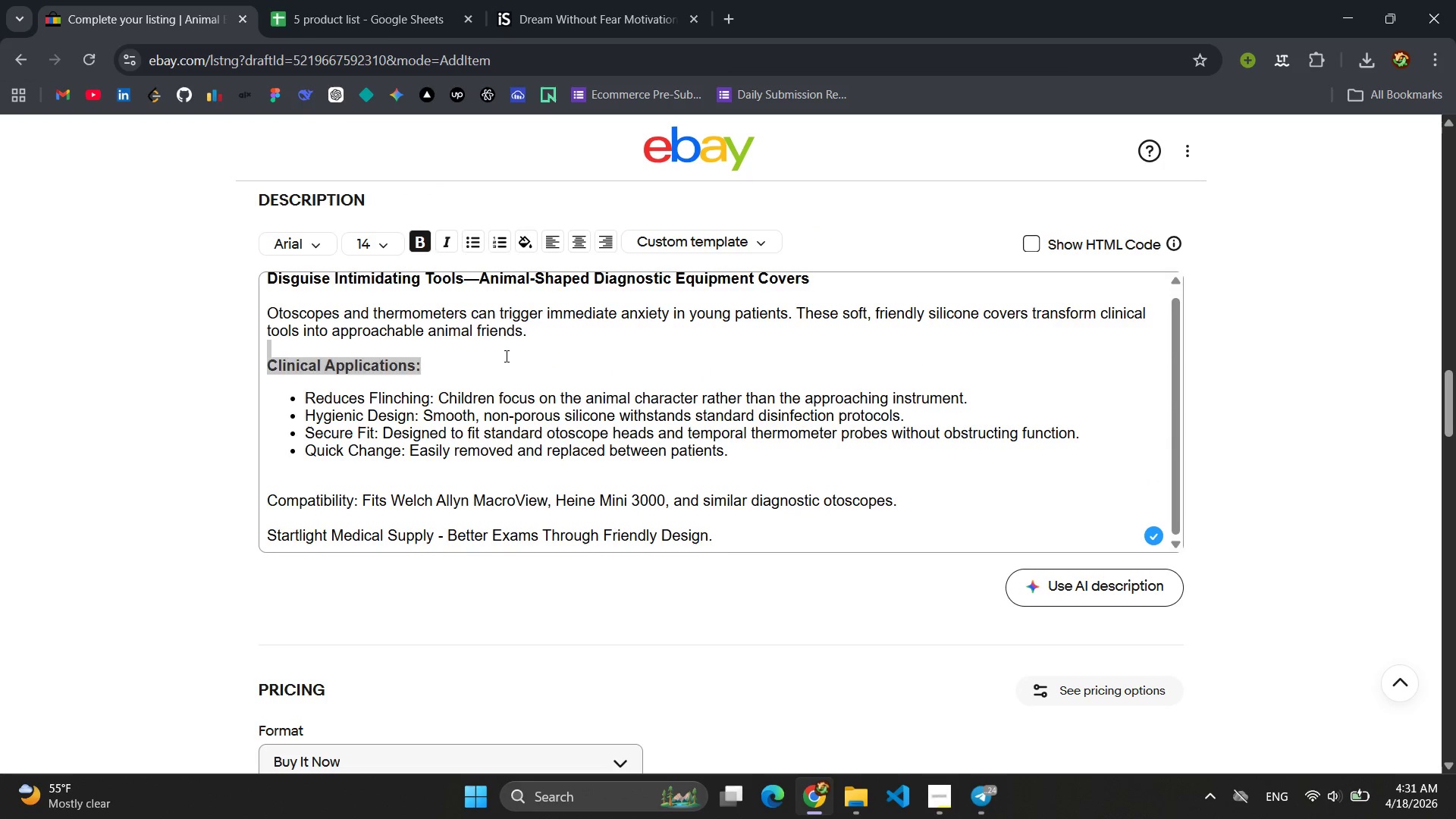 
left_click([505, 356])
 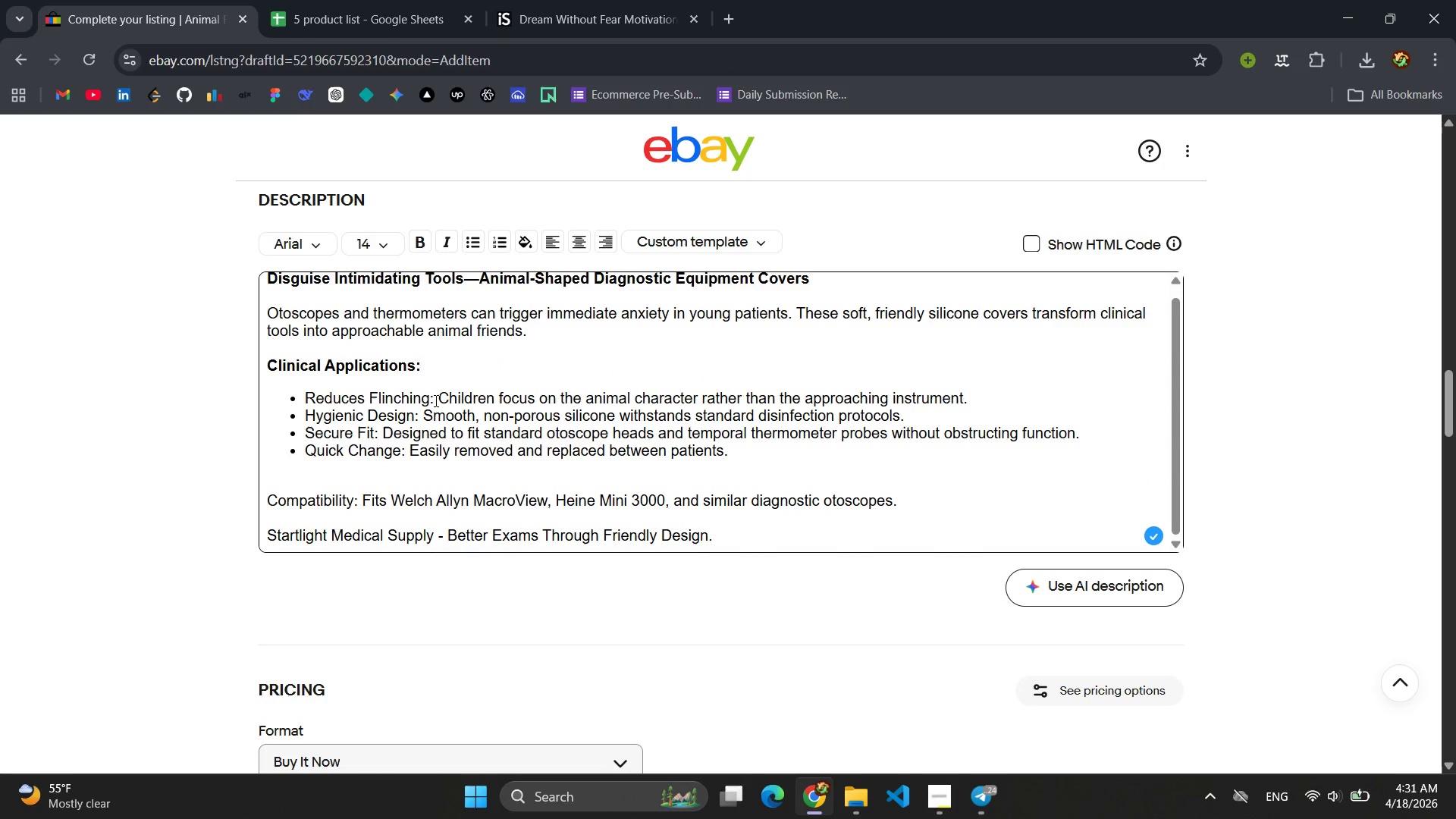 
left_click_drag(start_coordinate=[432, 400], to_coordinate=[303, 406])
 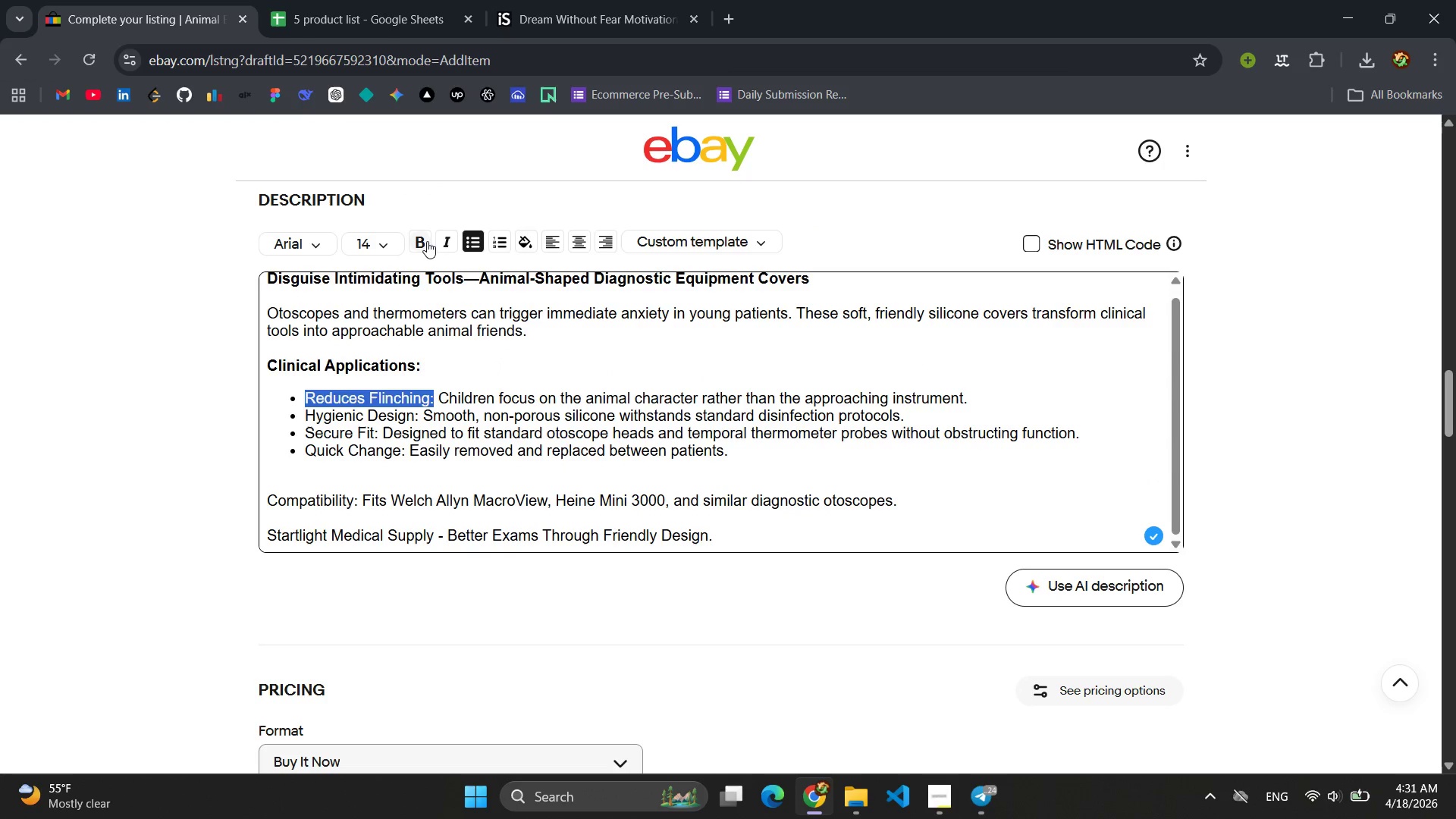 
left_click([426, 241])
 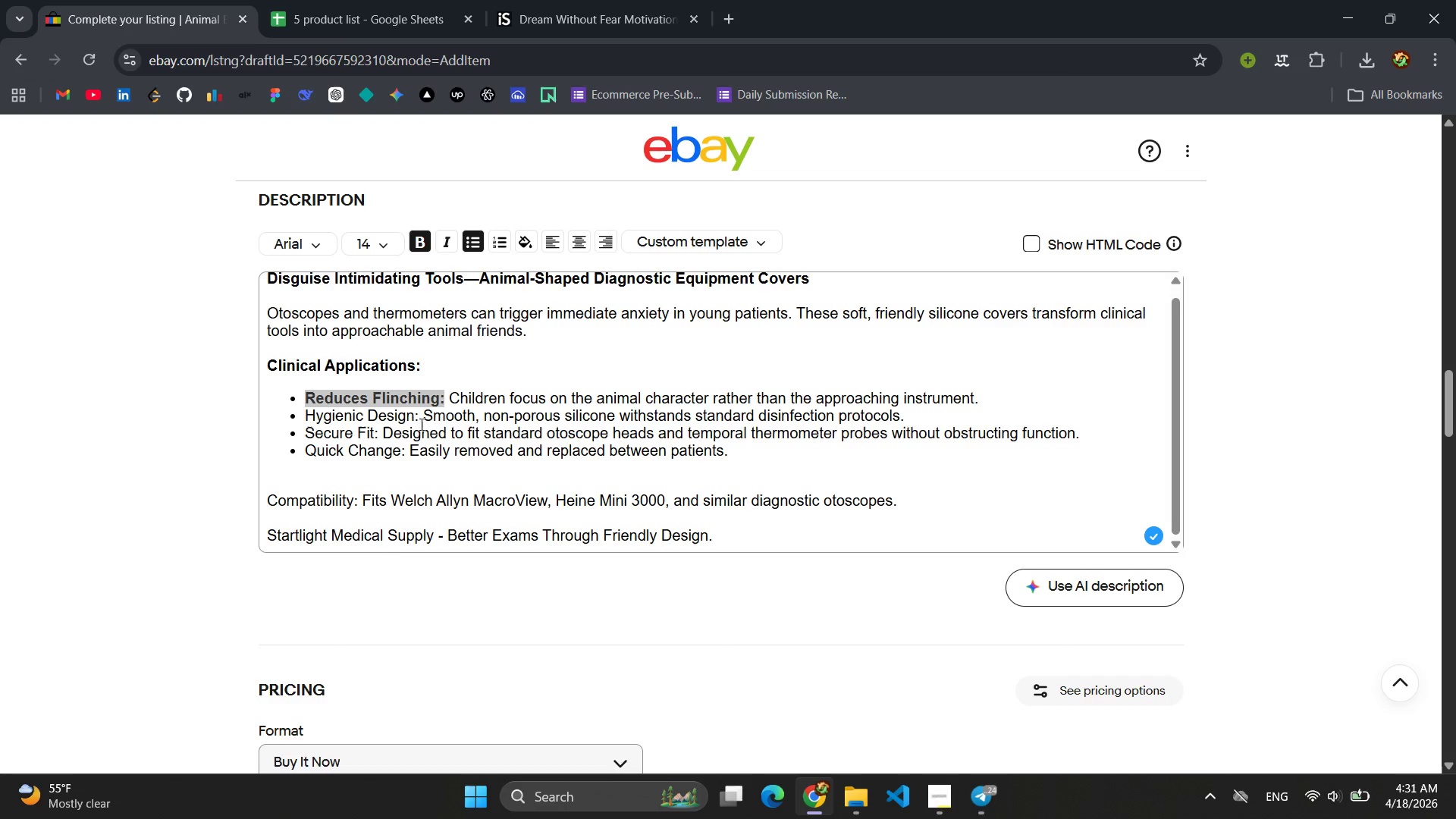 
left_click_drag(start_coordinate=[418, 419], to_coordinate=[299, 417])
 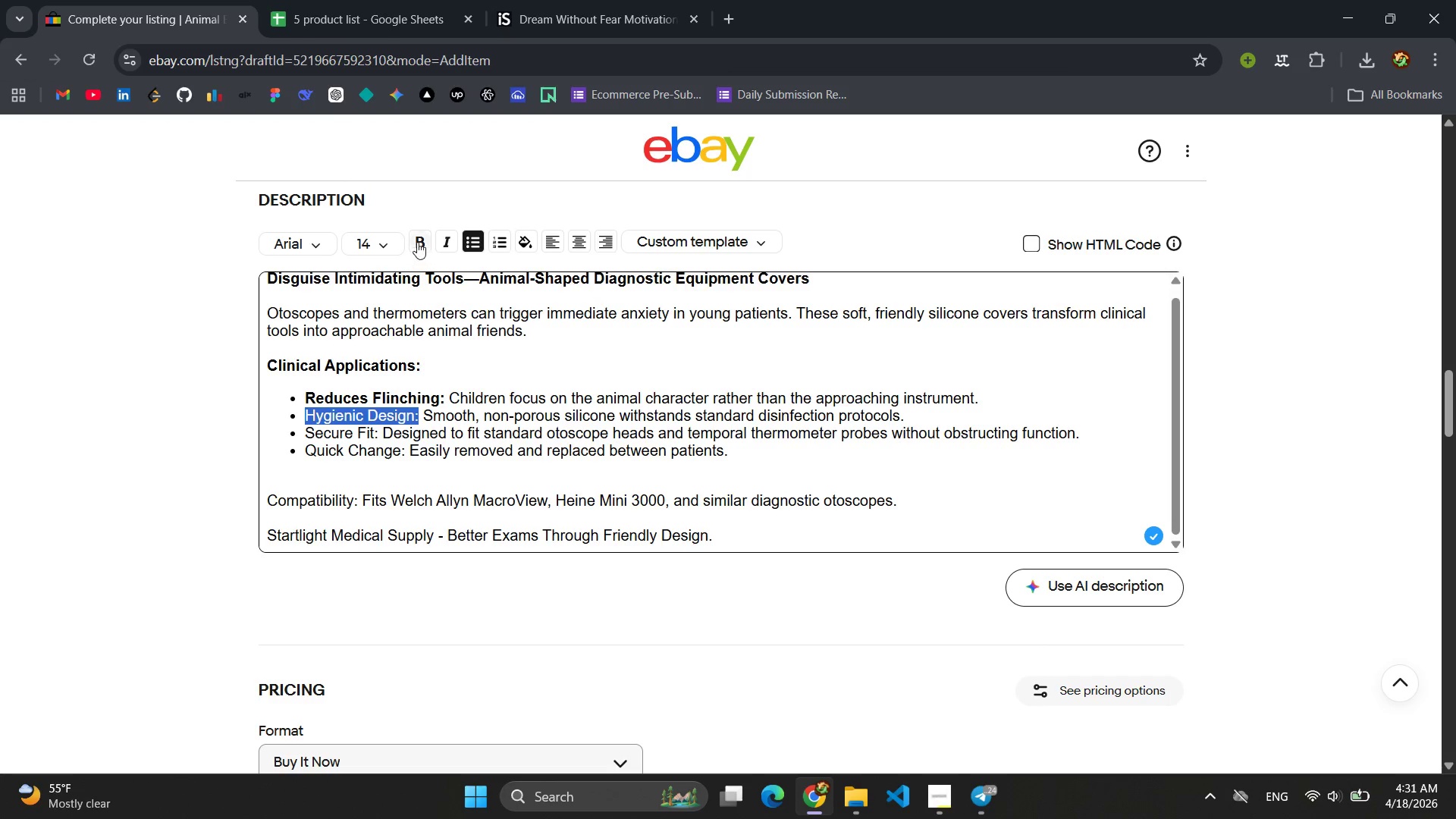 
left_click([417, 241])
 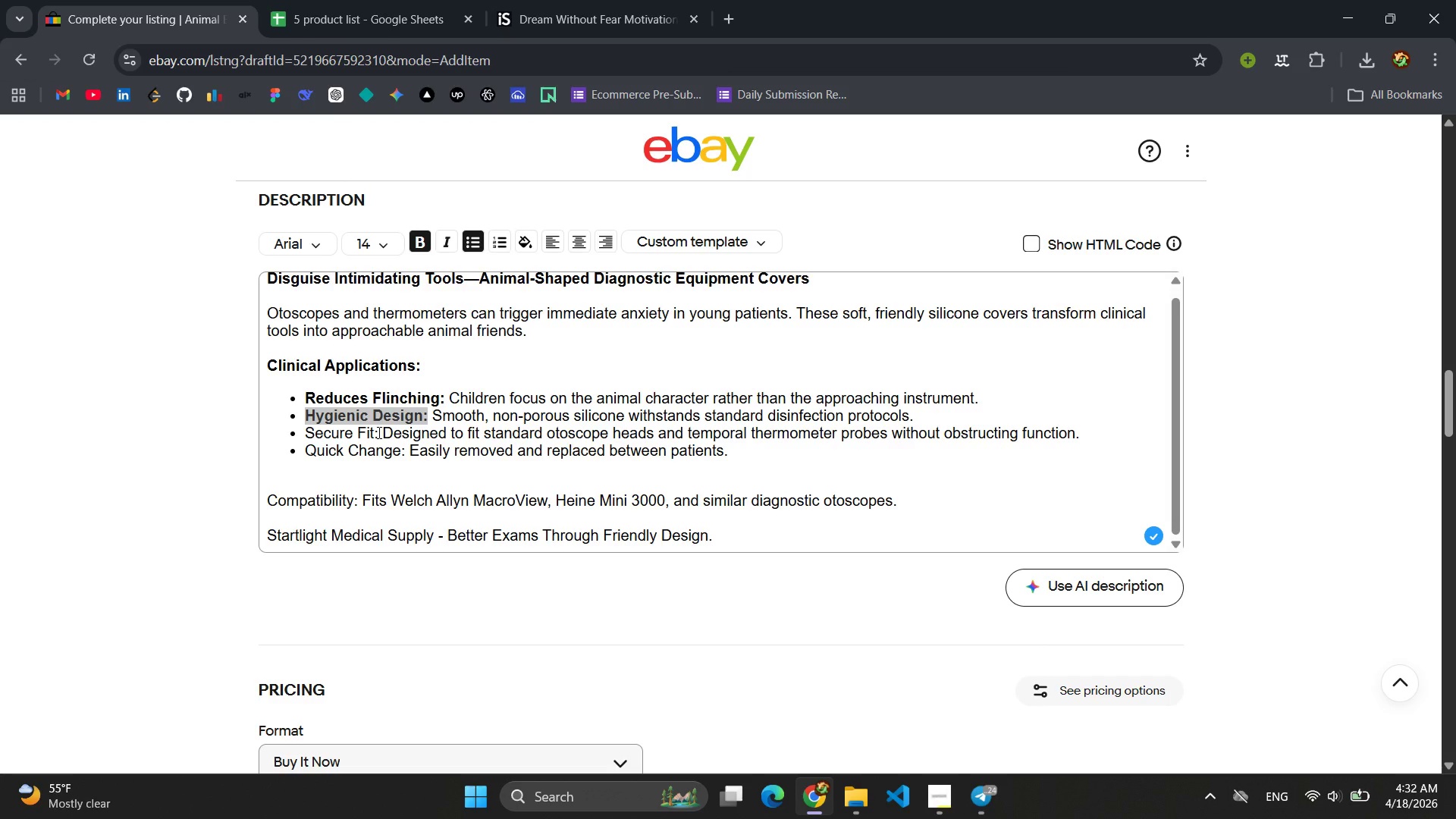 
left_click_drag(start_coordinate=[378, 432], to_coordinate=[306, 435])
 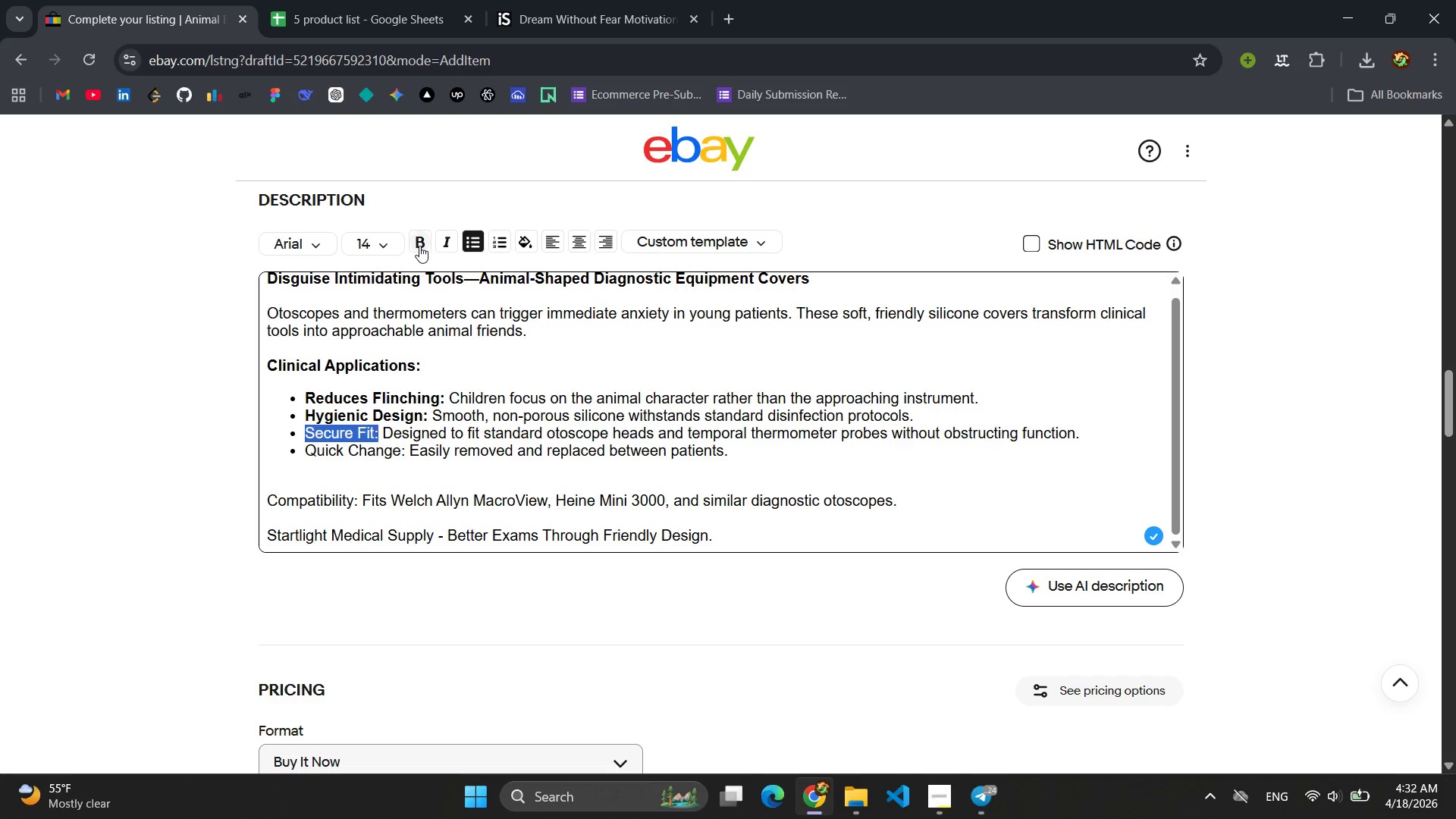 
left_click([419, 246])
 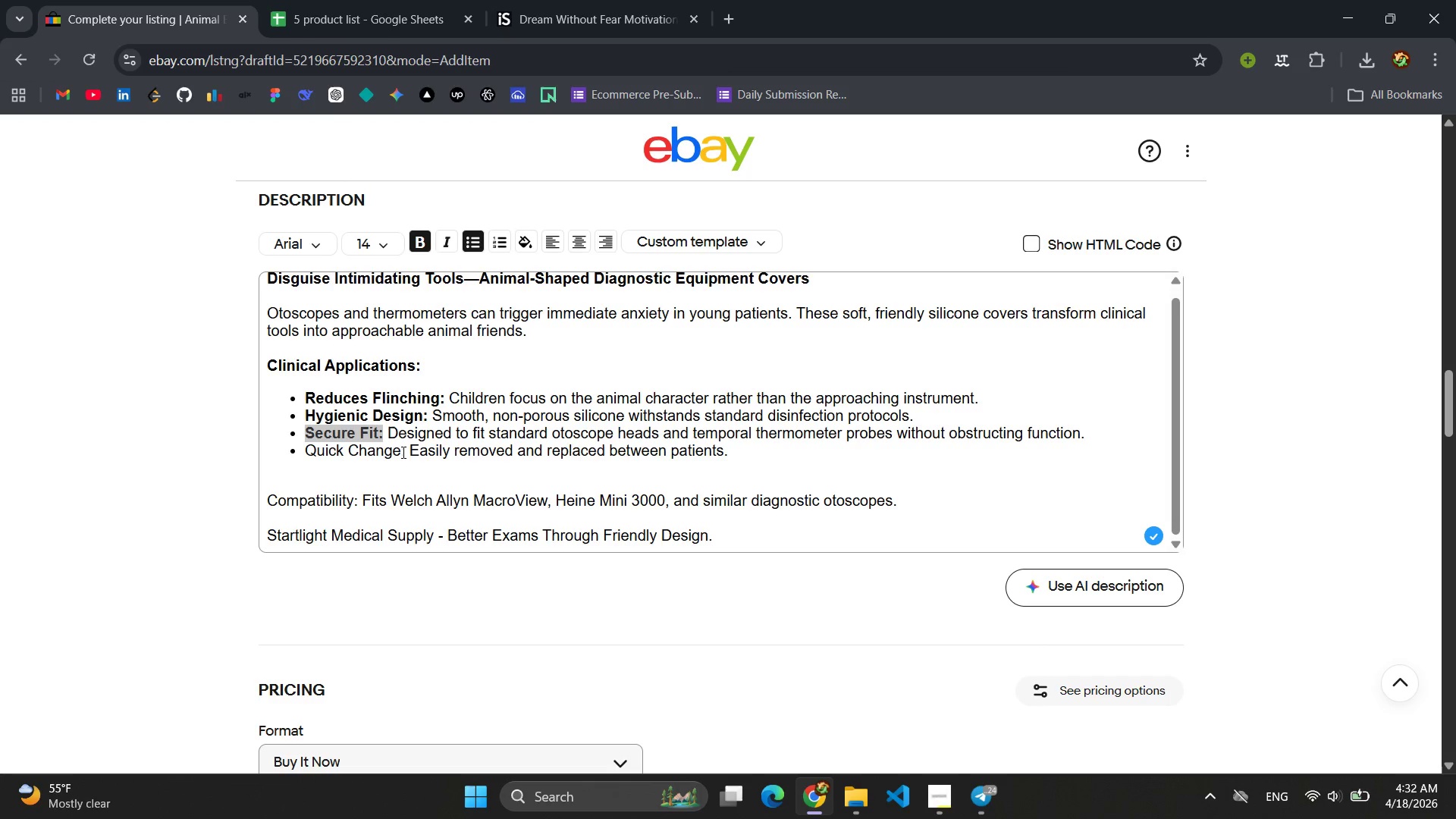 
left_click_drag(start_coordinate=[406, 452], to_coordinate=[303, 457])
 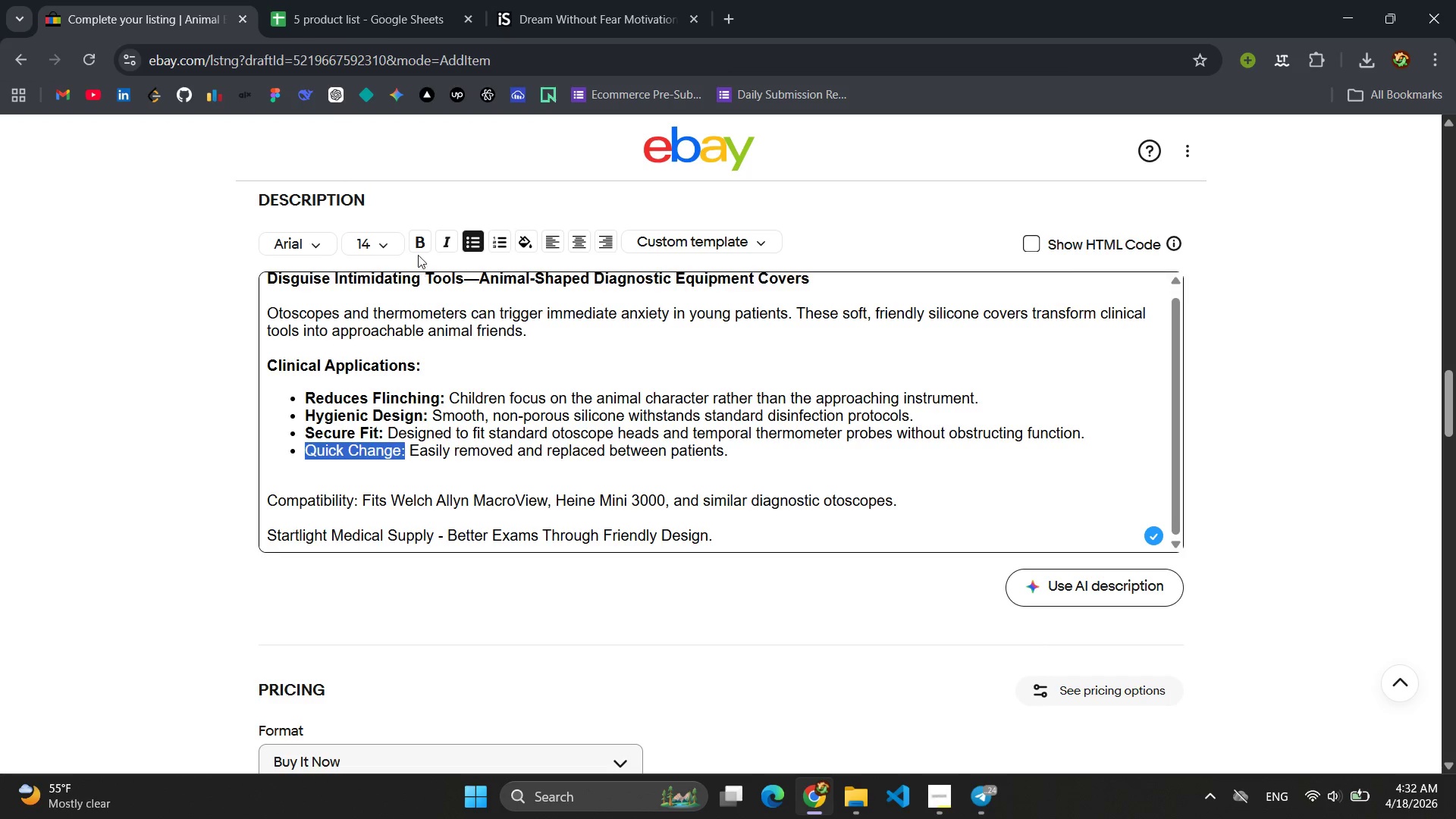 
left_click([421, 246])
 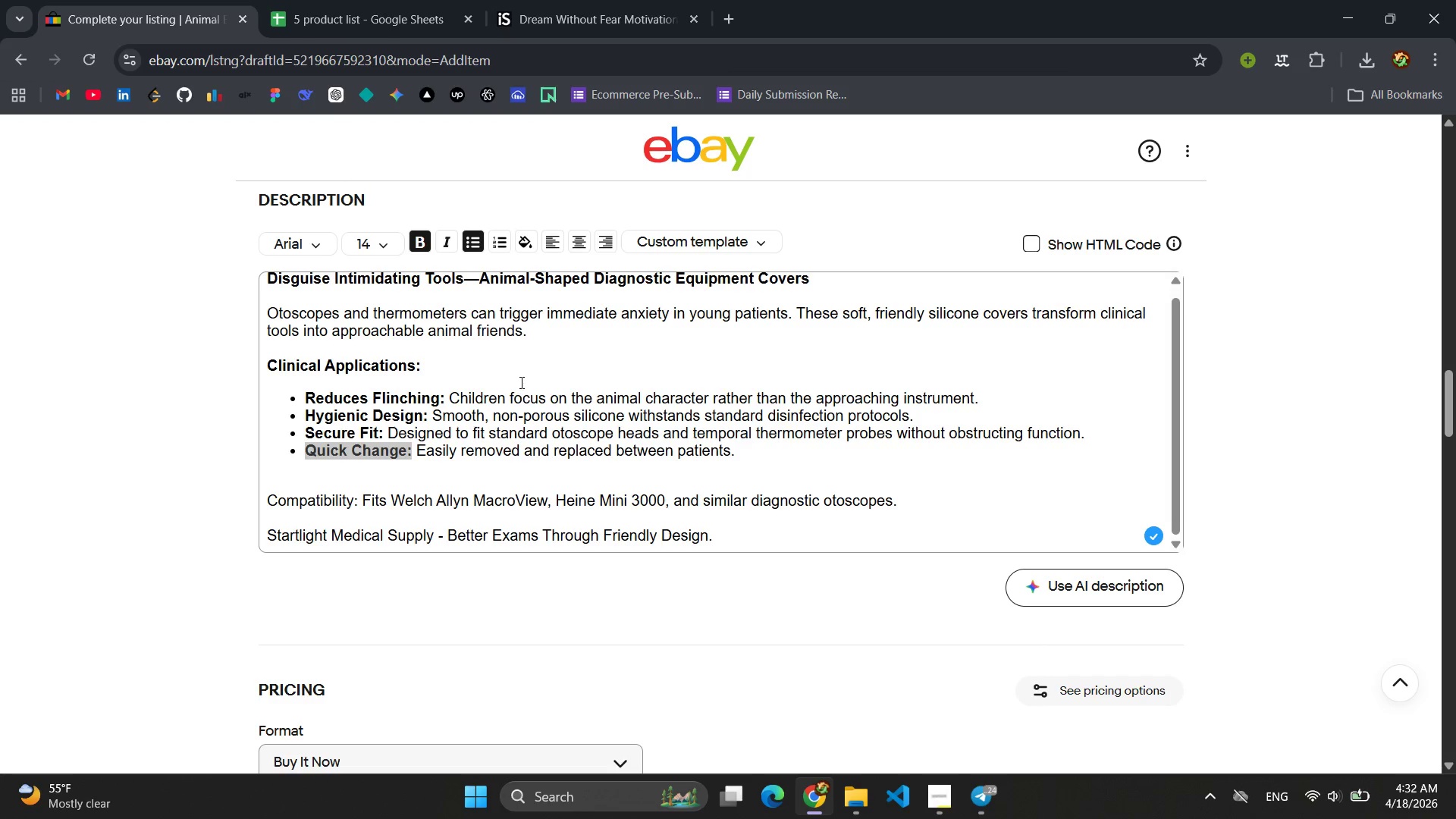 
left_click([520, 380])
 